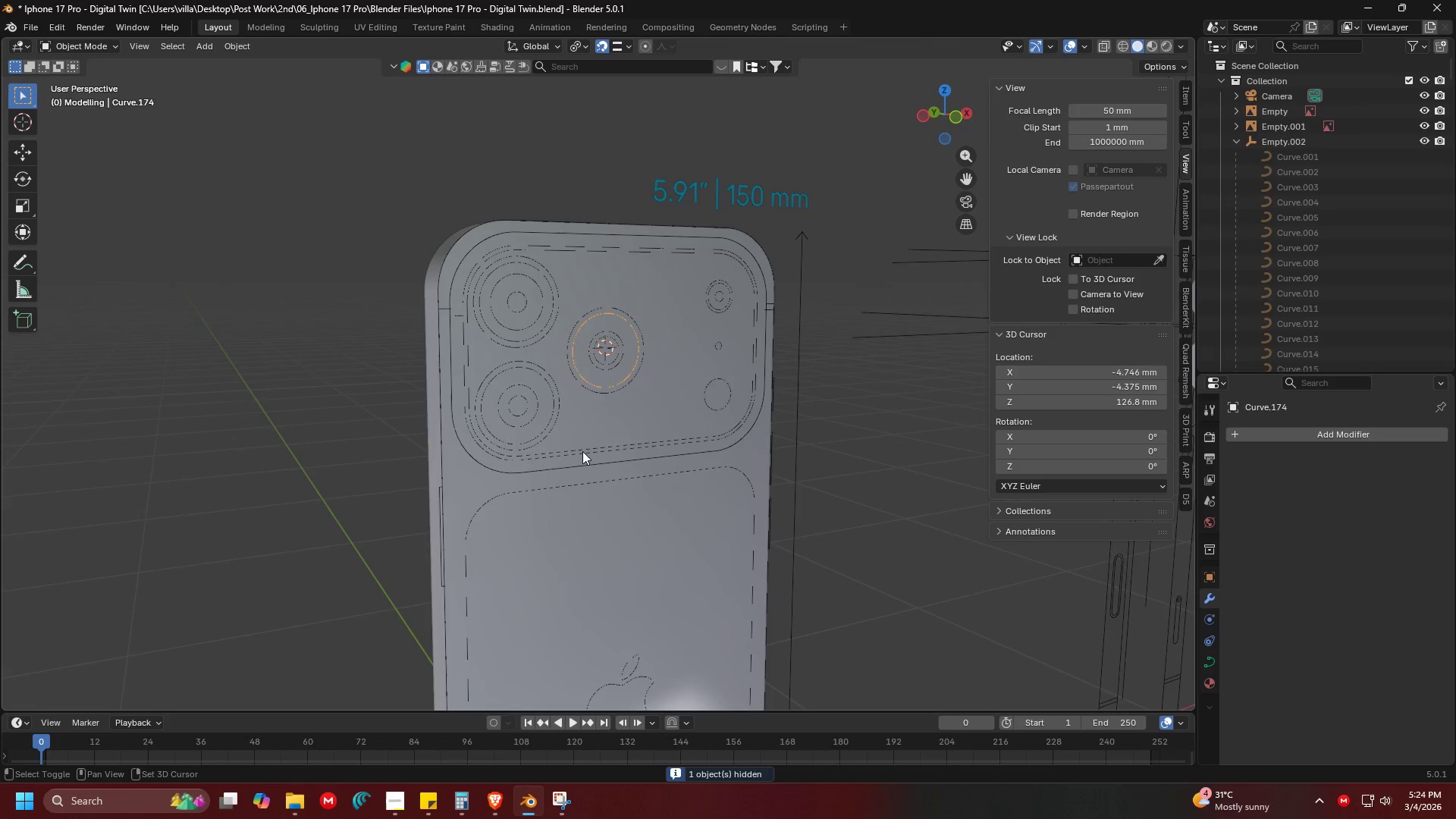 
hold_key(key=ShiftLeft, duration=0.38)
scroll: coordinate [605, 403], scroll_direction: up, amount: 4.0
 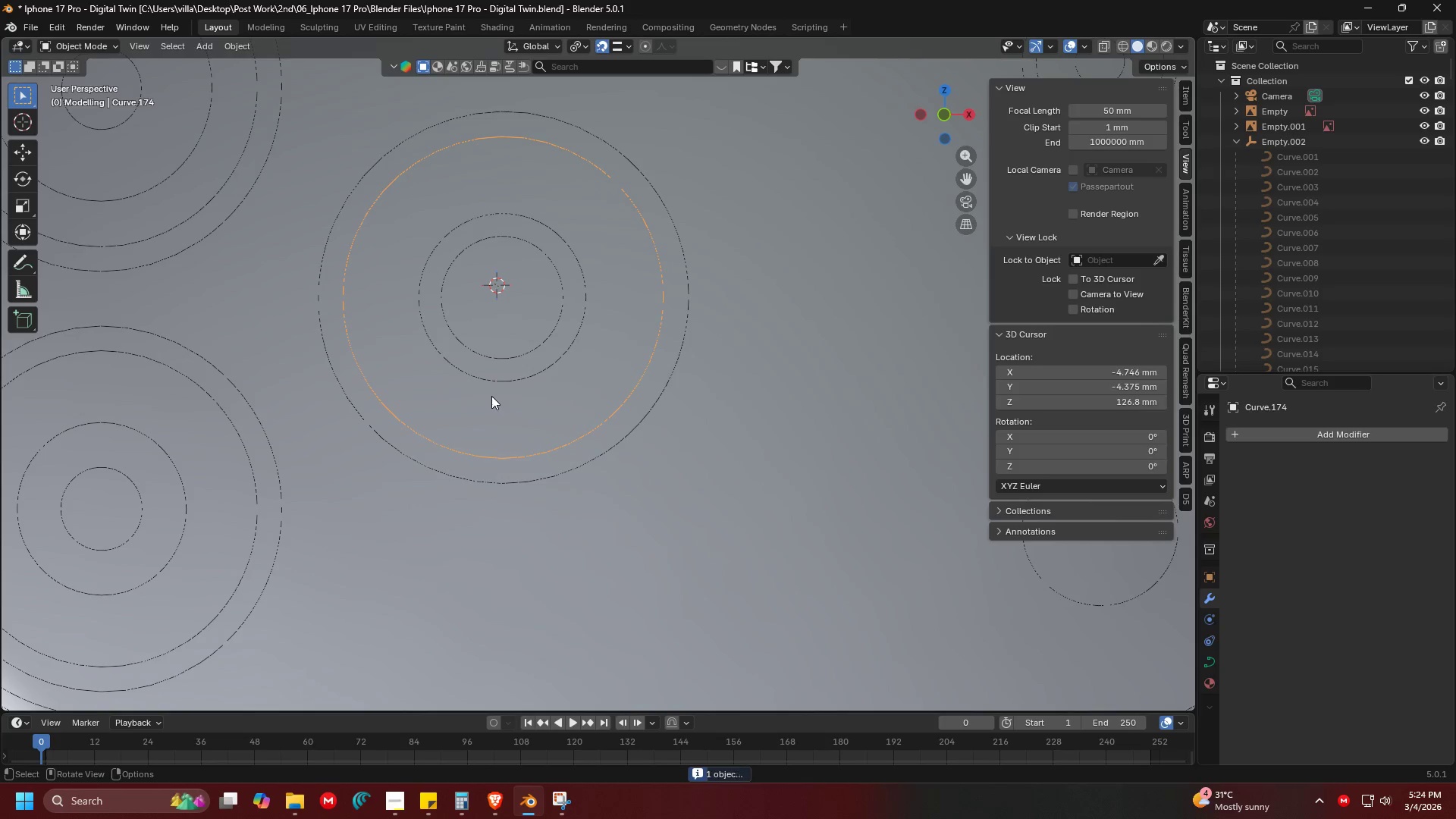 
scroll: coordinate [510, 359], scroll_direction: down, amount: 3.0
 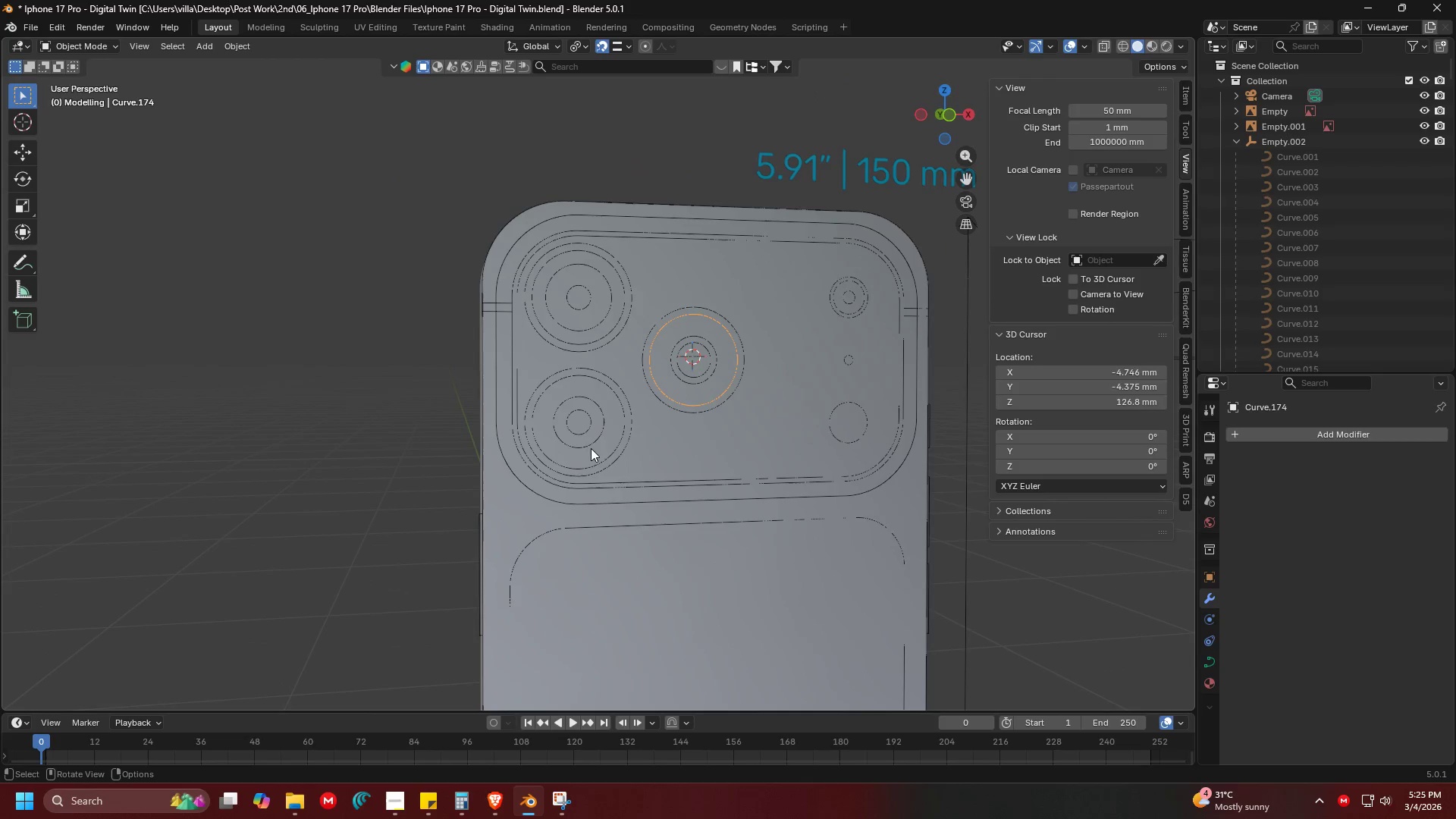 
hold_key(key=ShiftLeft, duration=0.33)
scroll: coordinate [484, 394], scroll_direction: down, amount: 1.0
 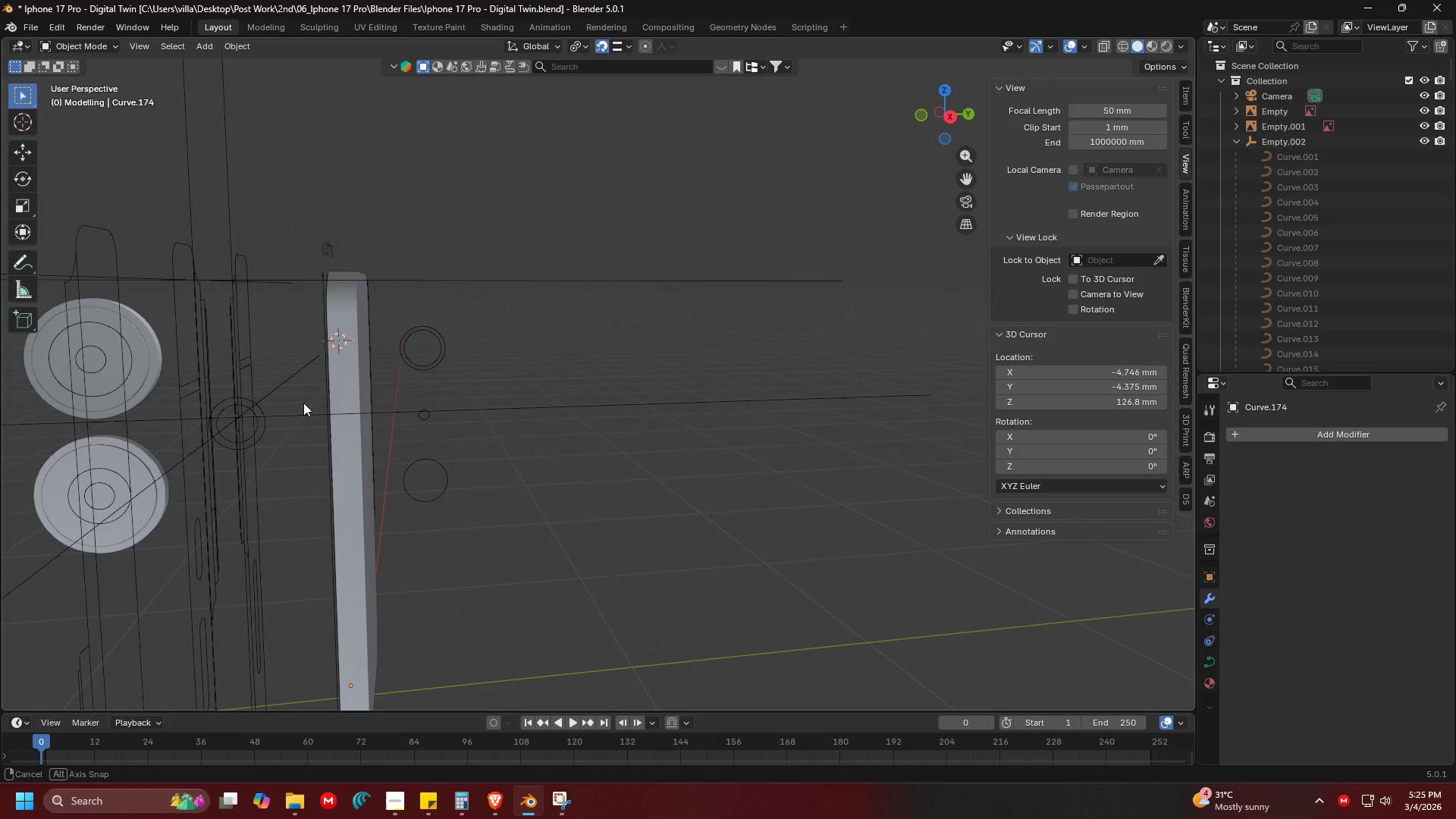 
scroll: coordinate [370, 401], scroll_direction: up, amount: 1.0
 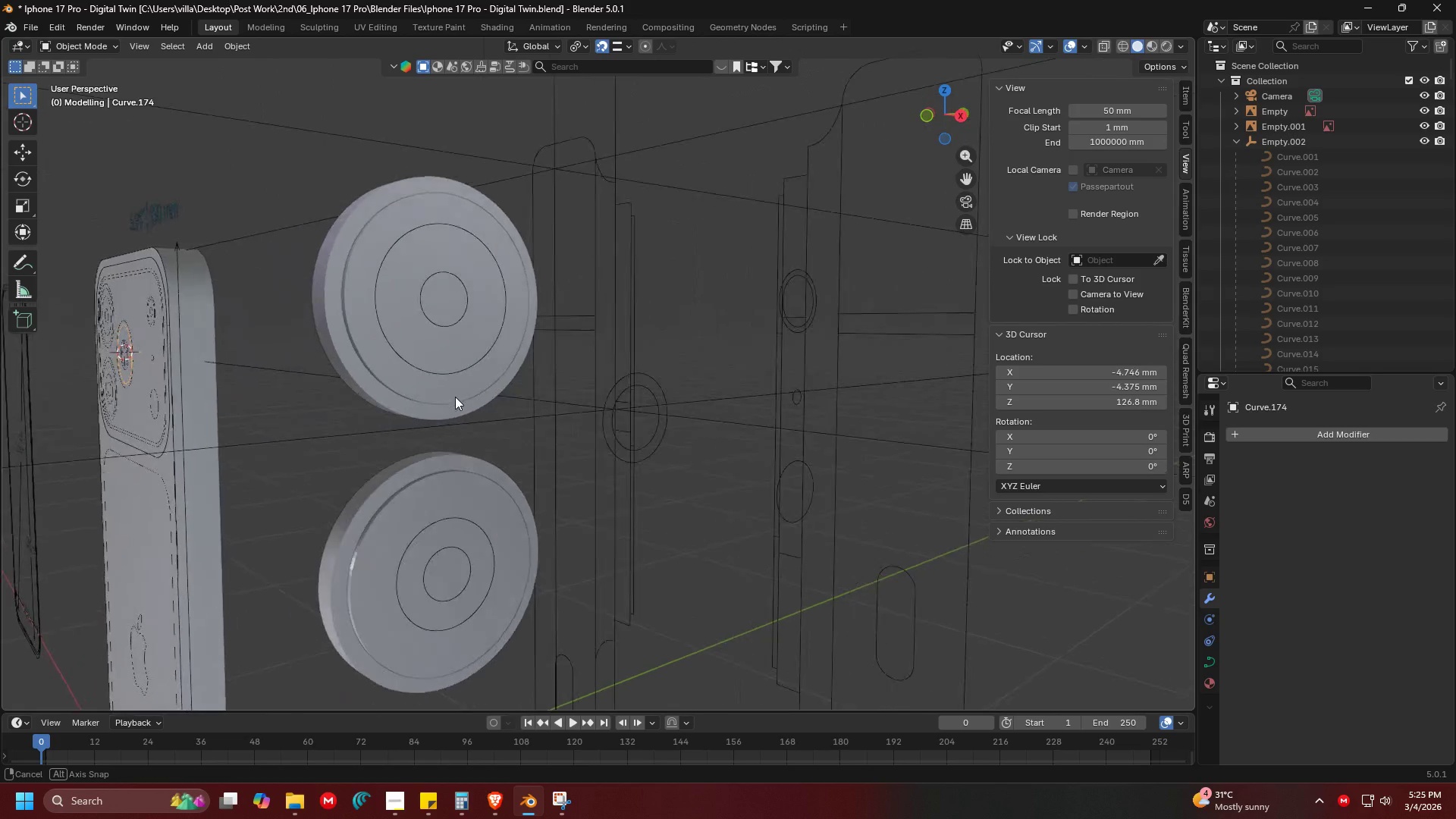 
key(Shift+ShiftLeft)
 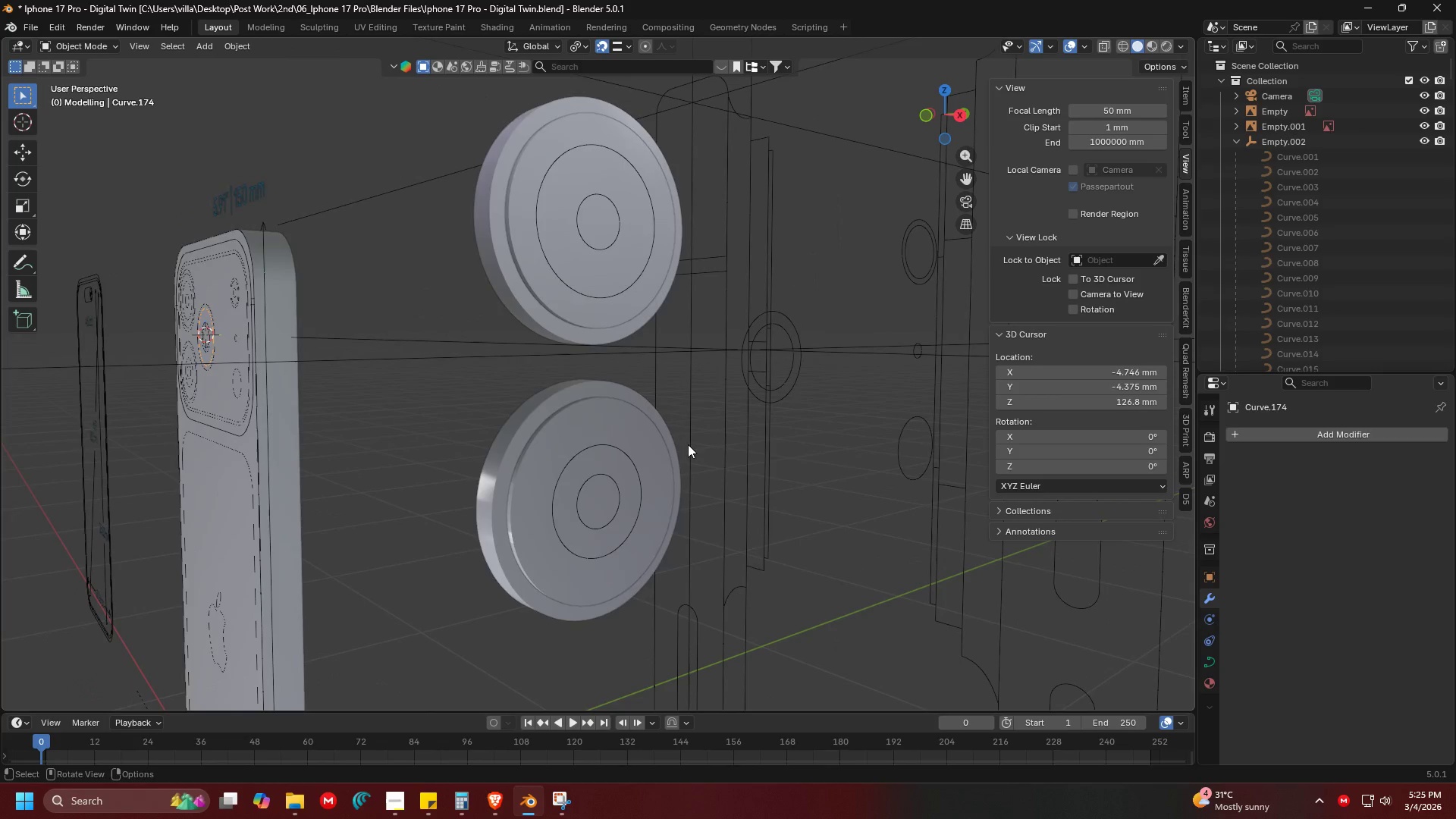 
left_click([839, 452])
 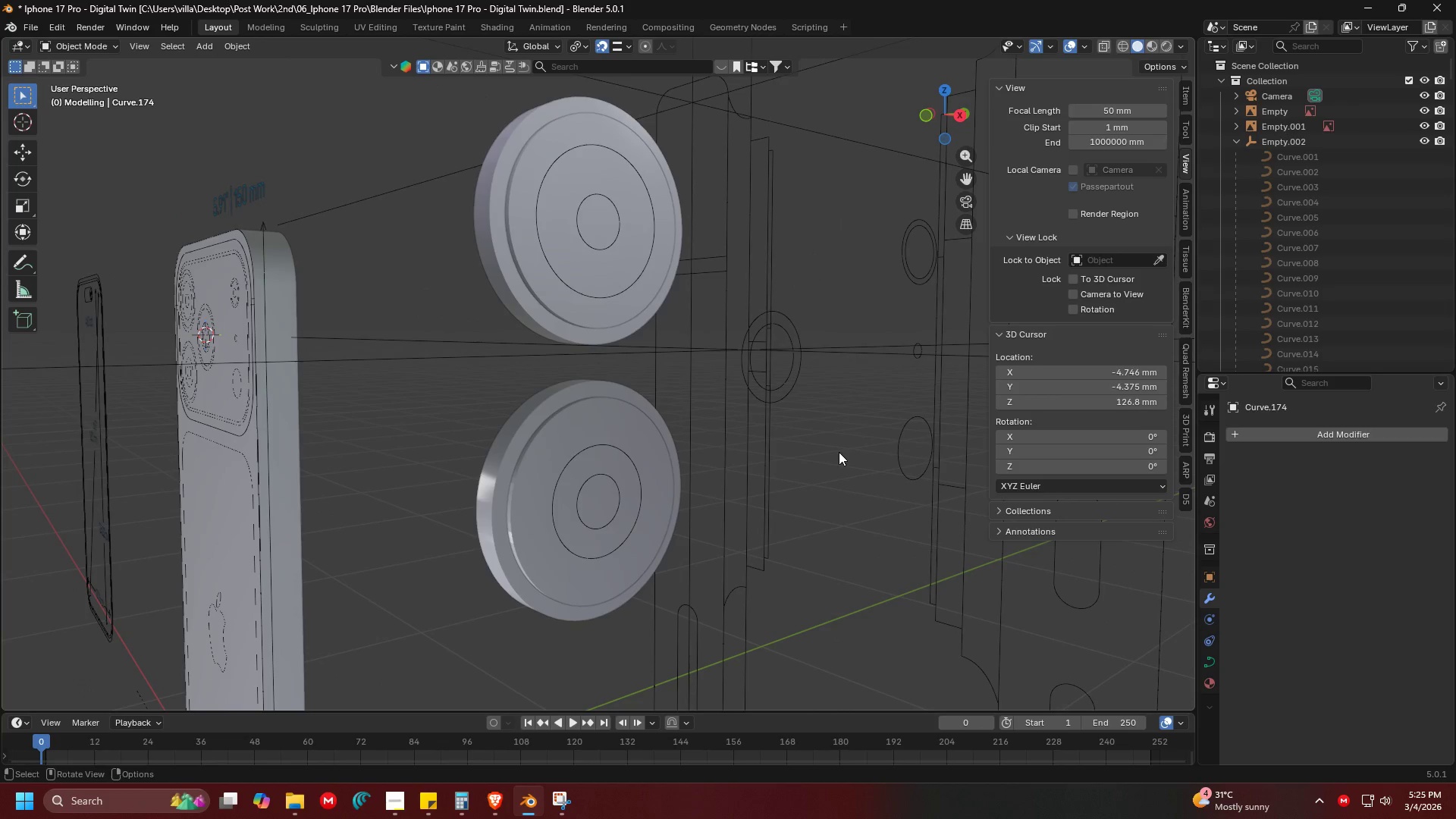 
key(Alt+H)
 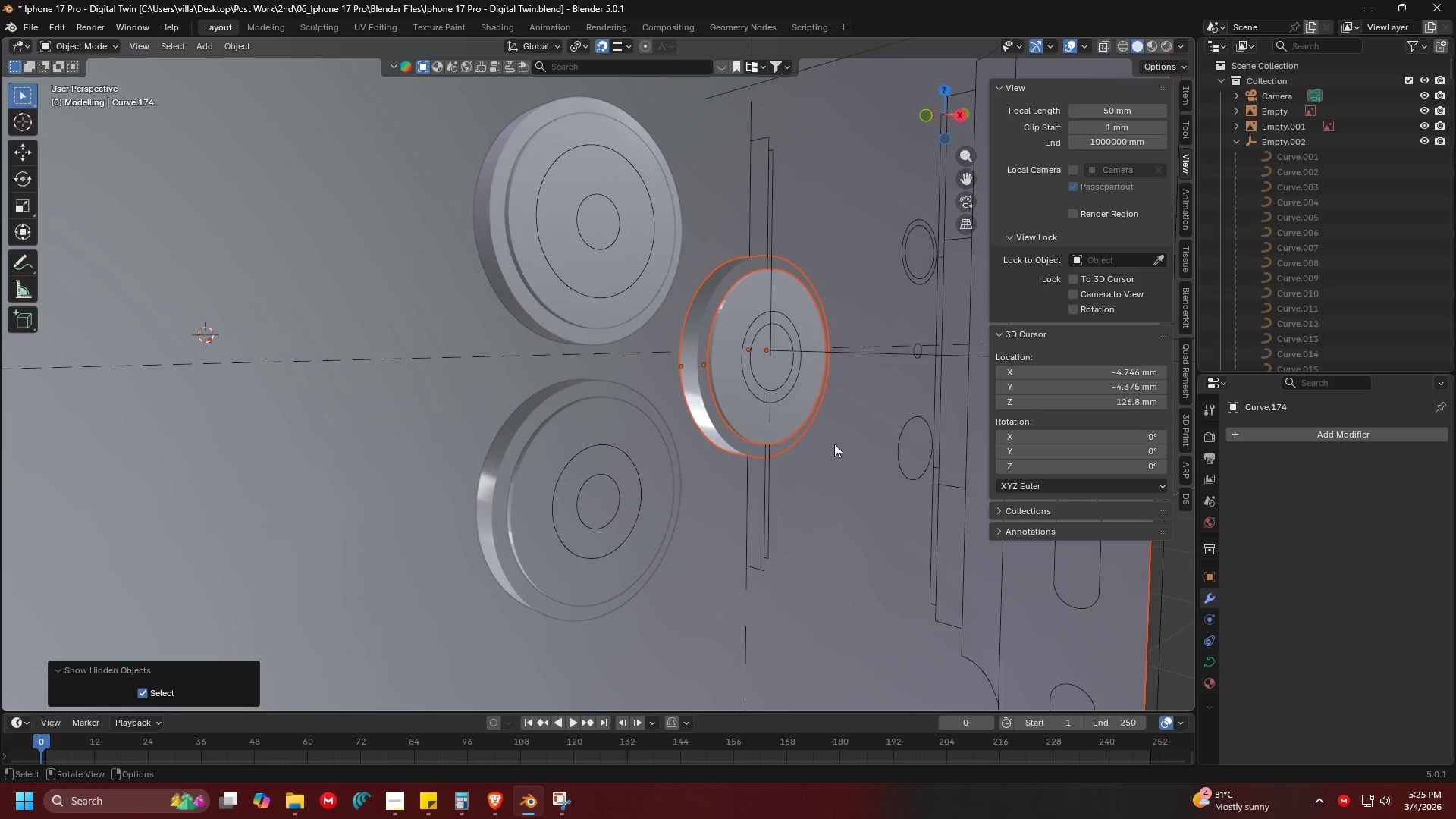 
key(Shift+ShiftLeft)
 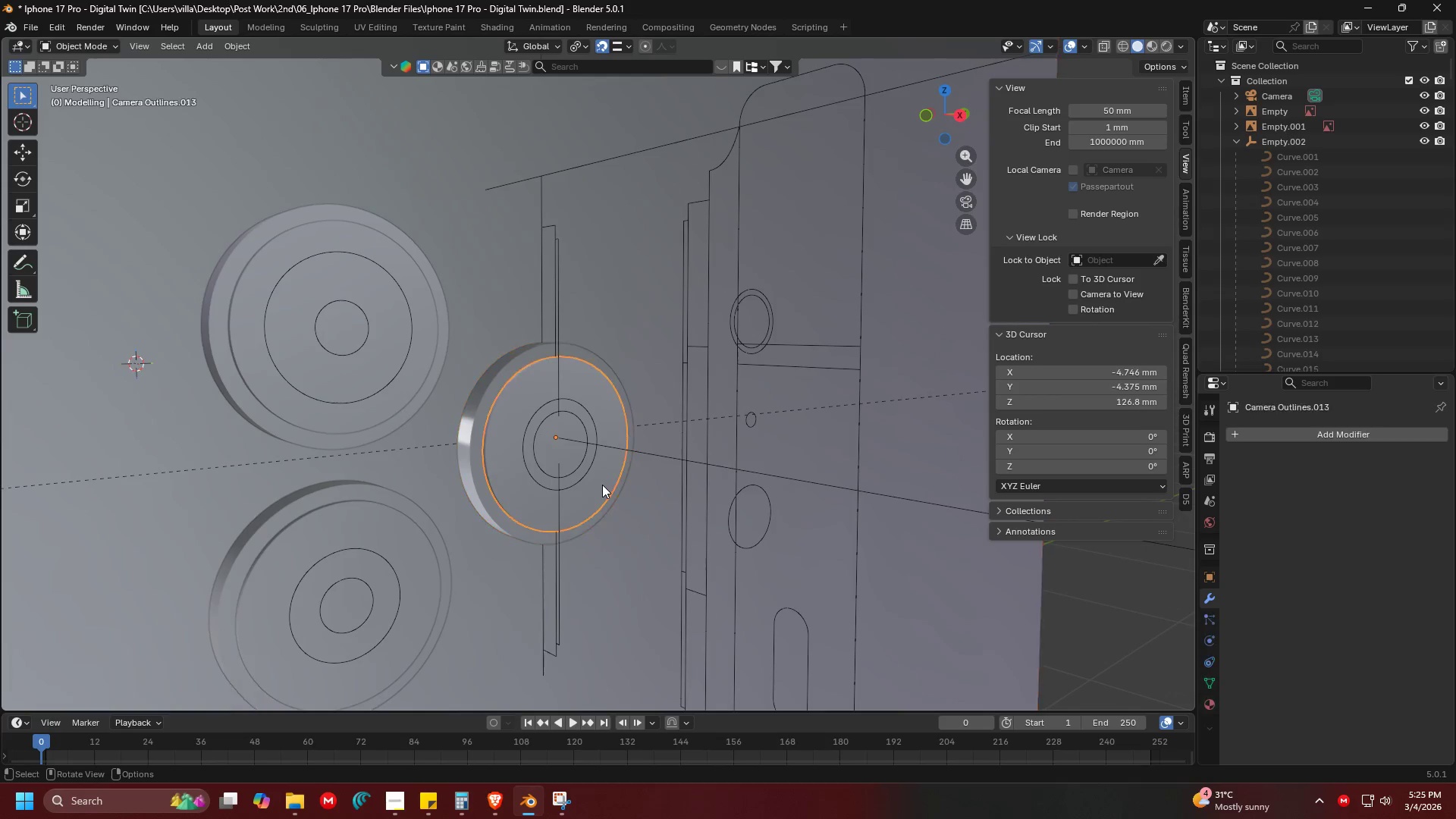 
double_click([597, 482])
 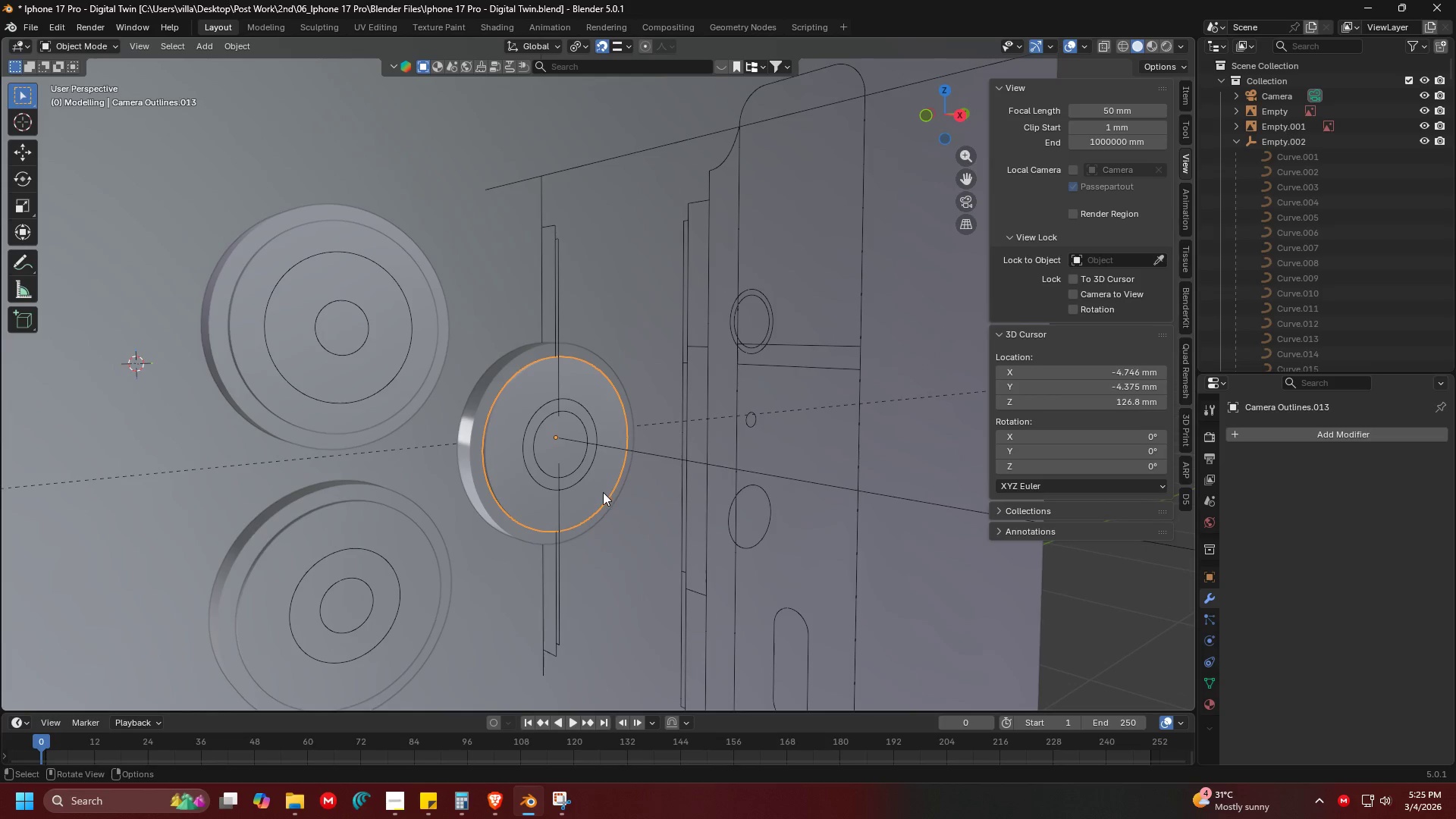 
key(Shift+ShiftLeft)
 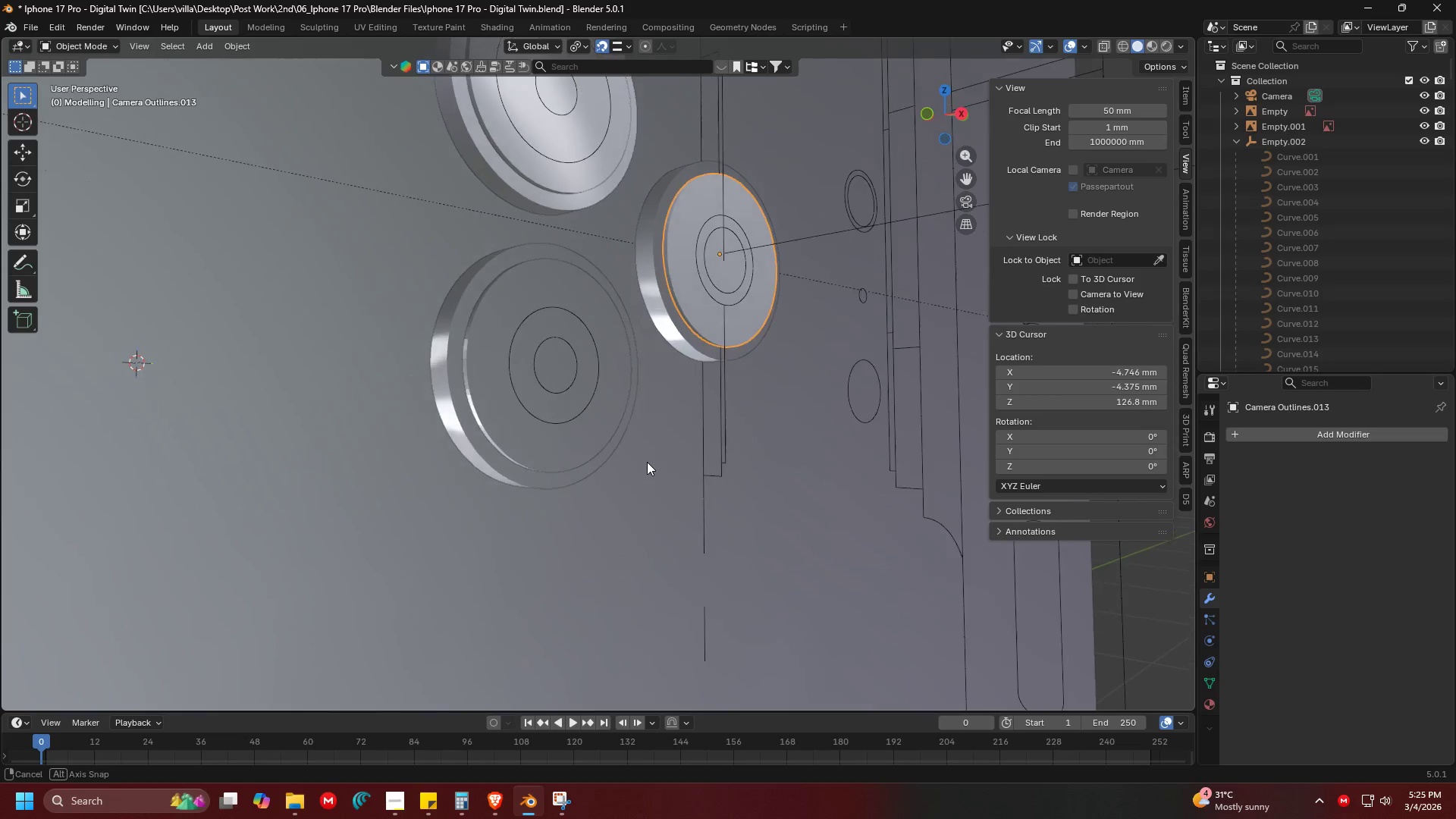 
key(Shift+ShiftLeft)
 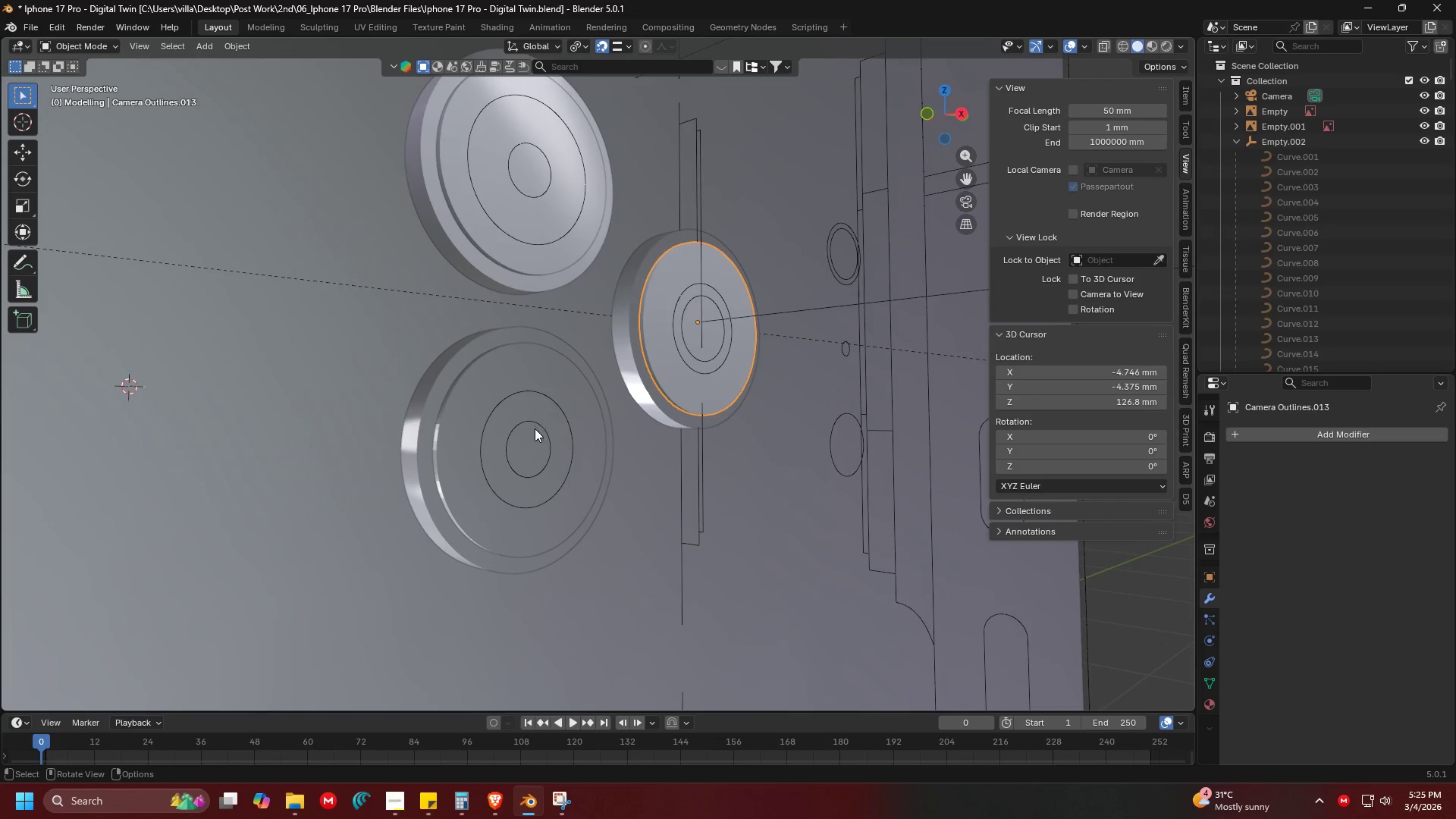 
left_click([519, 381])
 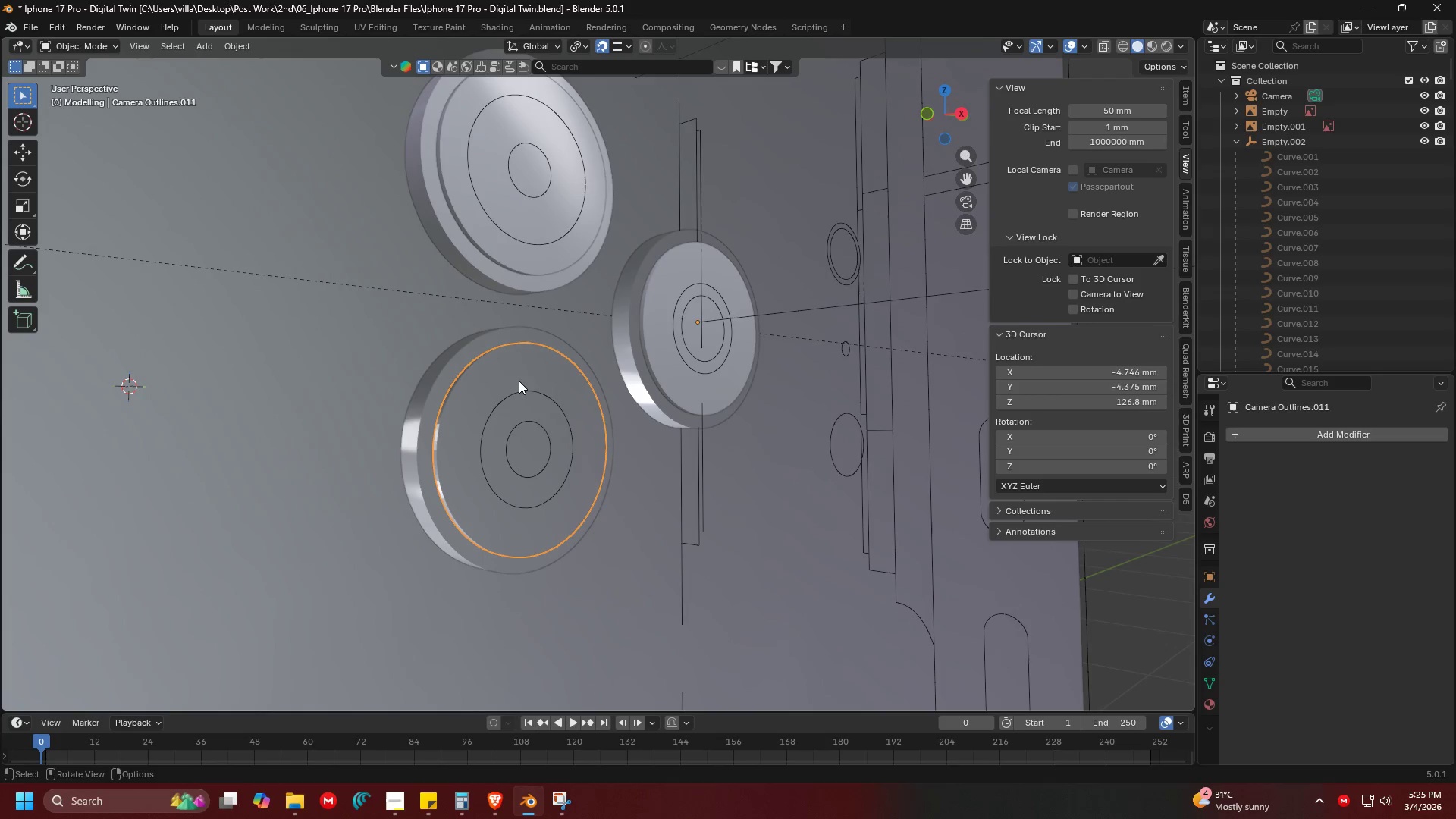 
hold_key(key=ShiftLeft, duration=0.39)
 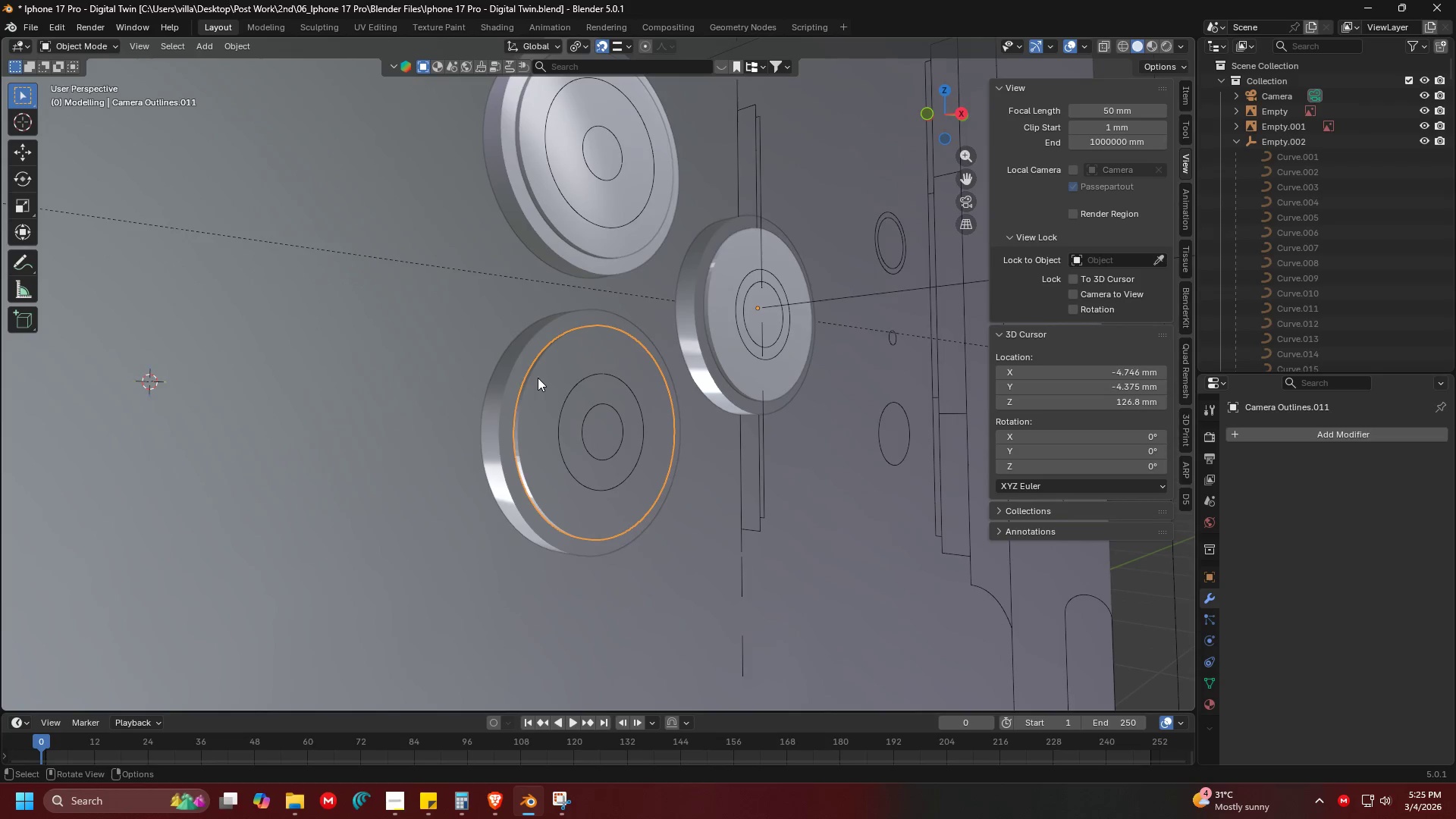 
key(Alt+AltLeft)
 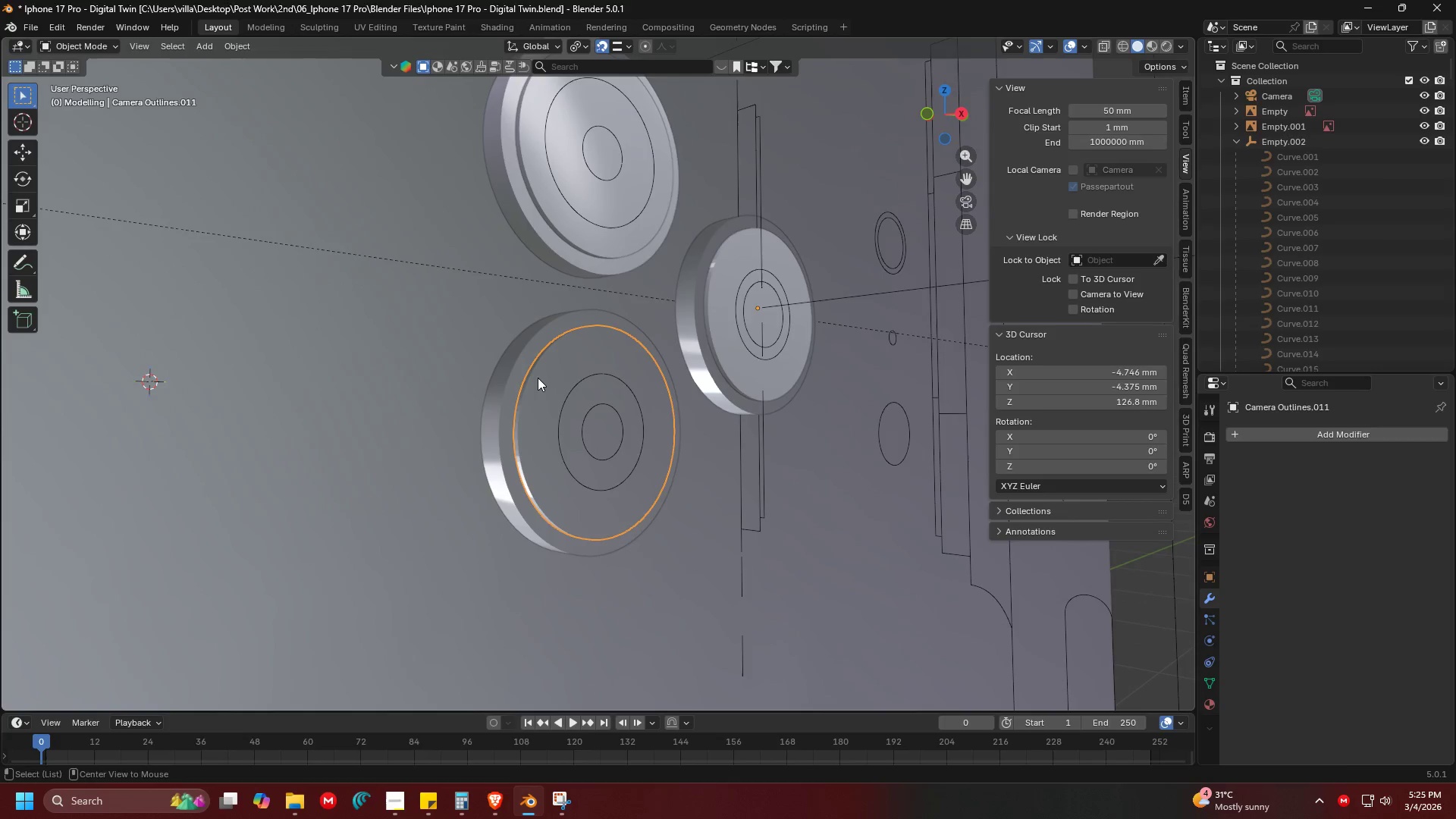 
key(Alt+Tab)
 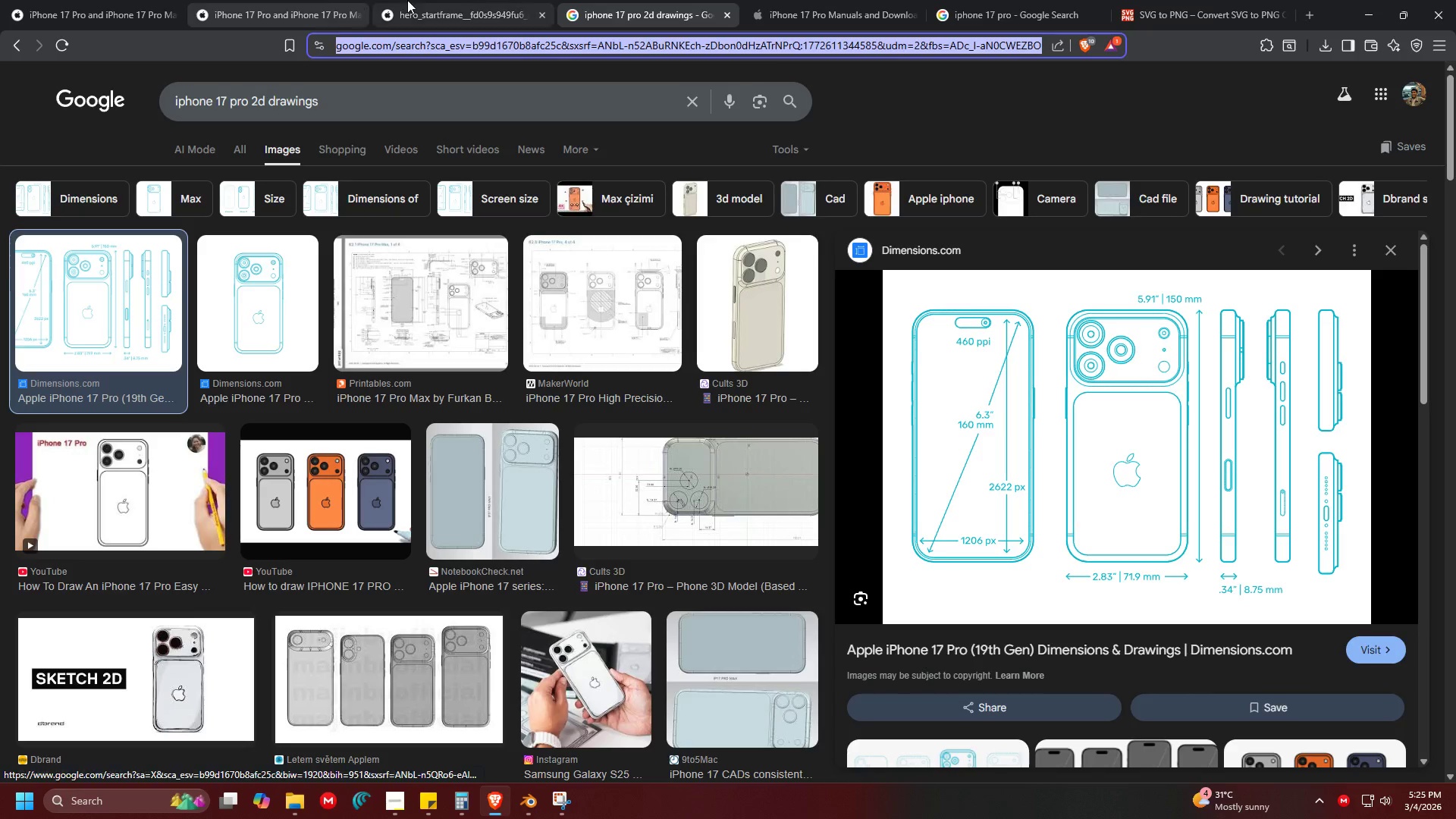 
double_click([338, 0])
 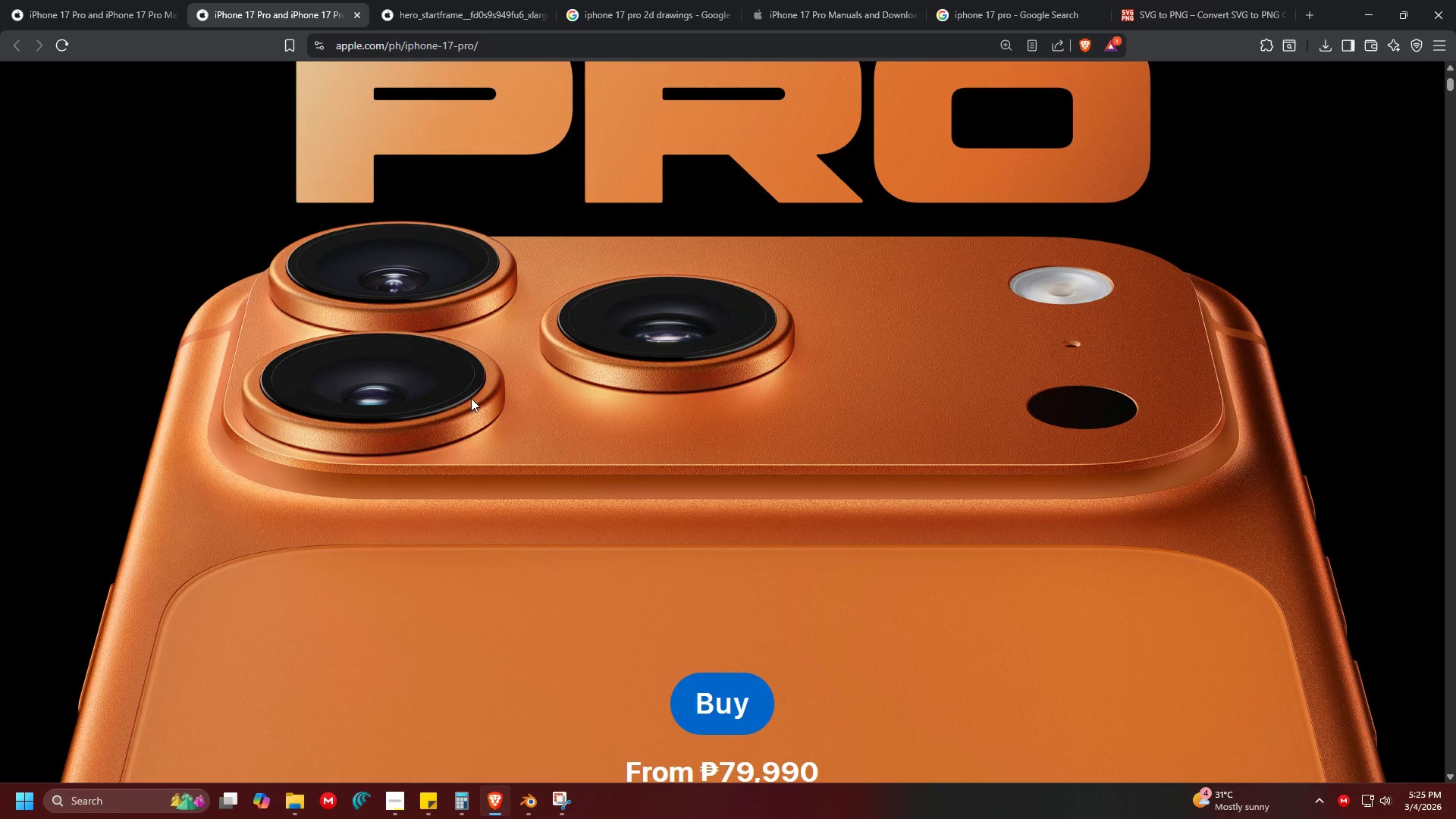 
key(Alt+AltLeft)
 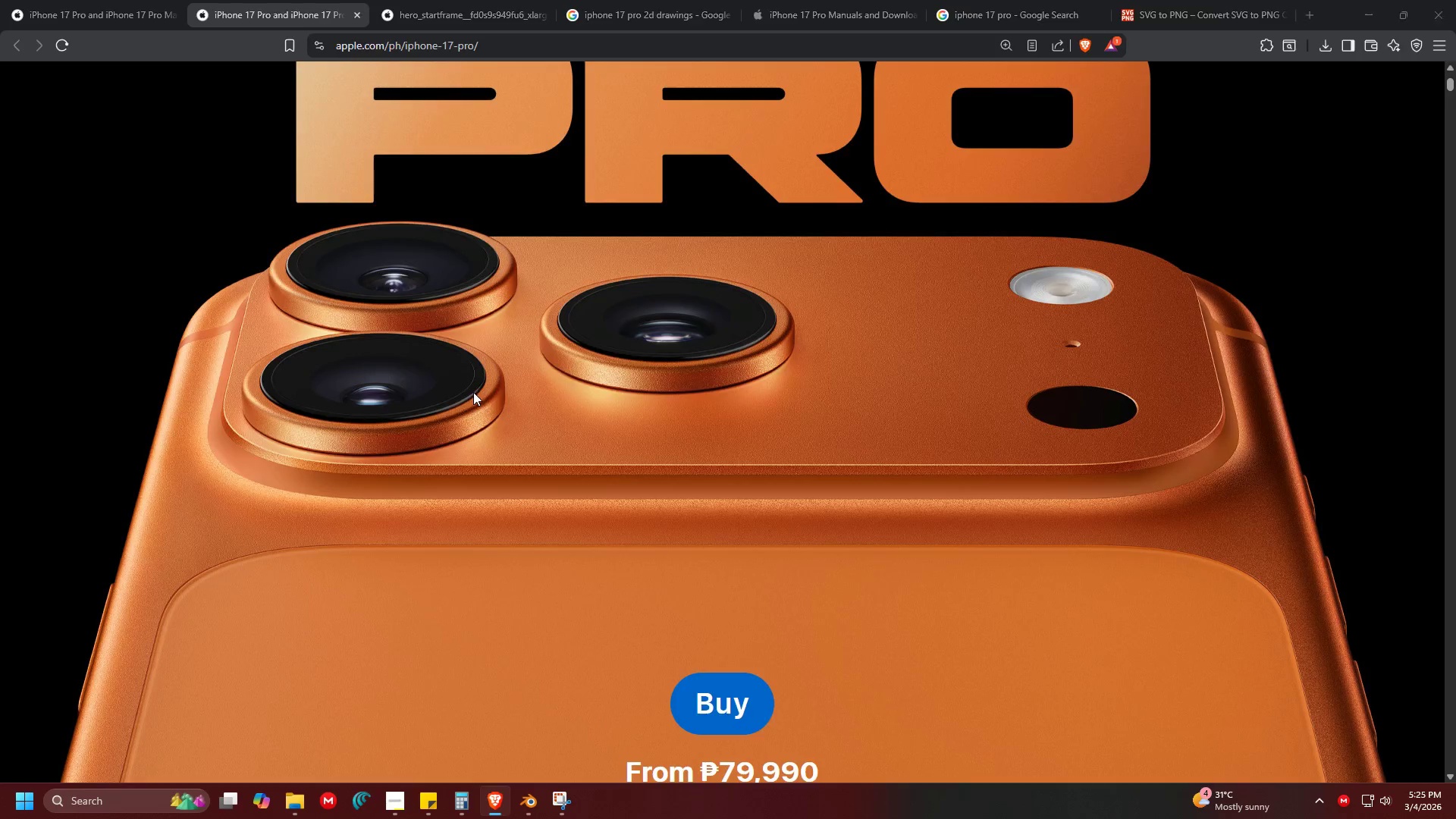 
key(Alt+Tab)
 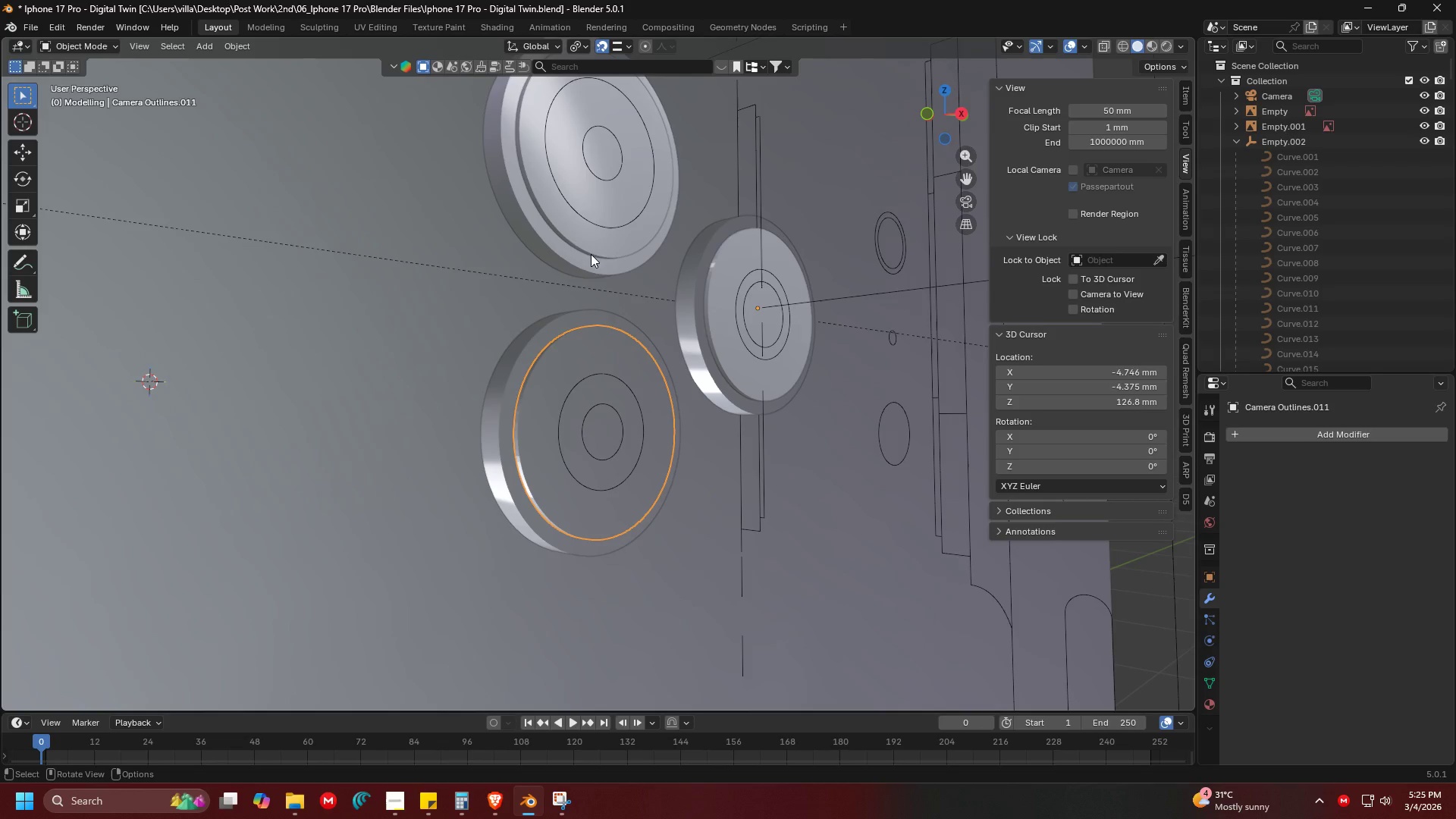 
key(Alt+AltLeft)
 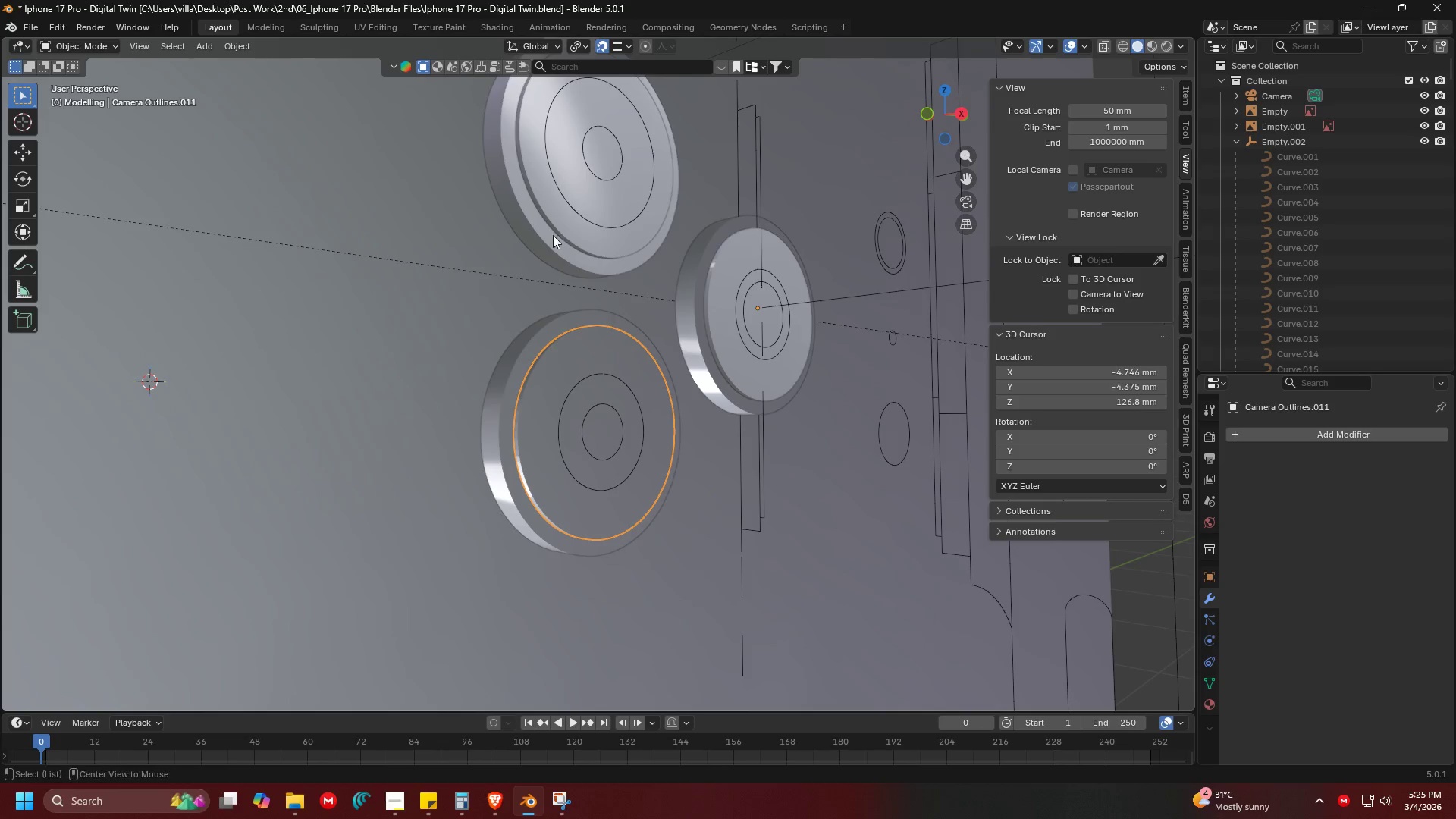 
key(Alt+Tab)
 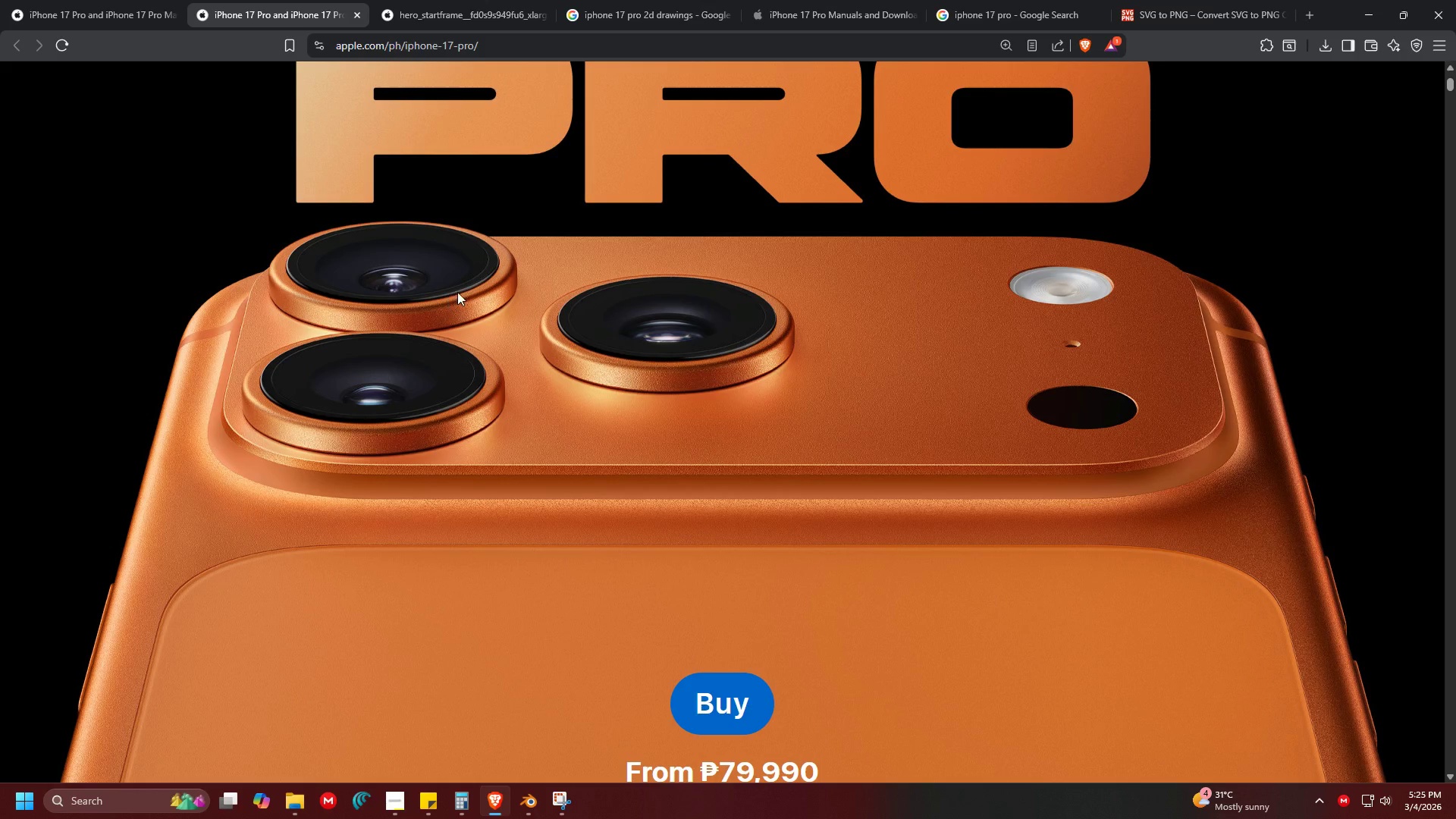 
key(Alt+AltLeft)
 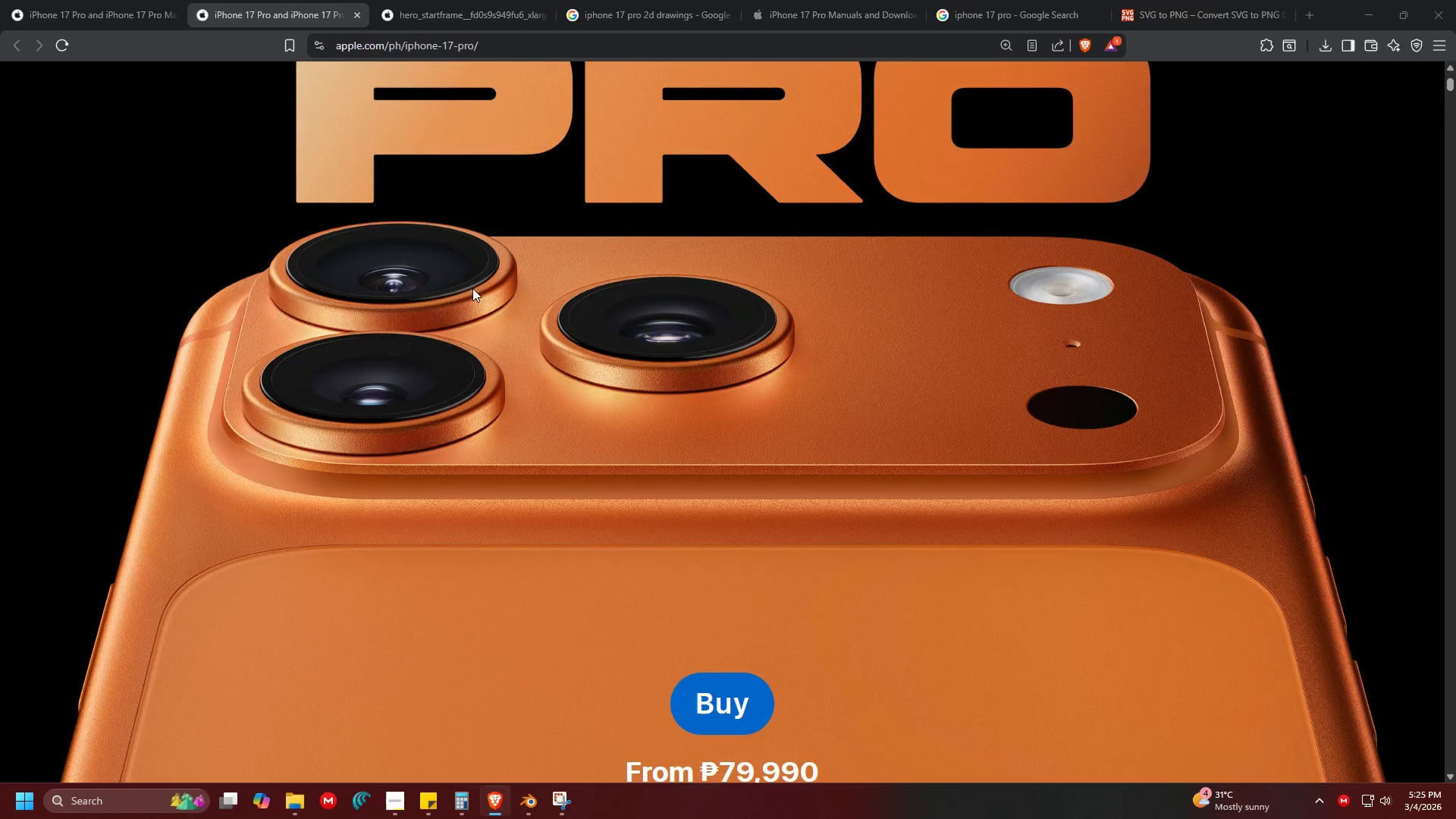 
key(Alt+Tab)
 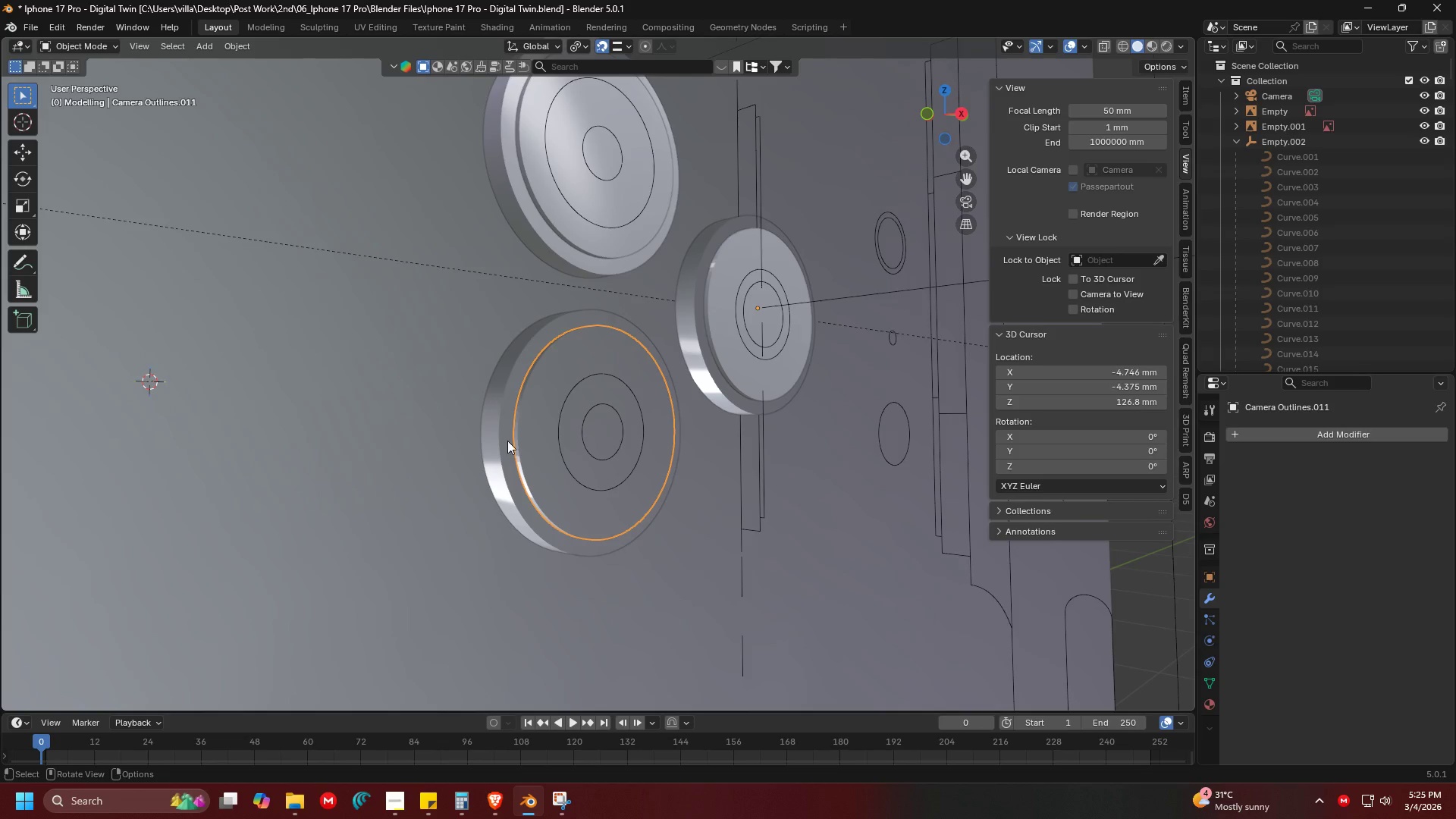 
key(Alt+AltLeft)
 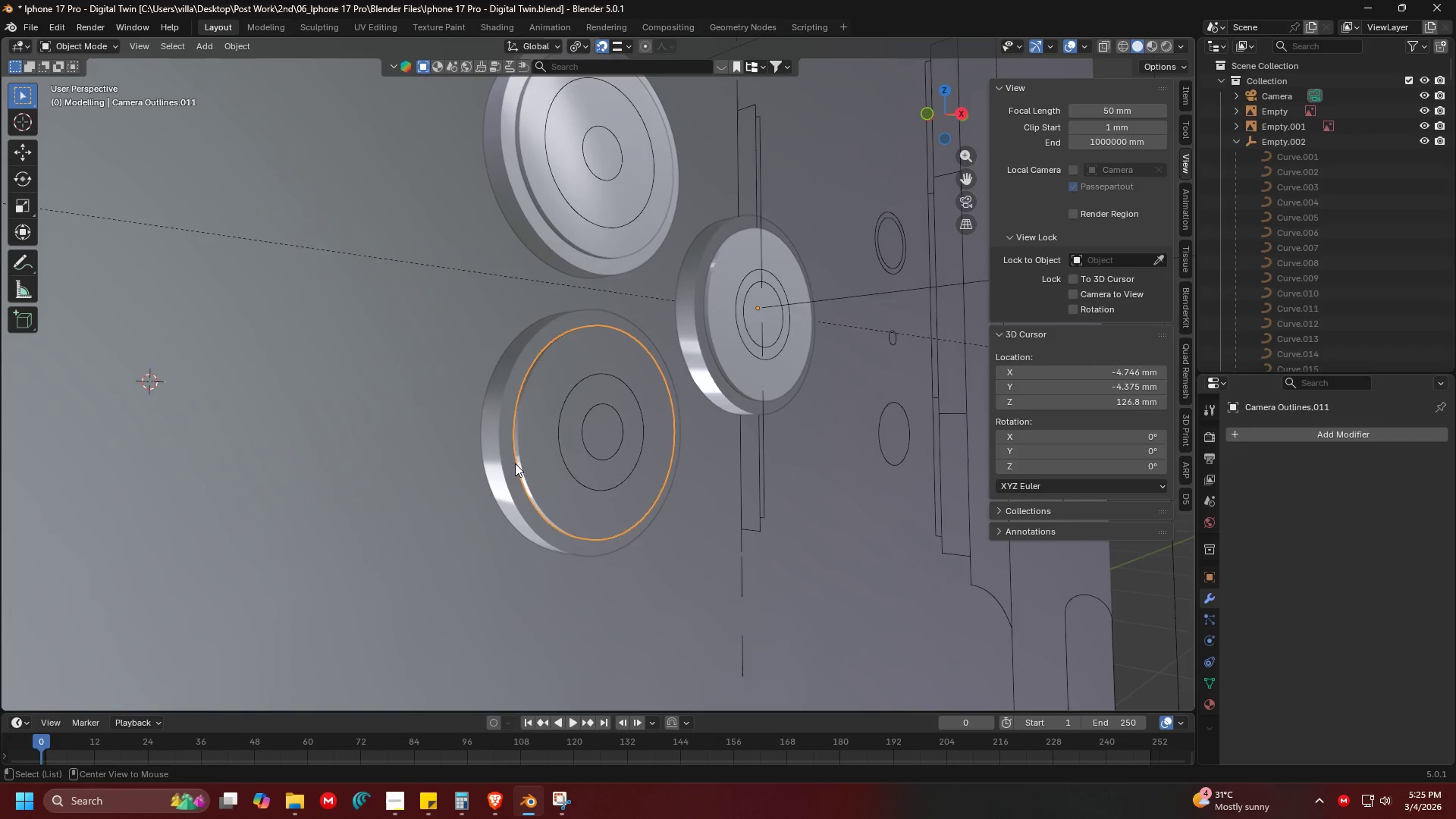 
key(Alt+Tab)
 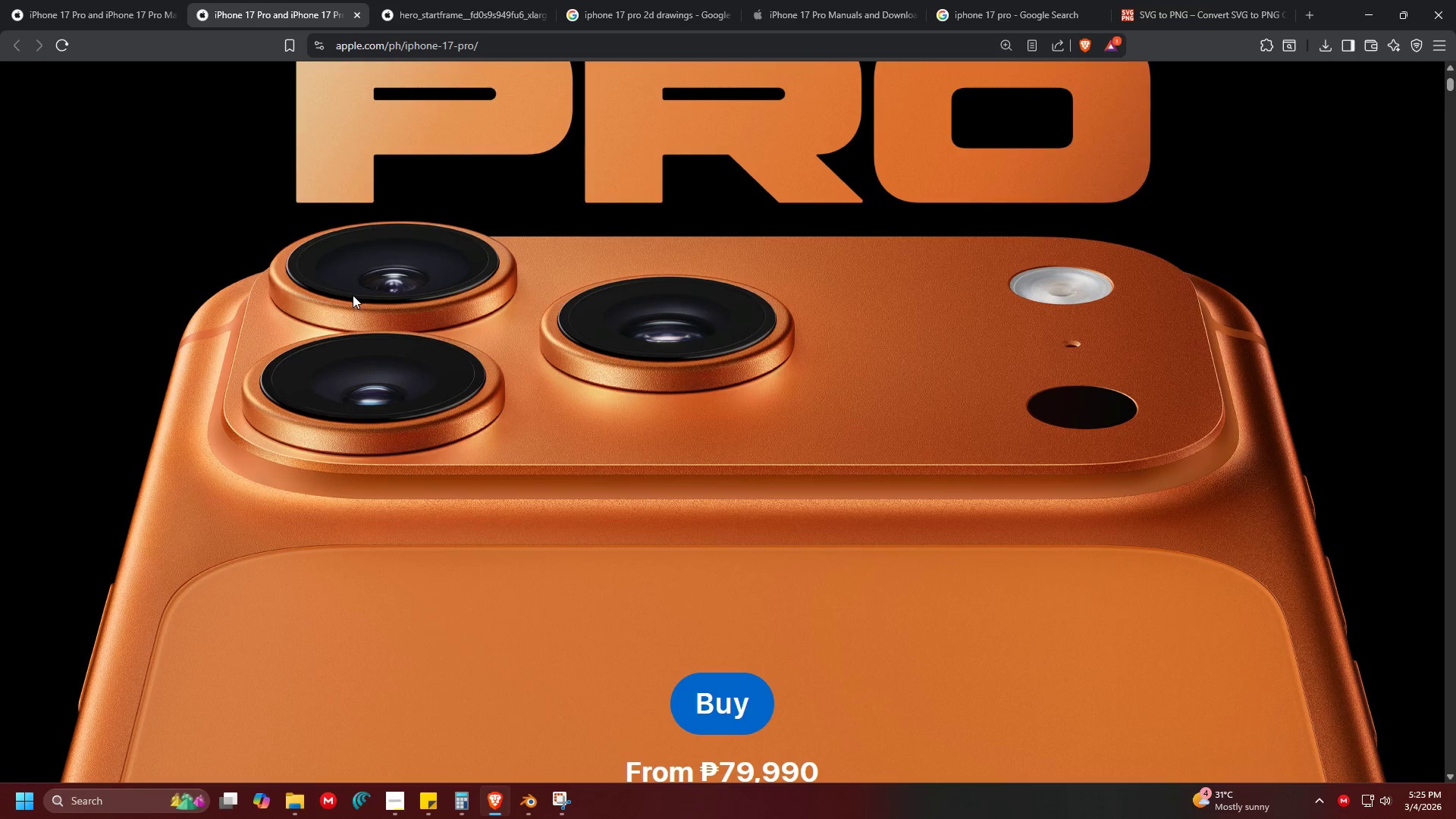 
key(Alt+AltLeft)
 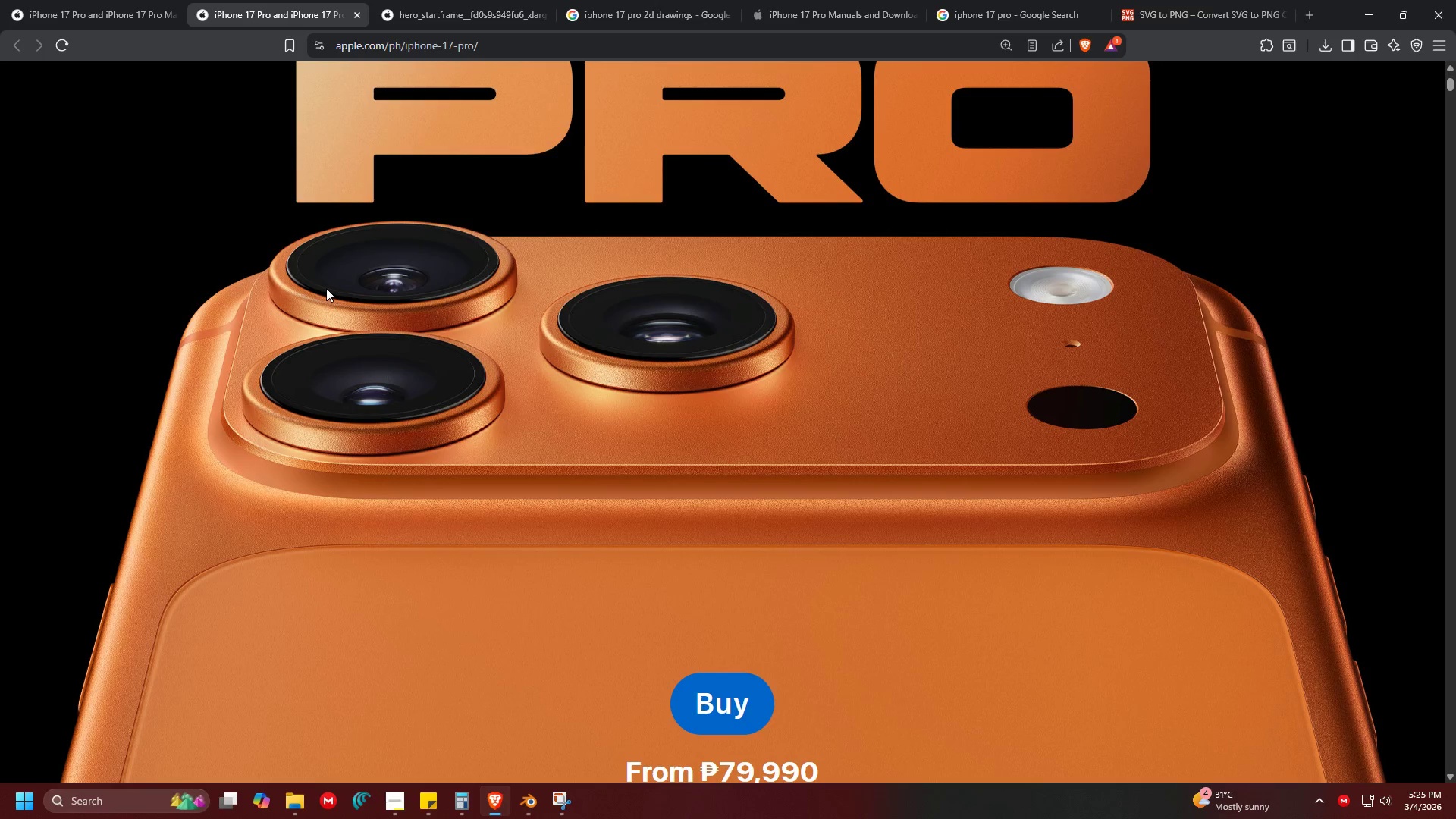 
key(Alt+Tab)
 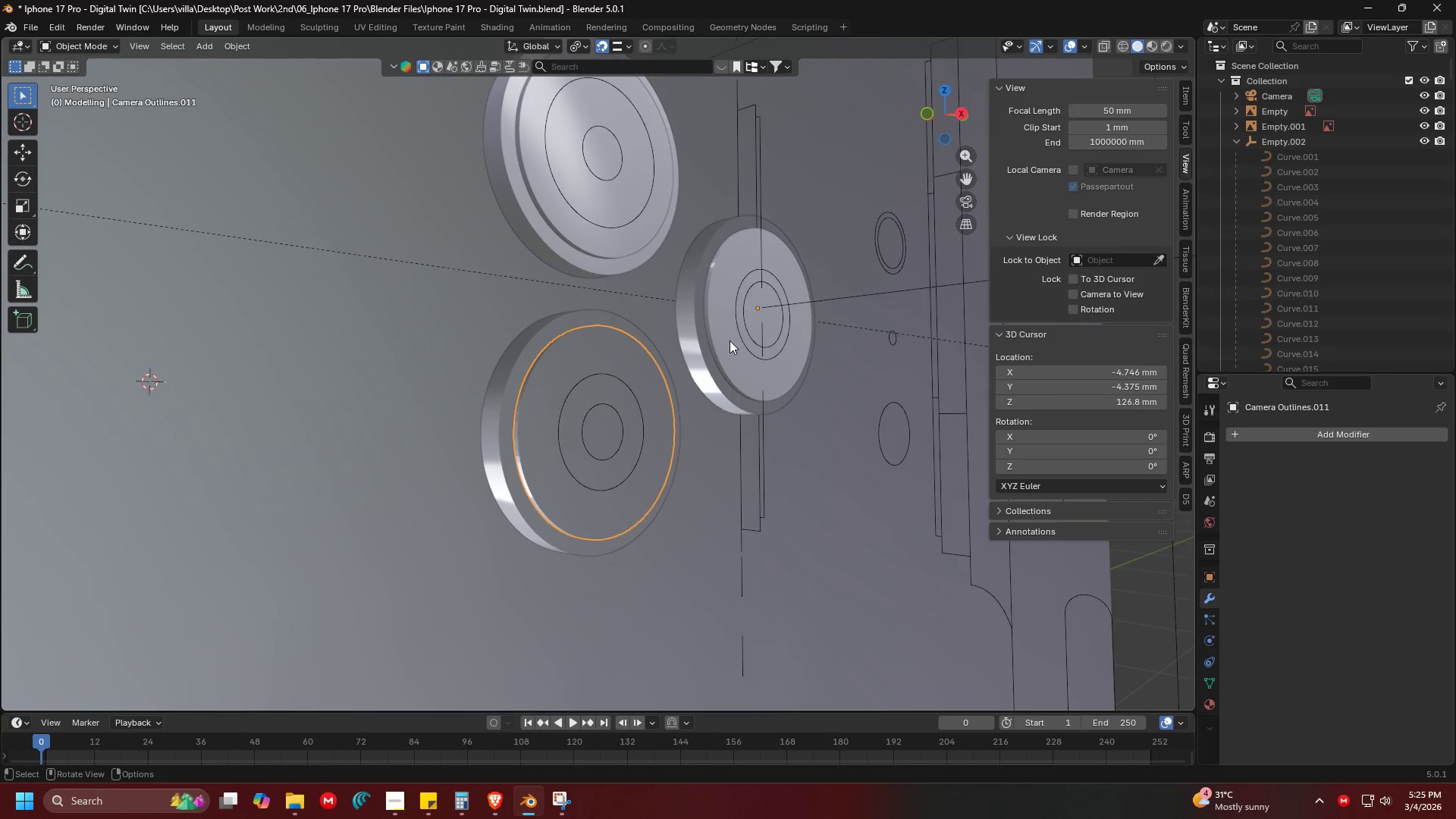 
key(Alt+AltLeft)
 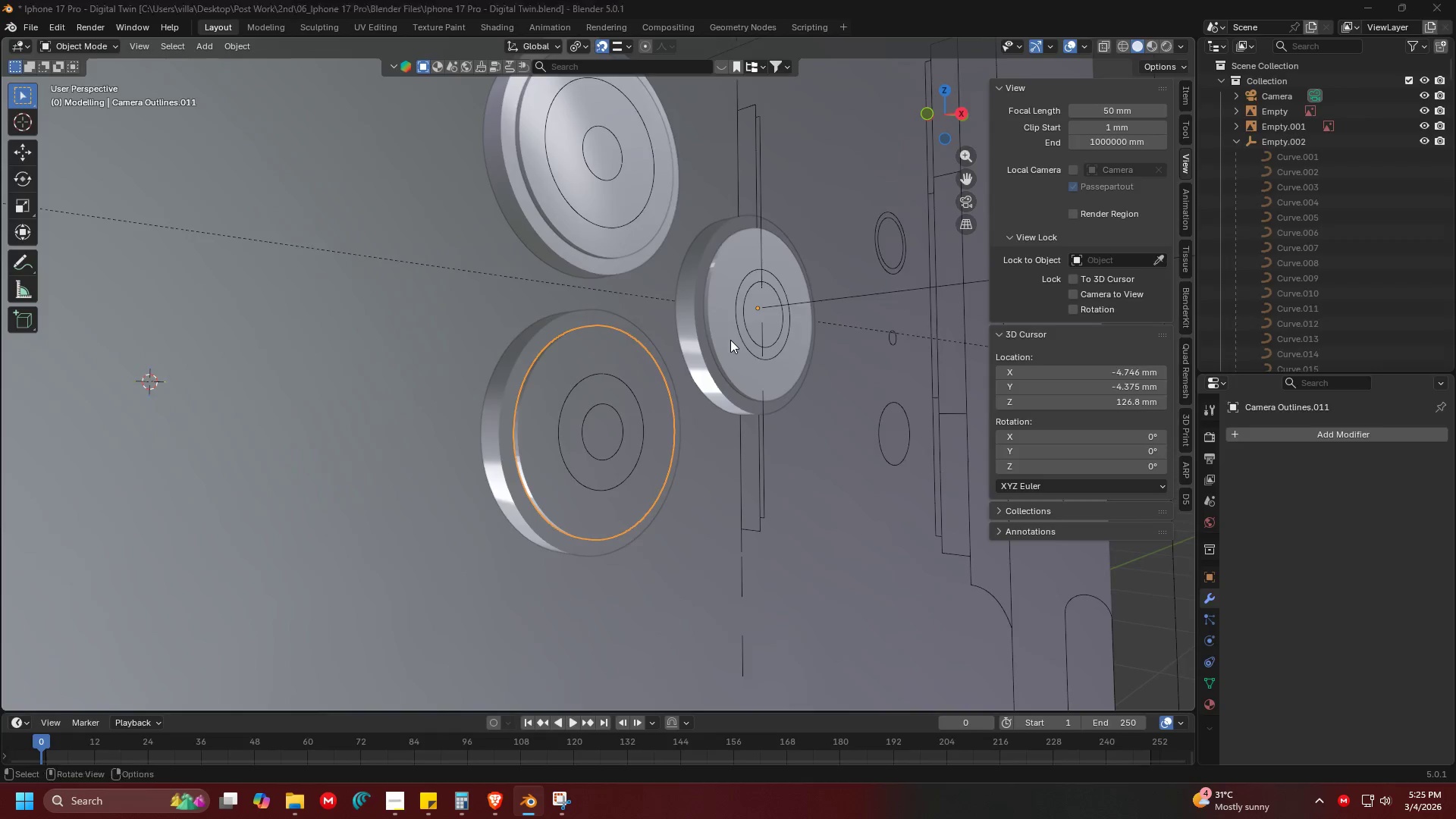 
key(Alt+Tab)
 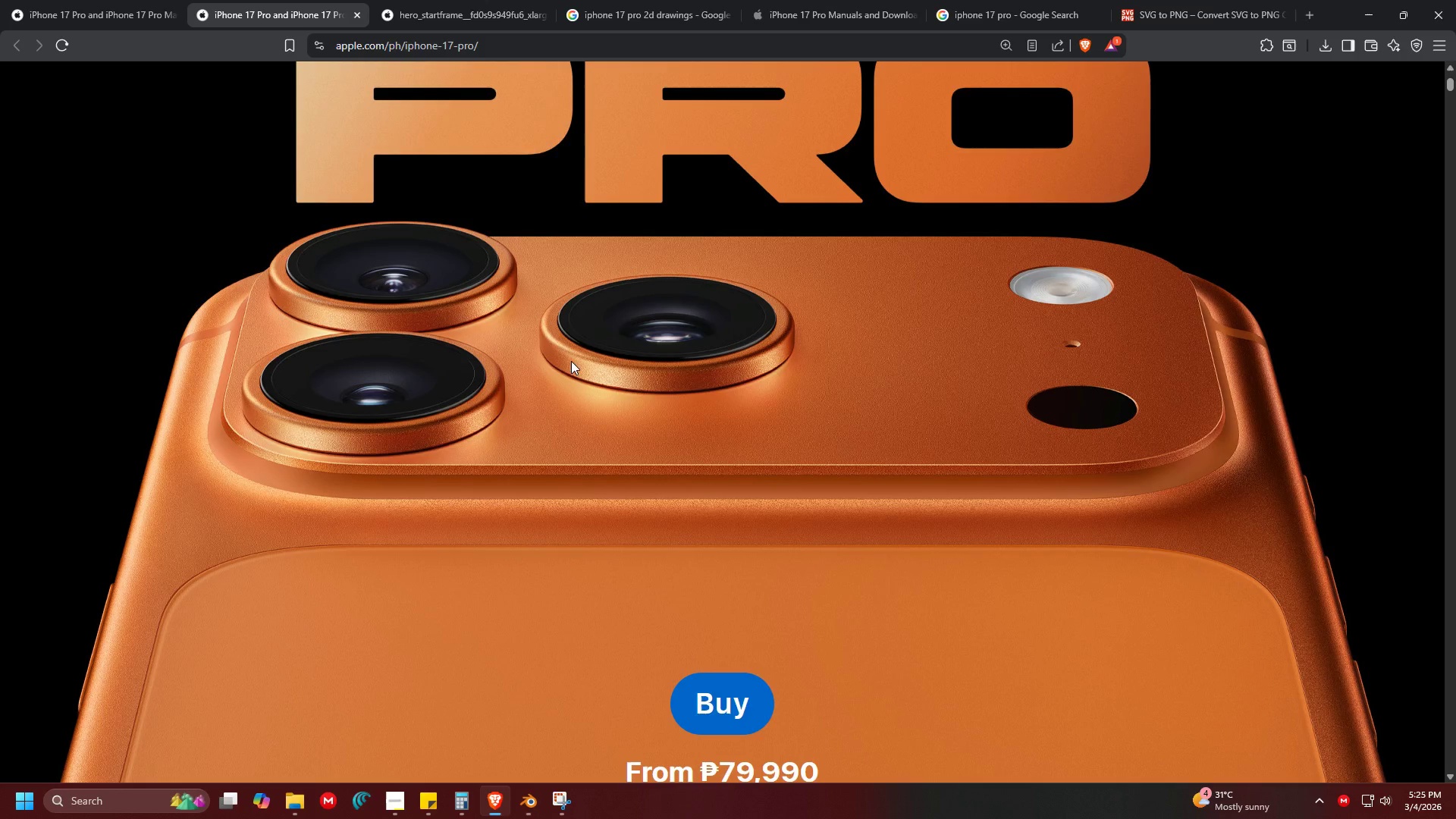 
key(Alt+AltLeft)
 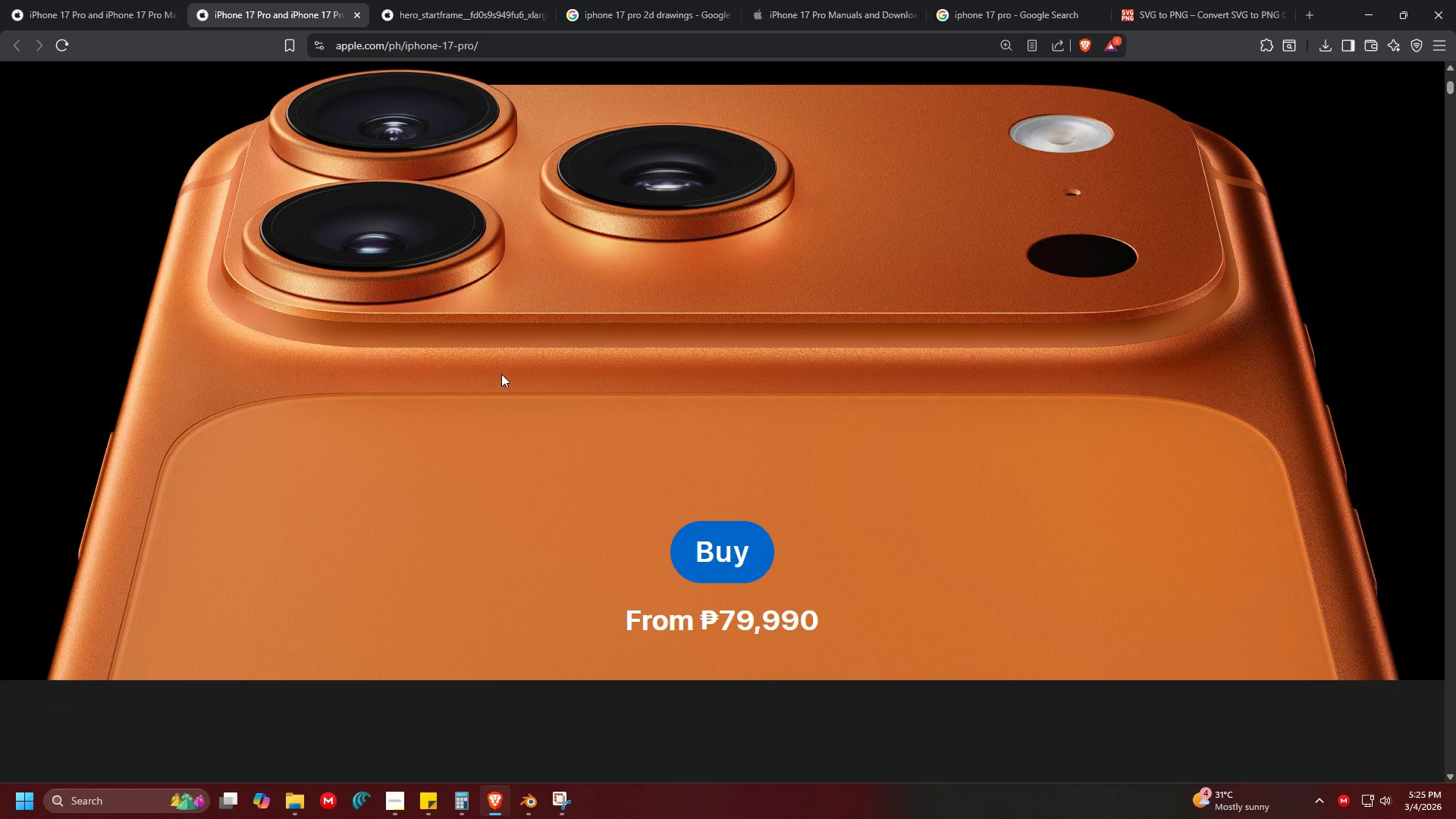 
key(Alt+Tab)
 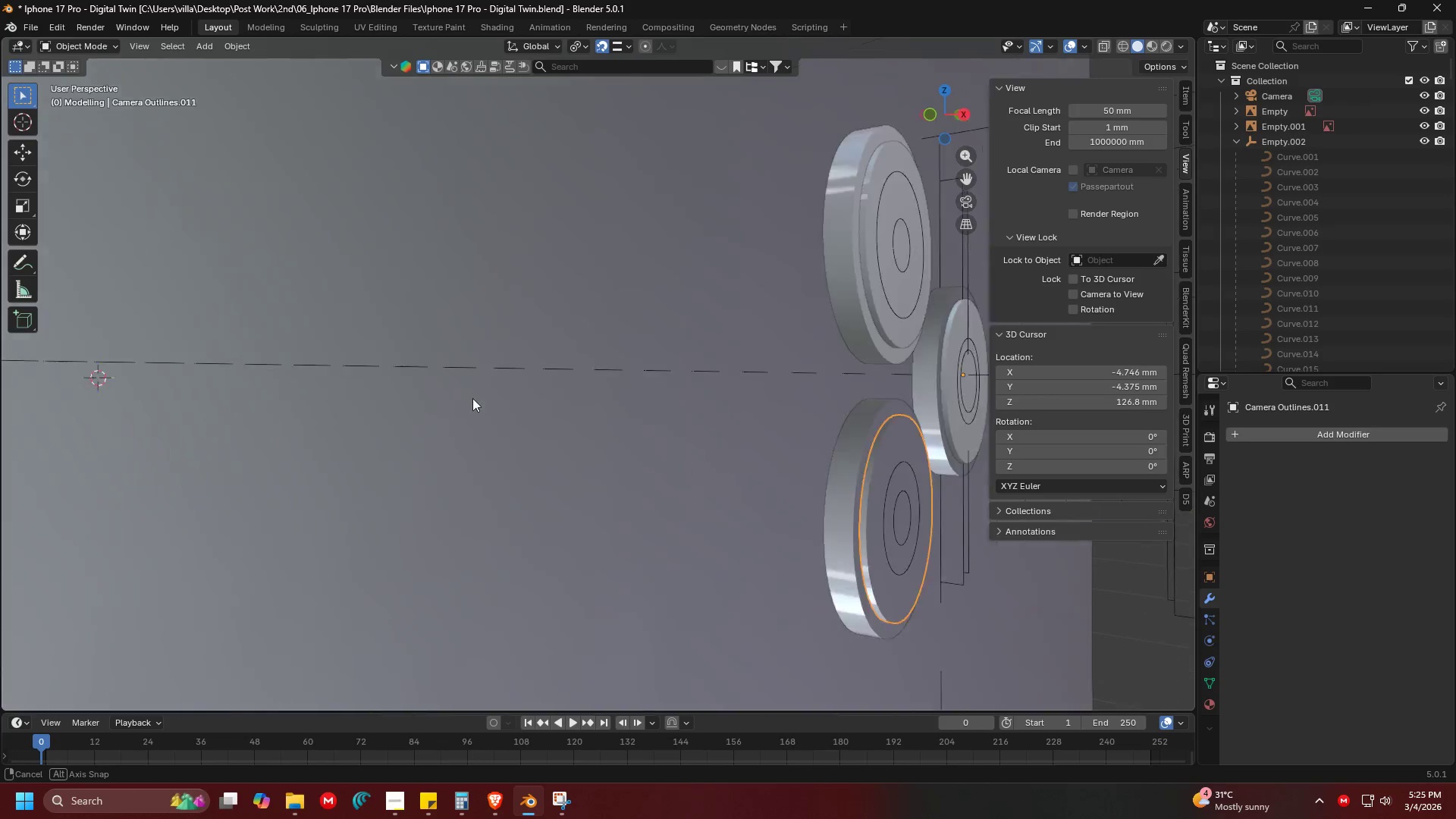 
scroll: coordinate [503, 373], scroll_direction: down, amount: 2.0
 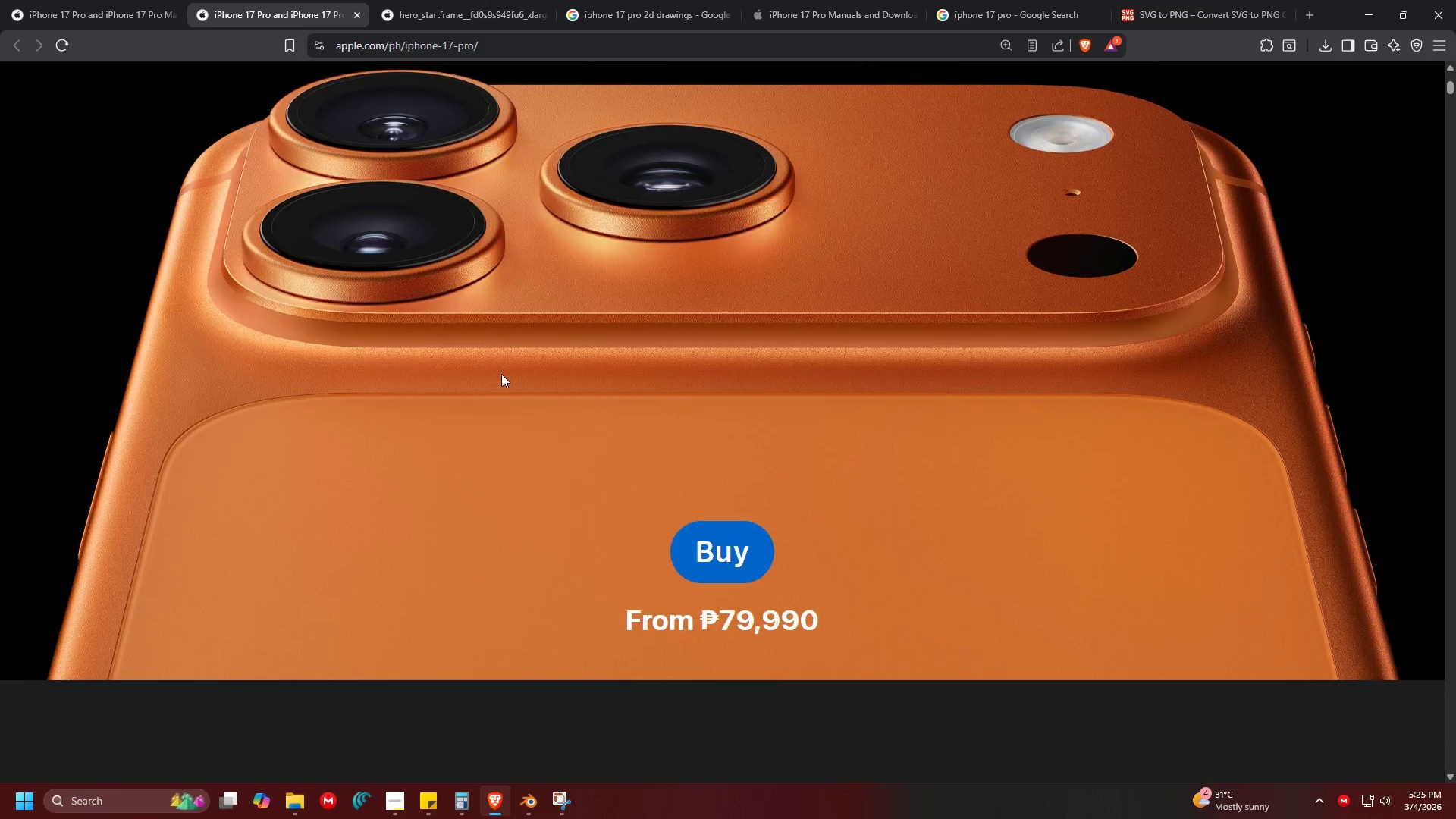 
key(Shift+ShiftLeft)
 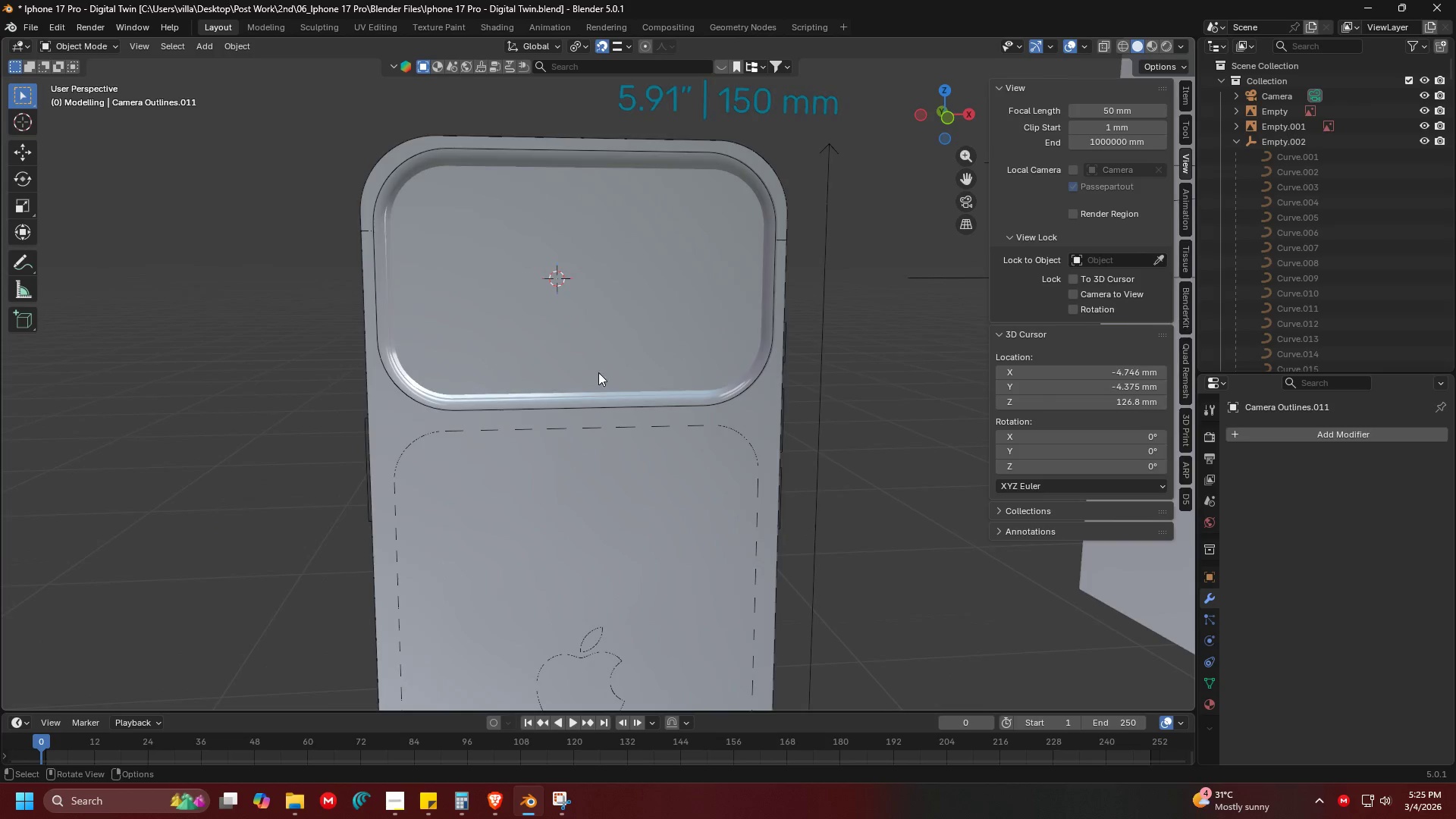 
left_click([620, 355])
 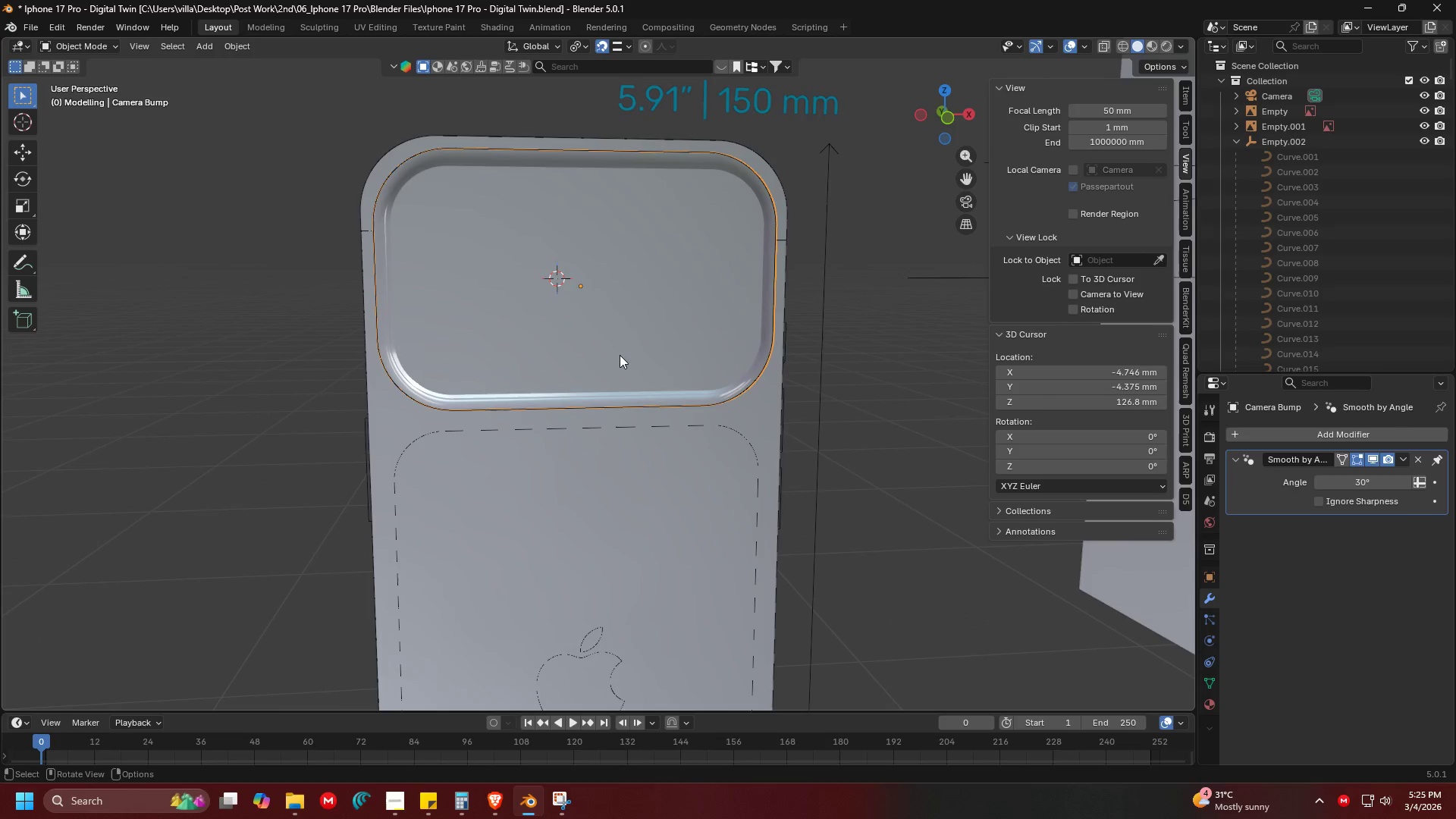 
scroll: coordinate [598, 385], scroll_direction: down, amount: 1.0
 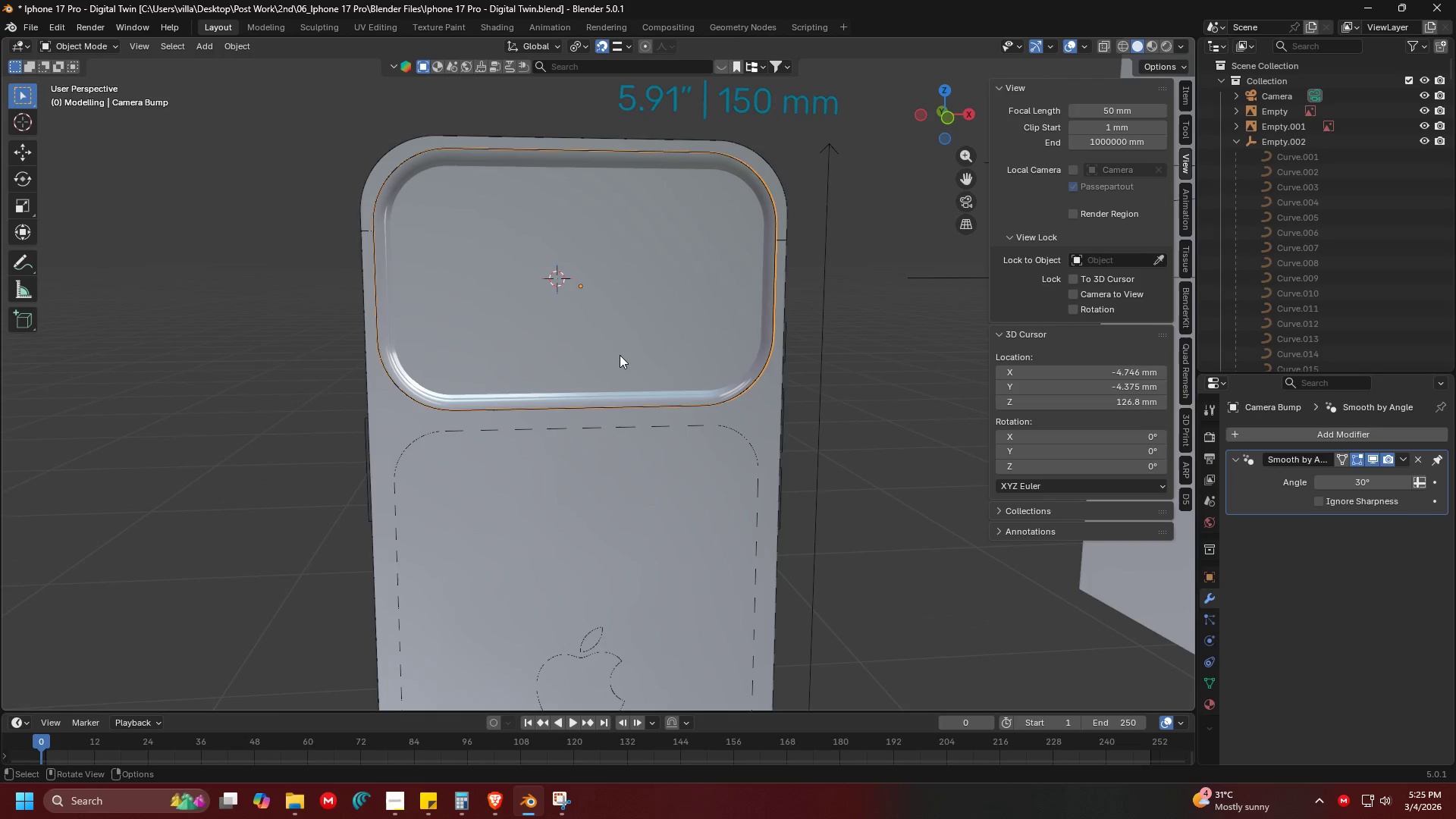 
key(H)
 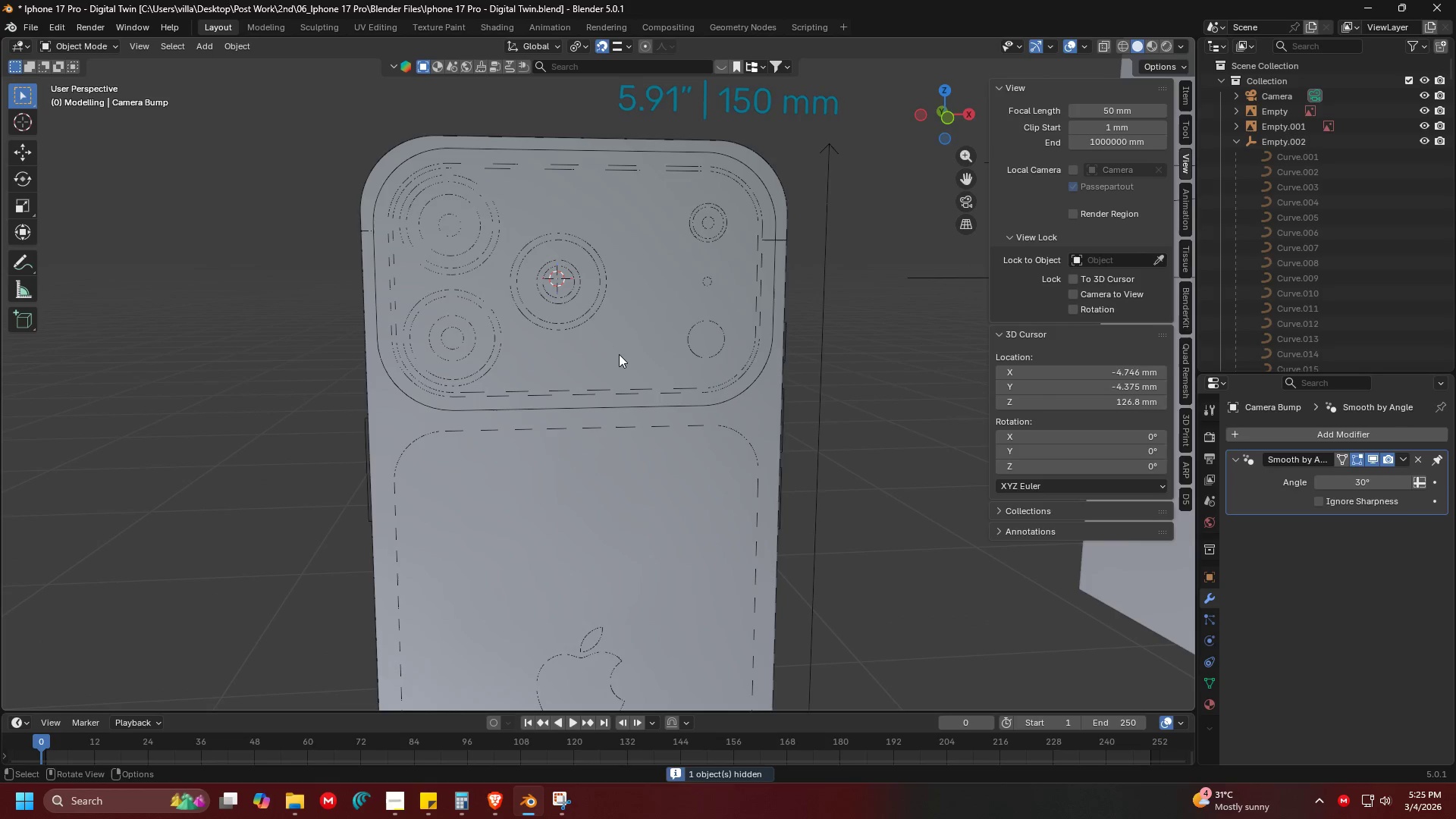 
left_click([619, 354])
 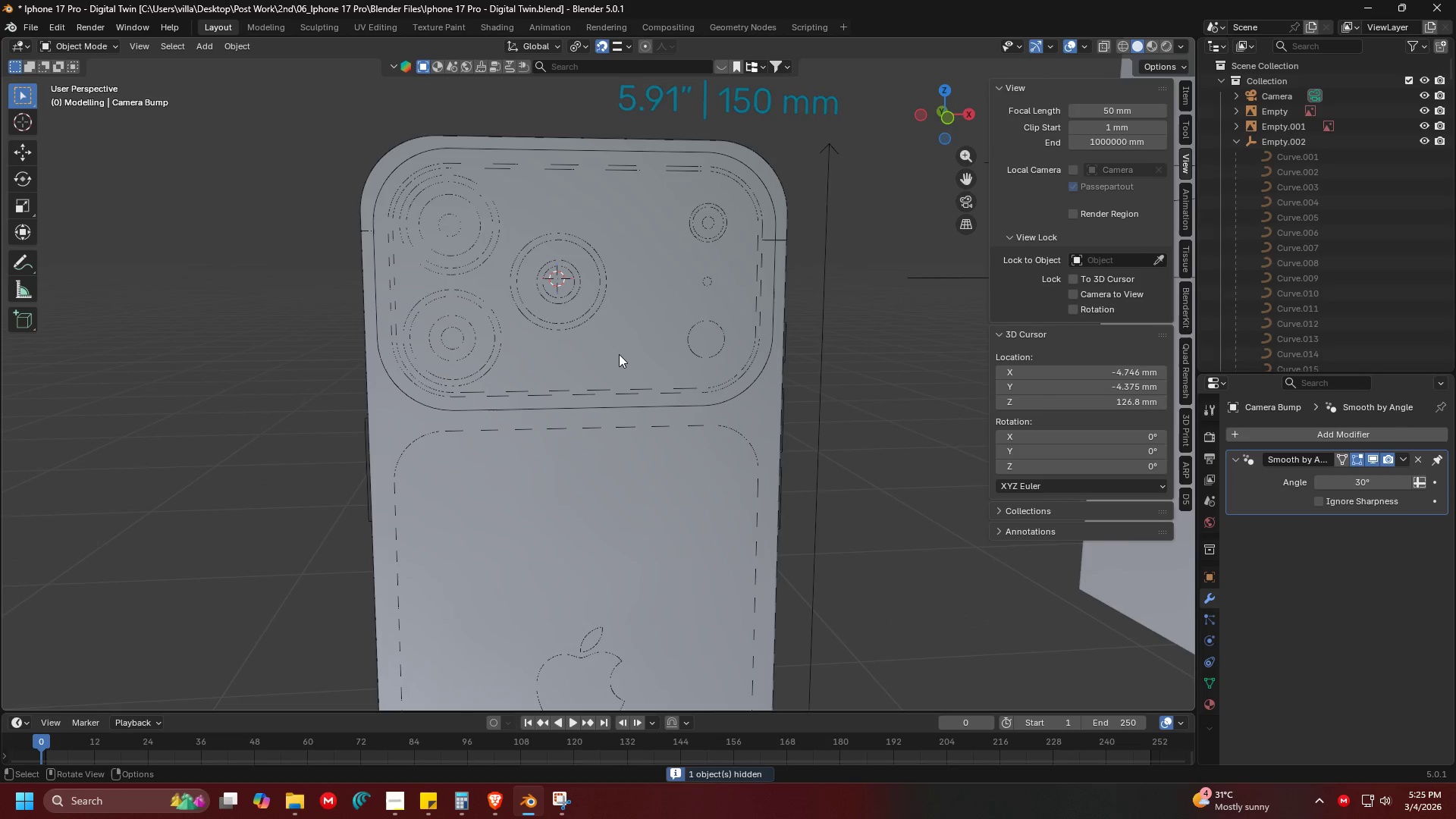 
type(hh)
 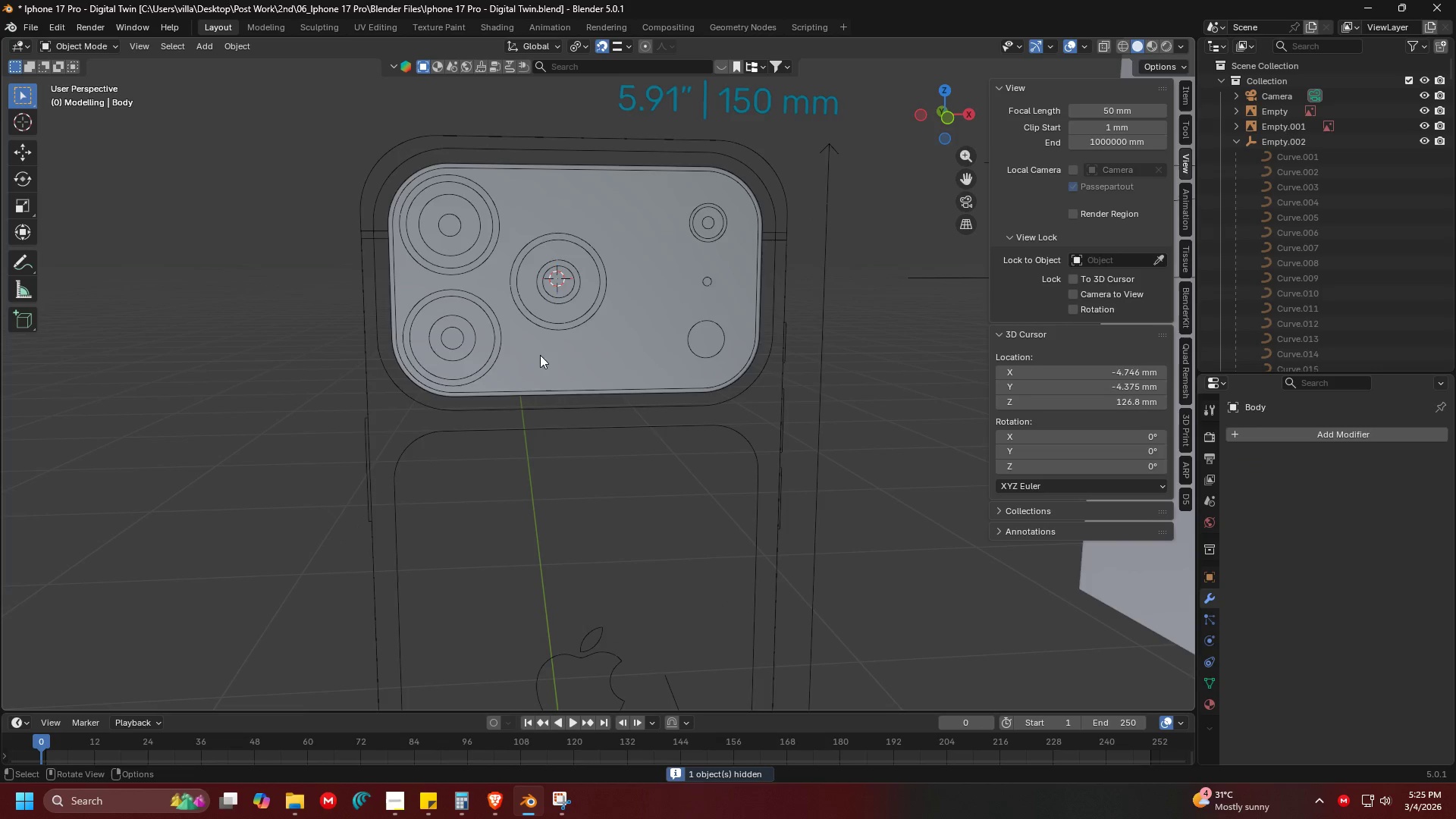 
hold_key(key=ShiftLeft, duration=0.34)
 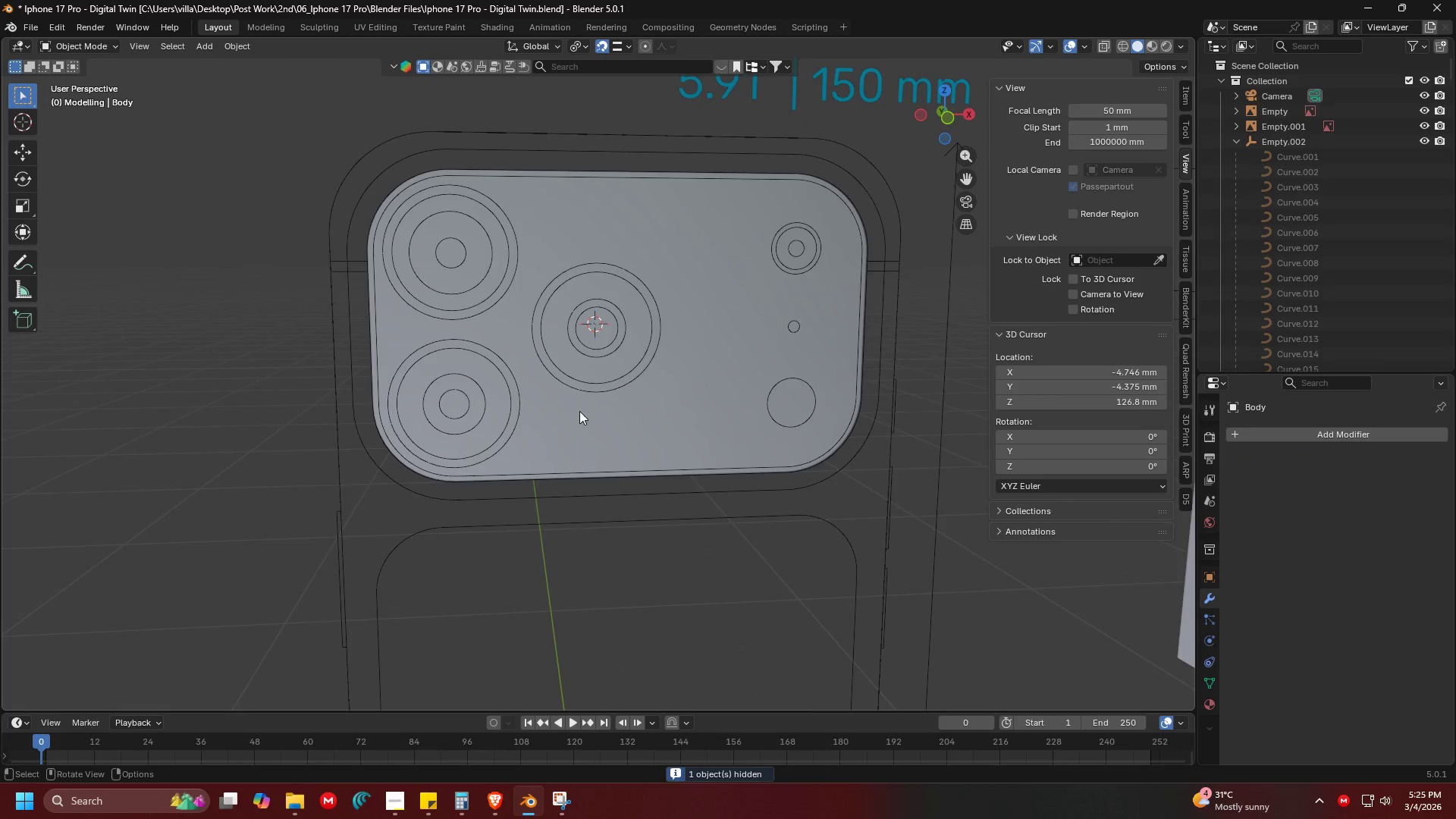 
scroll: coordinate [518, 342], scroll_direction: up, amount: 1.0
 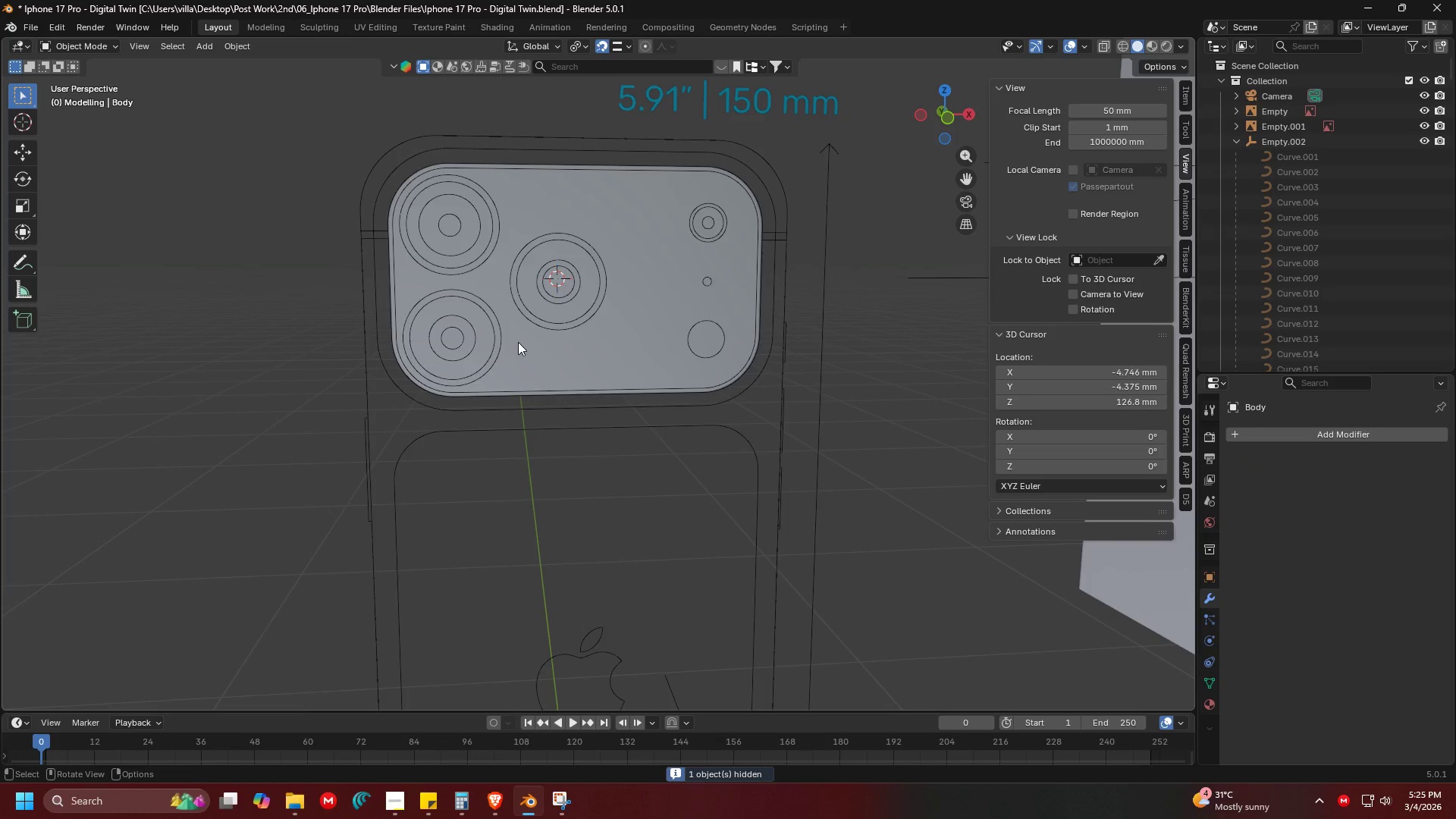 
hold_key(key=ControlLeft, duration=0.78)
 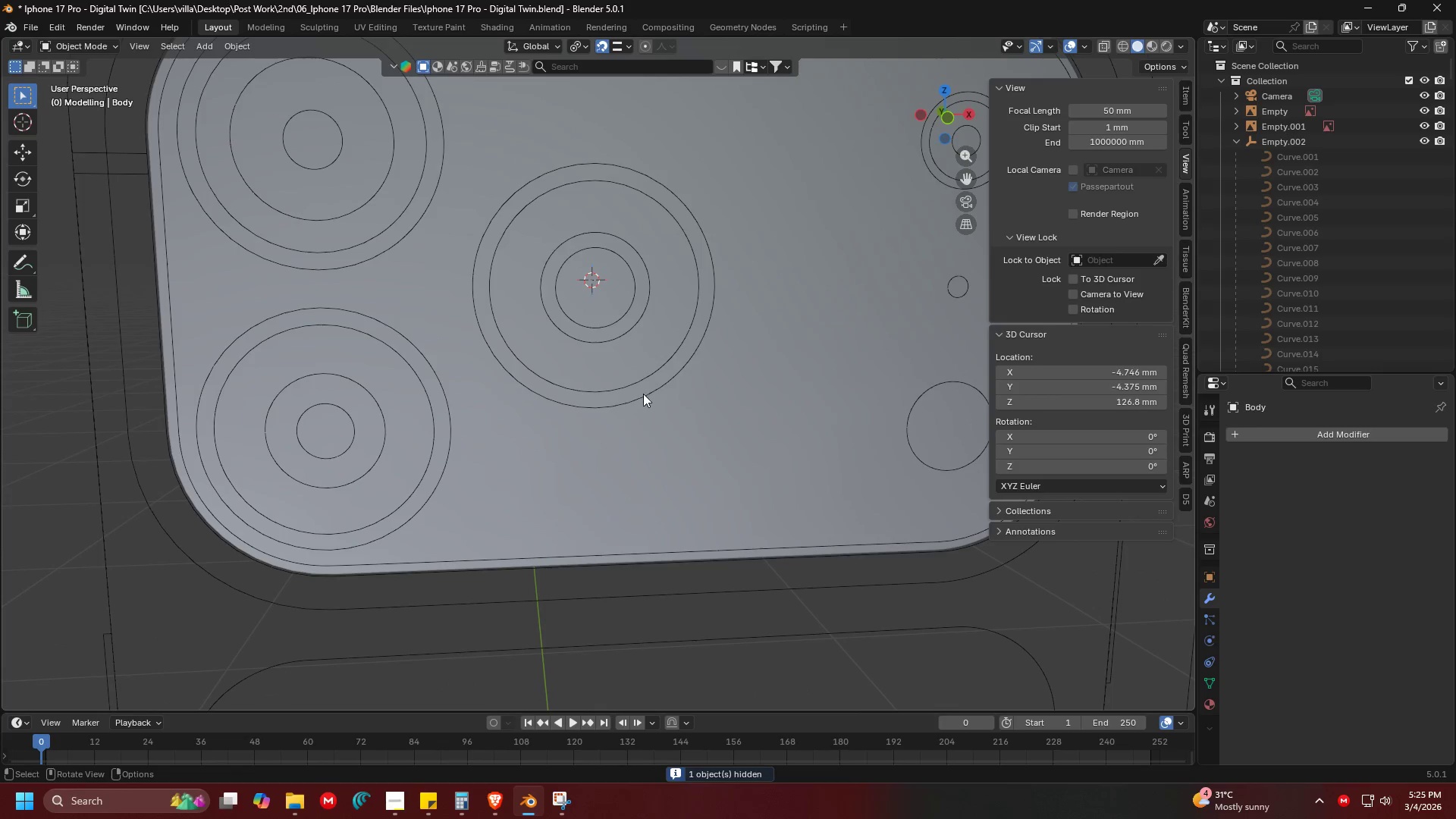 
key(Alt+AltLeft)
 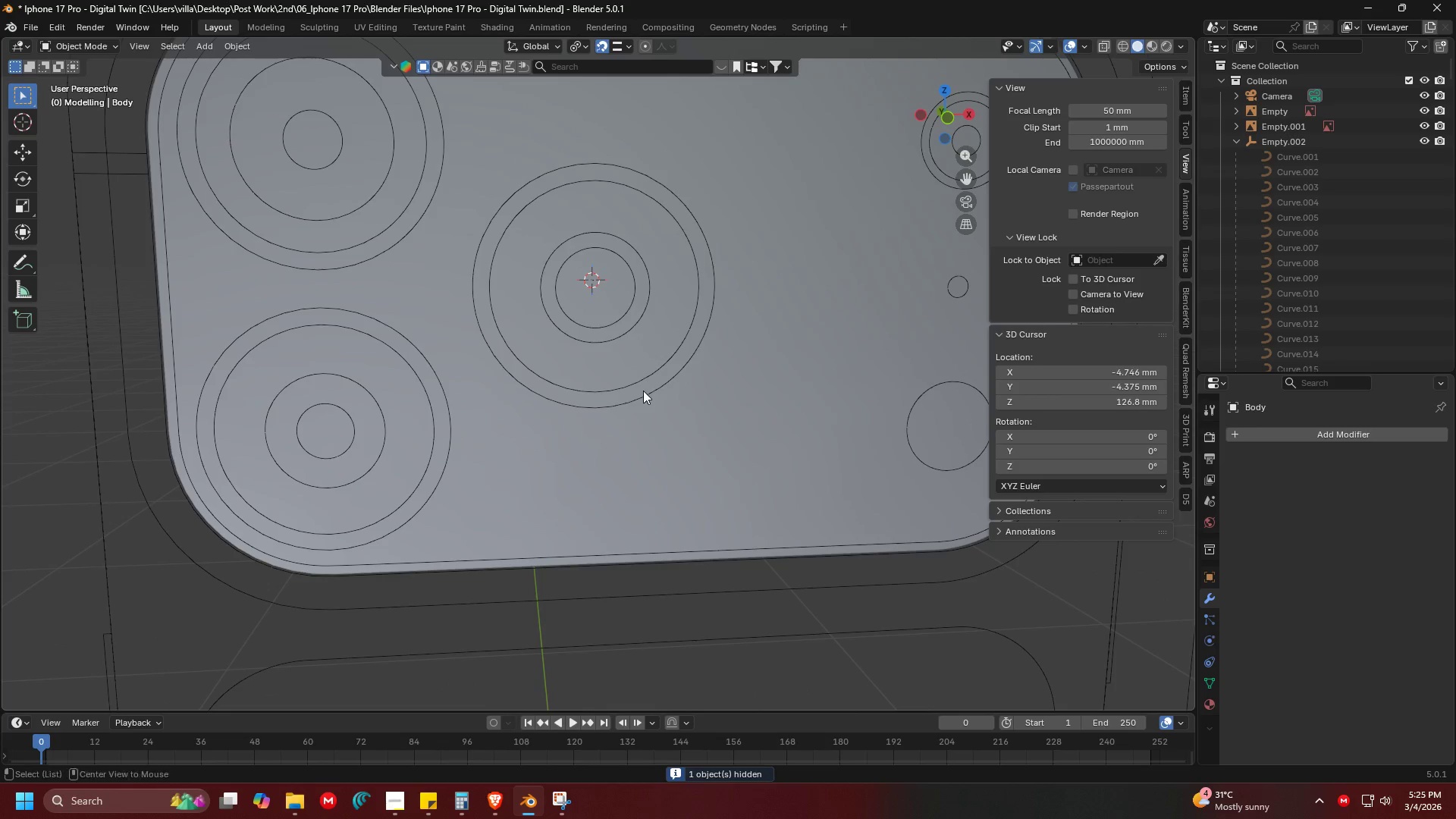 
key(Alt+Tab)
 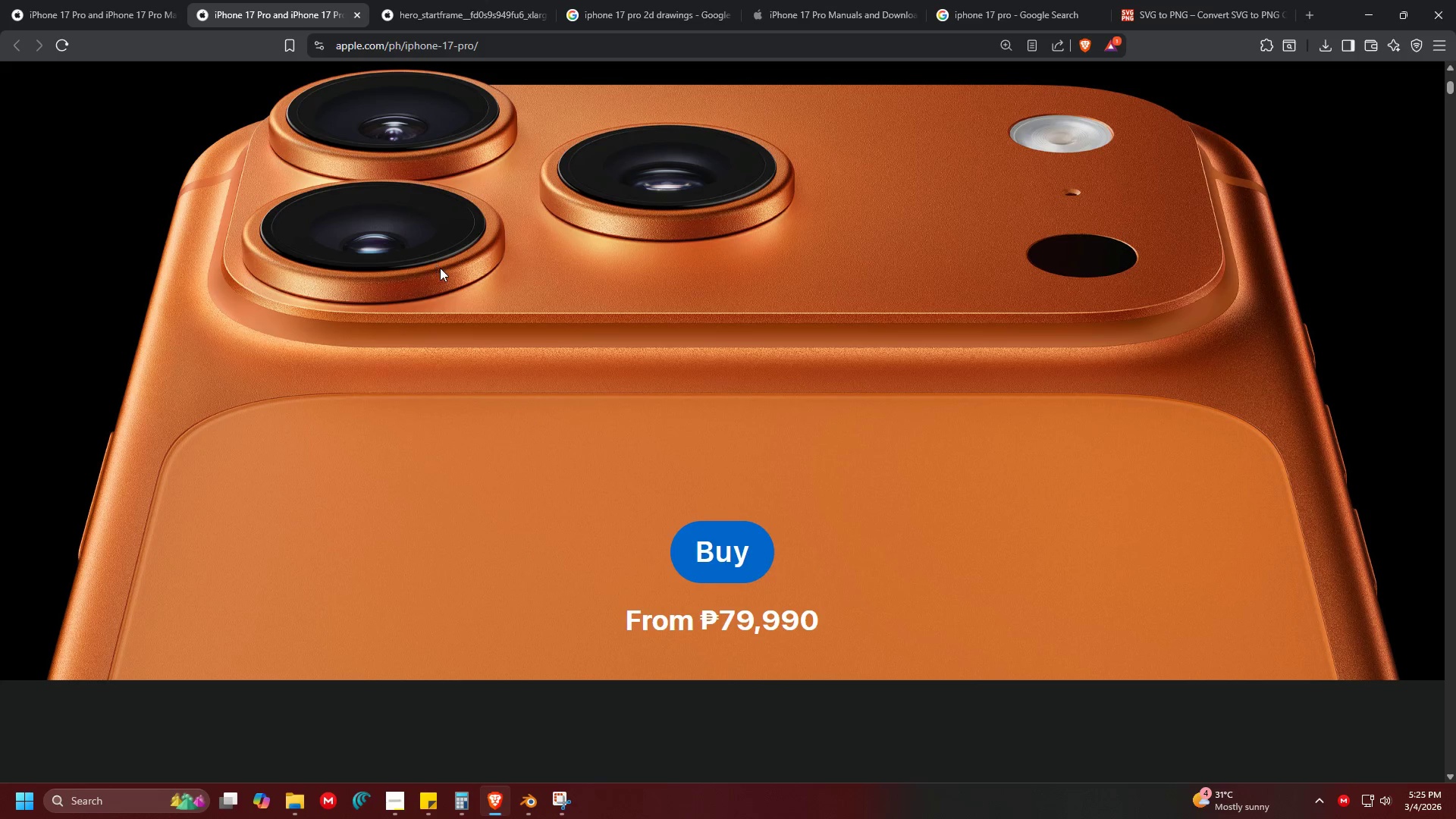 
key(Alt+AltLeft)
 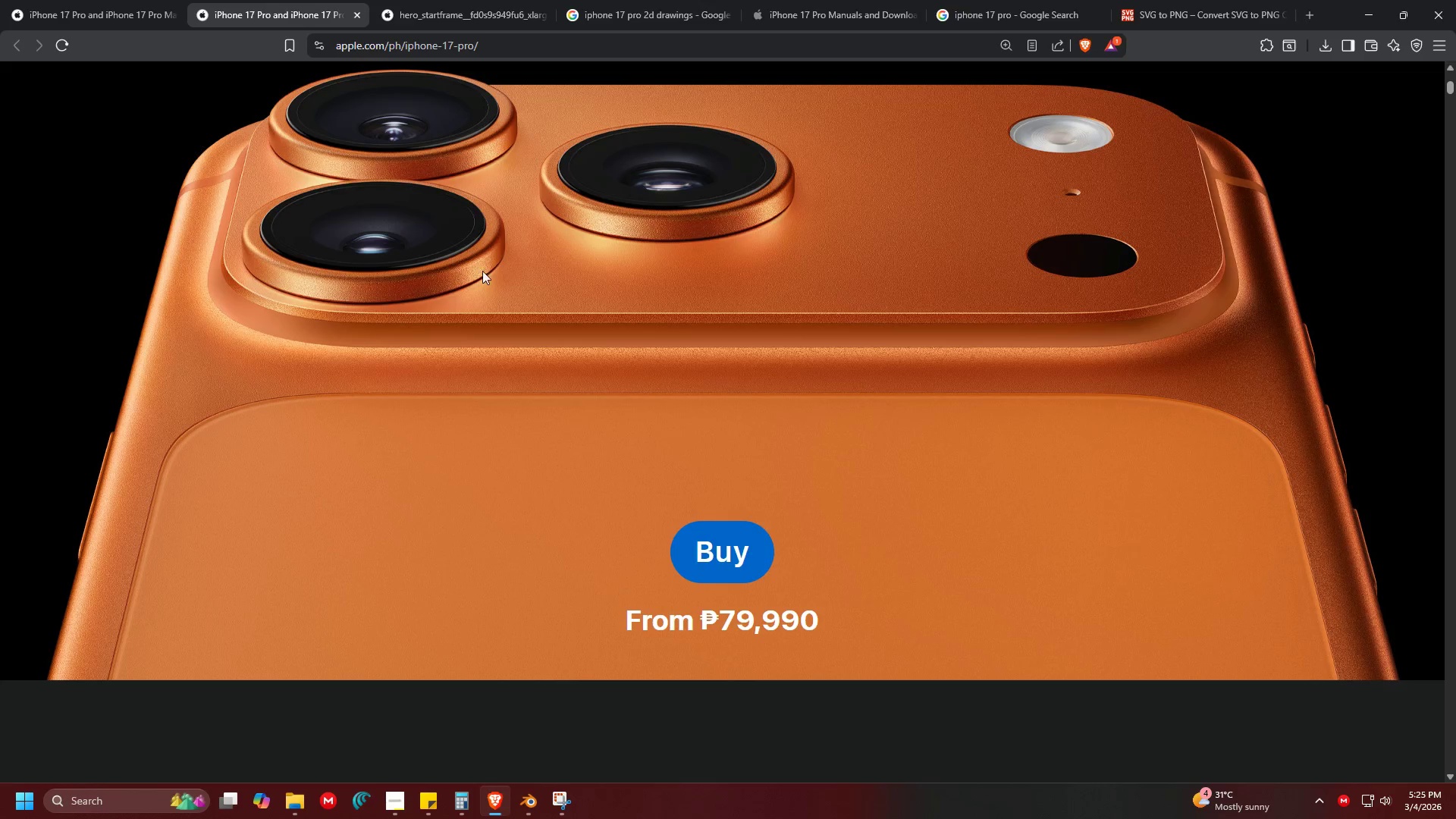 
key(Alt+Tab)
 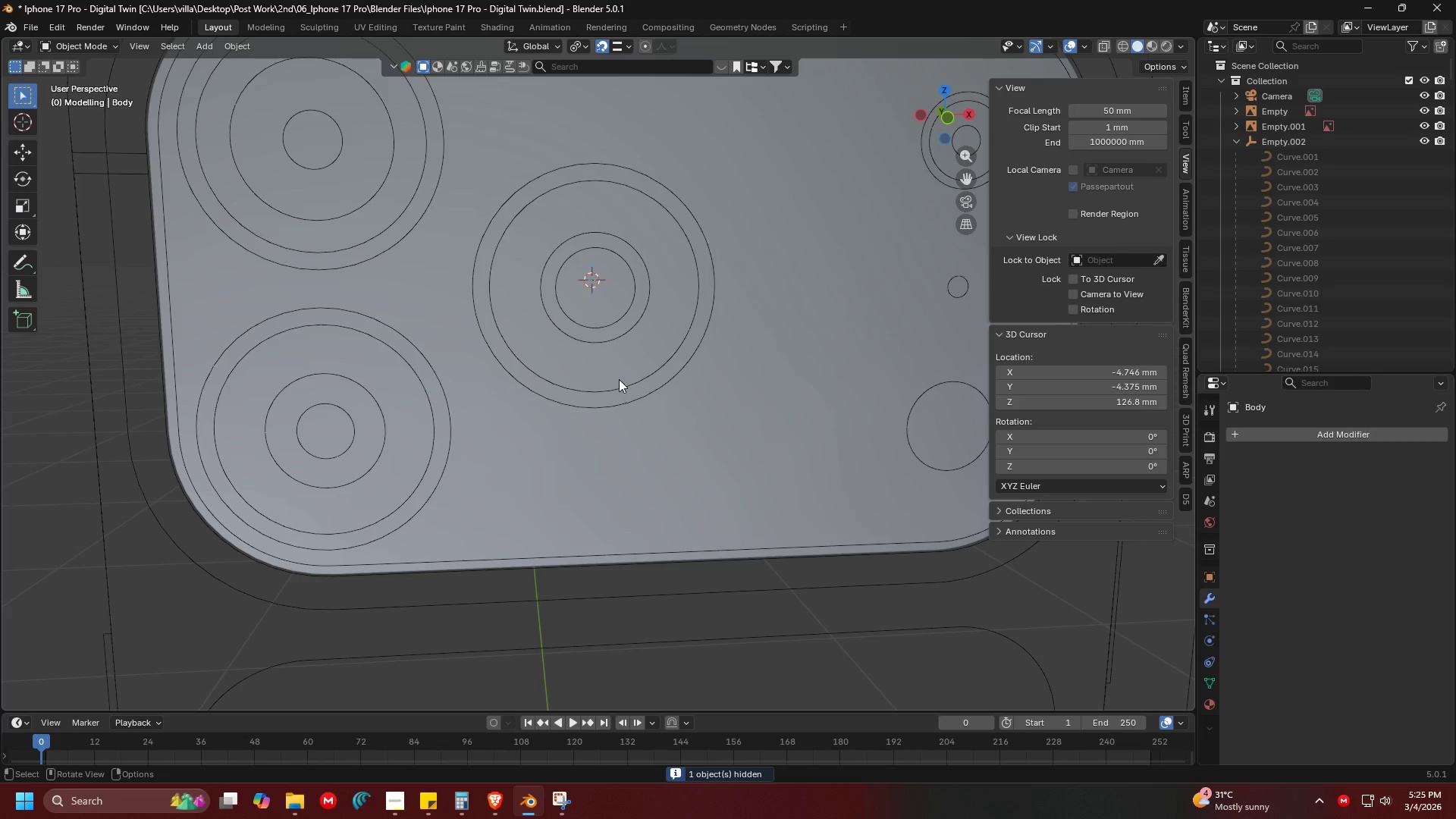 
key(Alt+AltLeft)
 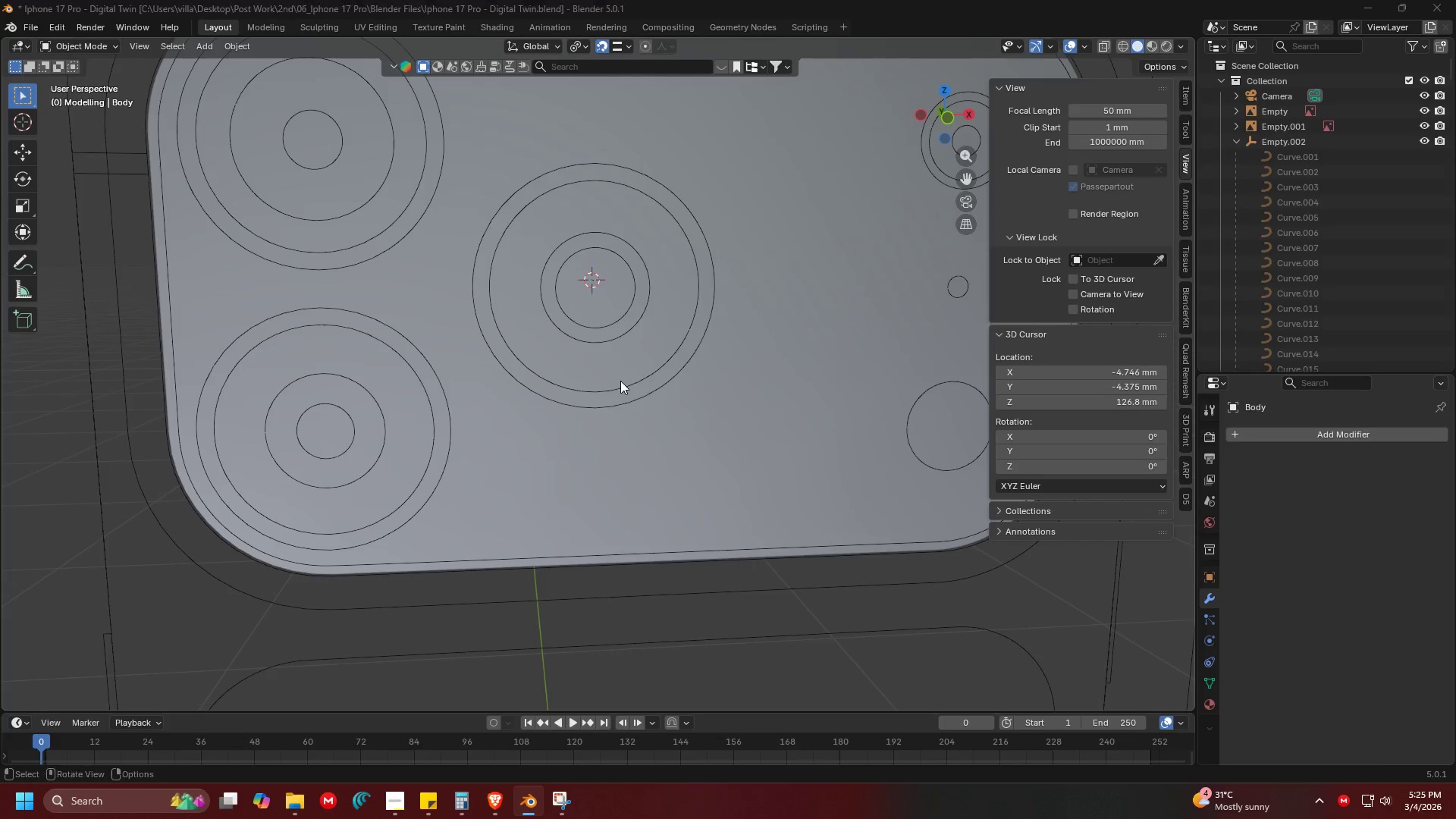 
key(Alt+Tab)
 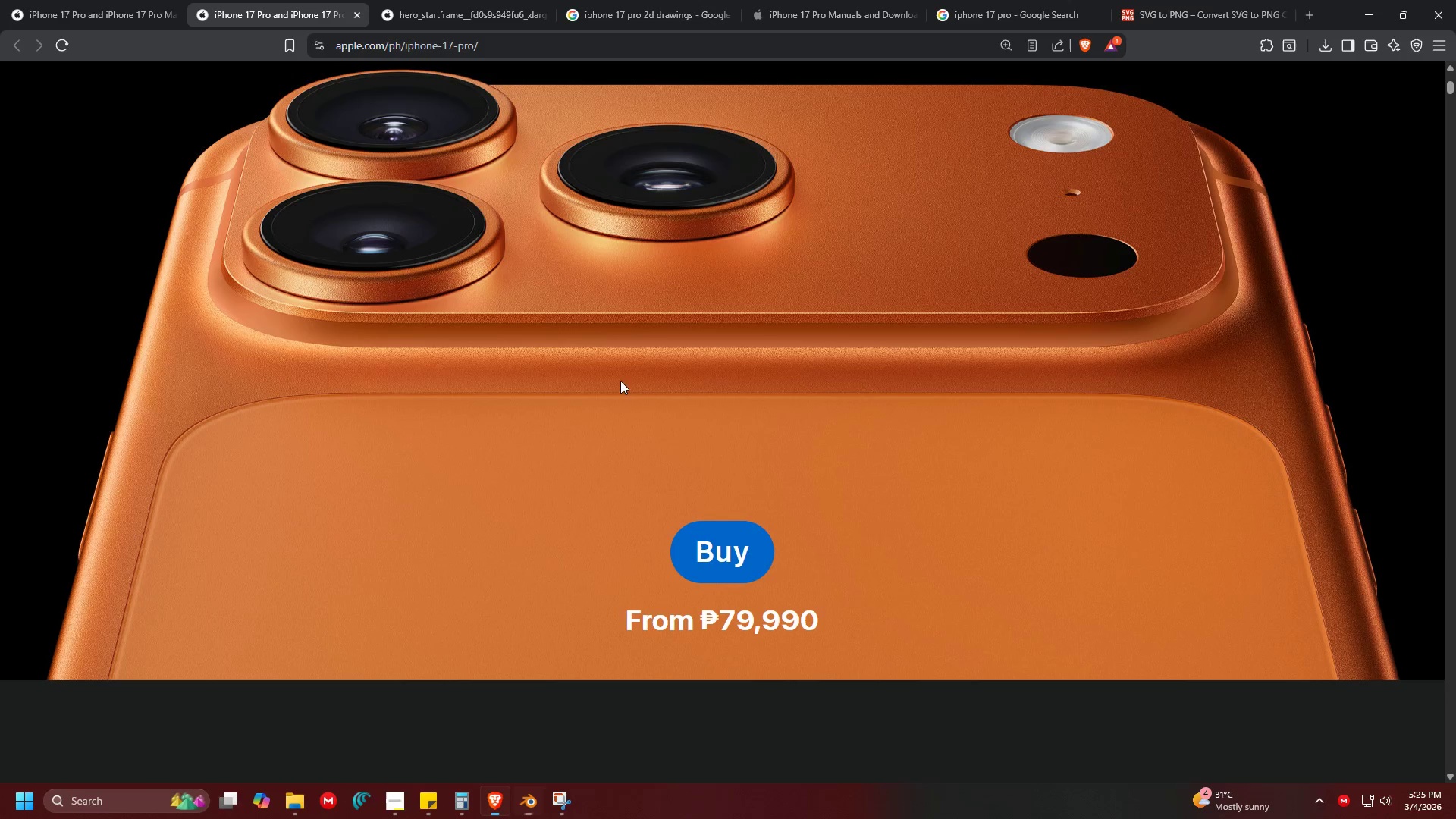 
key(Alt+AltLeft)
 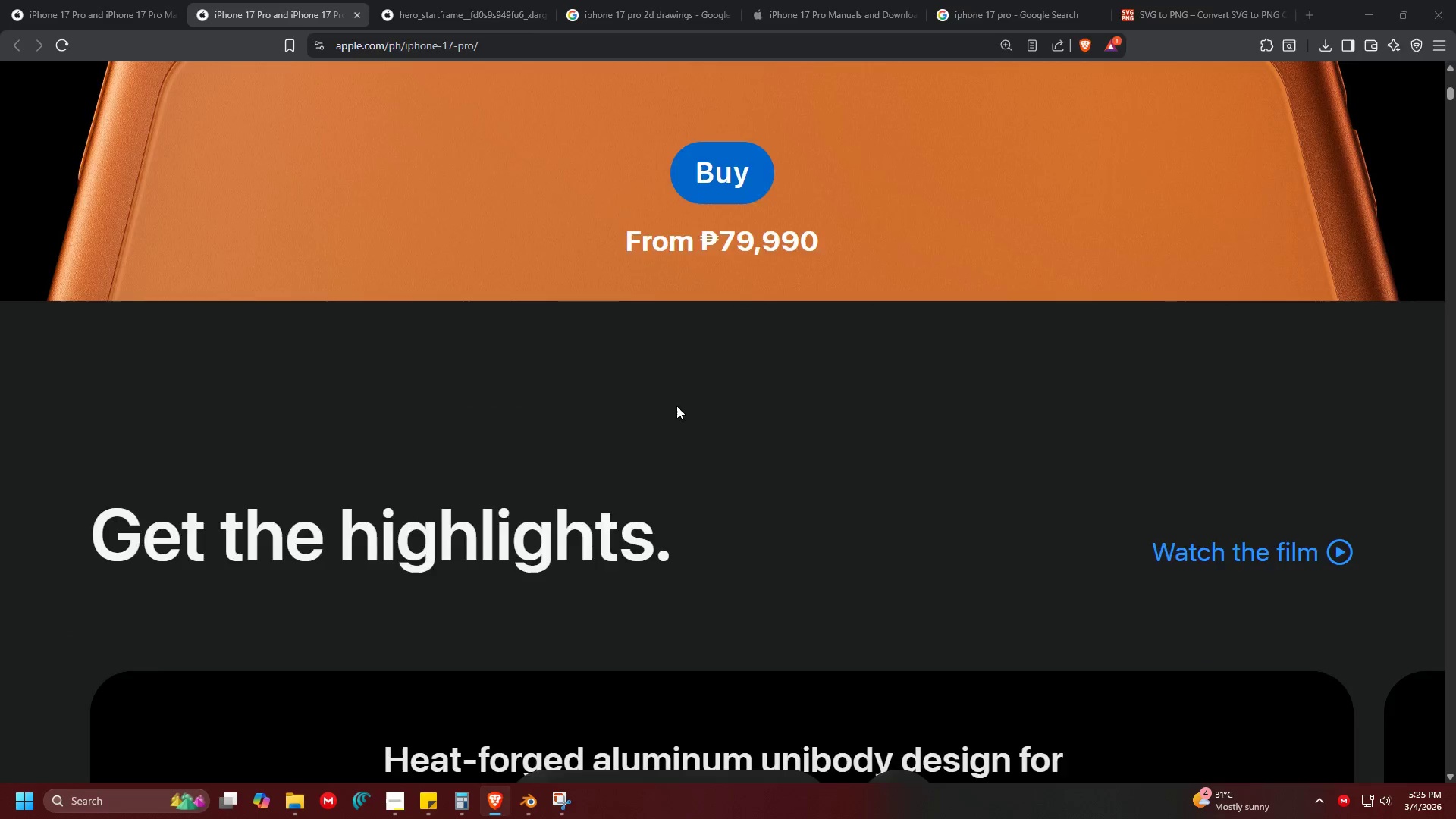 
key(Alt+Tab)
 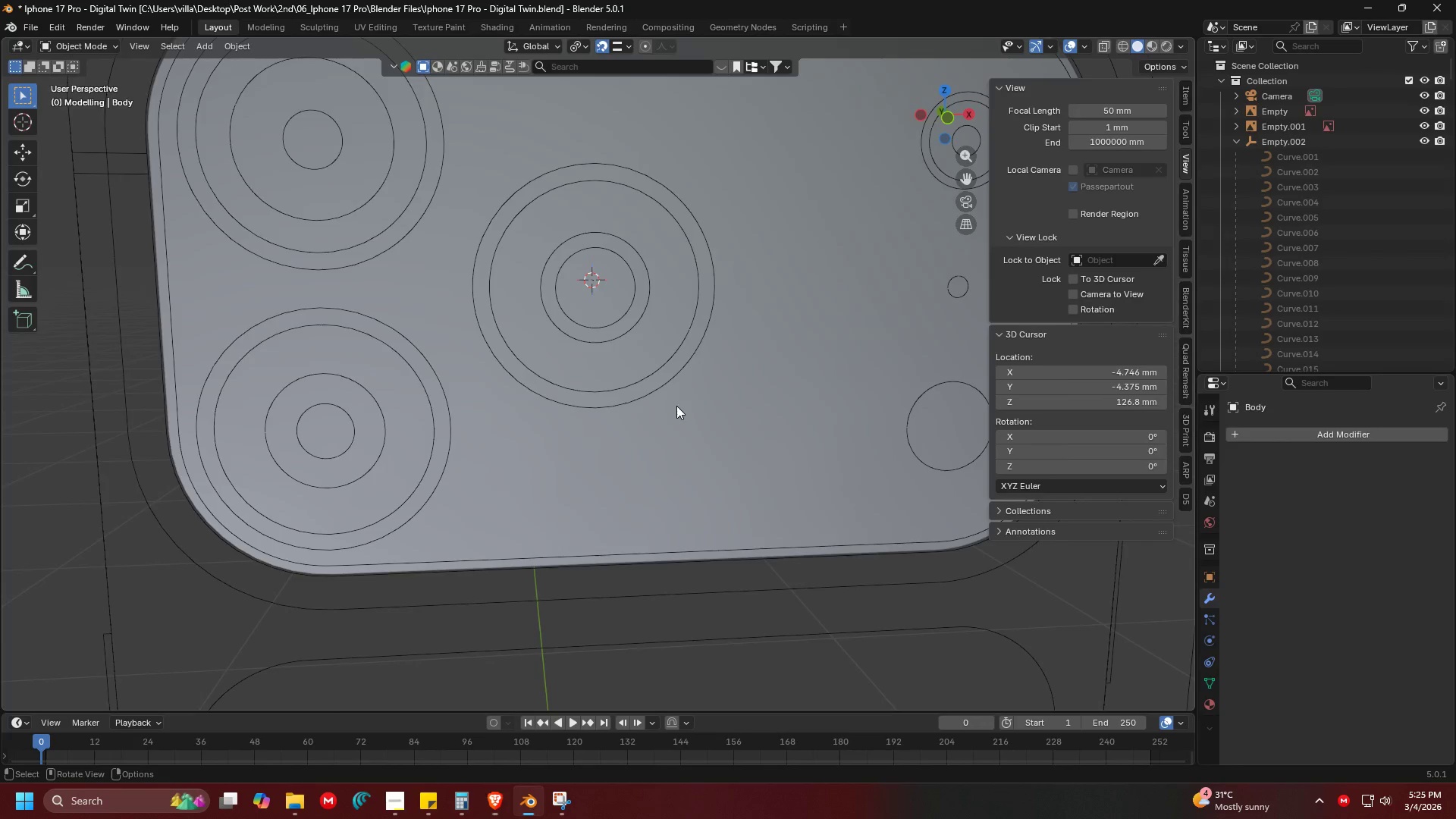 
scroll: coordinate [686, 406], scroll_direction: down, amount: 5.0
 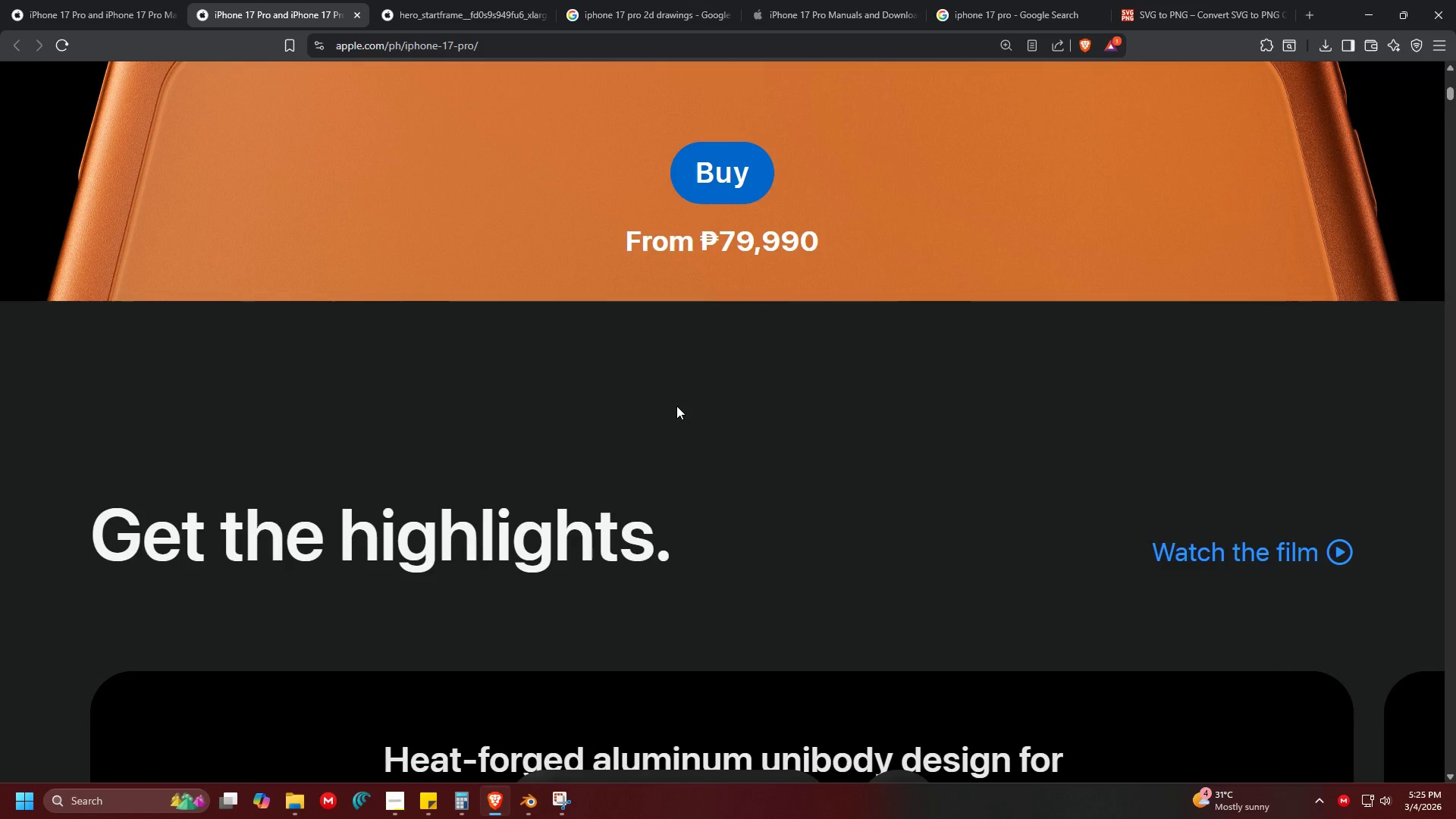 
key(Shift+ShiftLeft)
 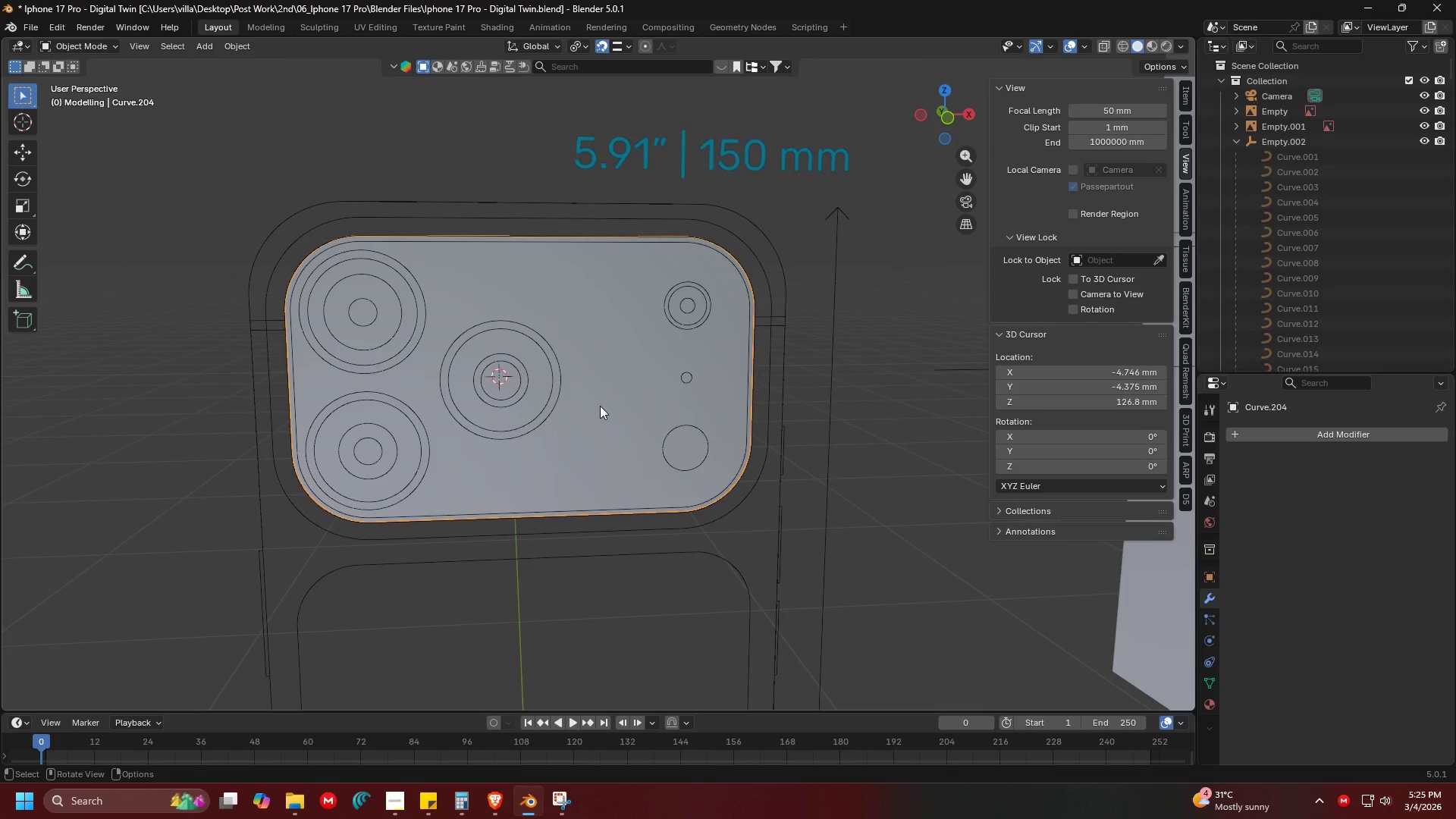 
scroll: coordinate [634, 465], scroll_direction: down, amount: 2.0
 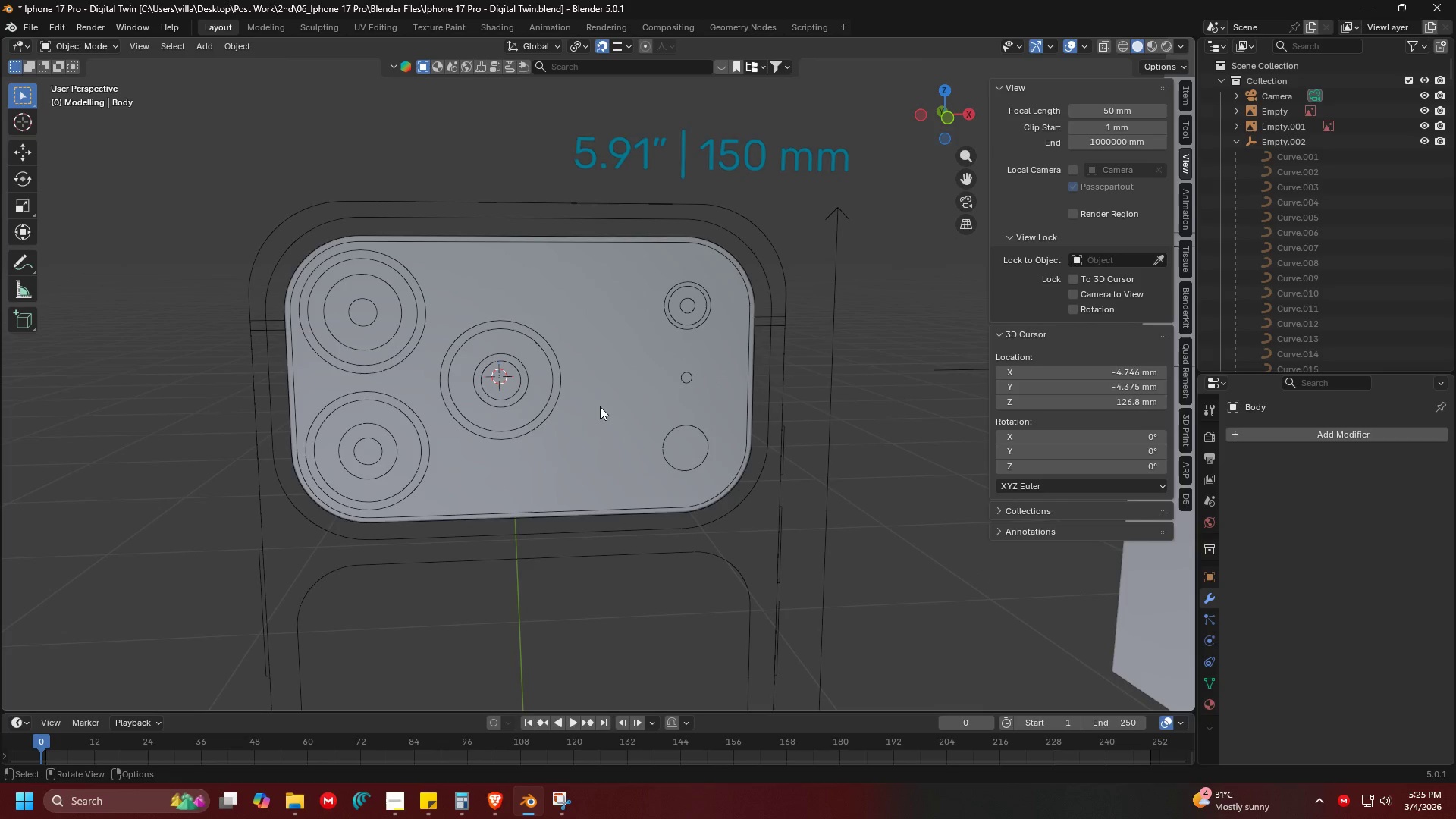 
type(h1)
 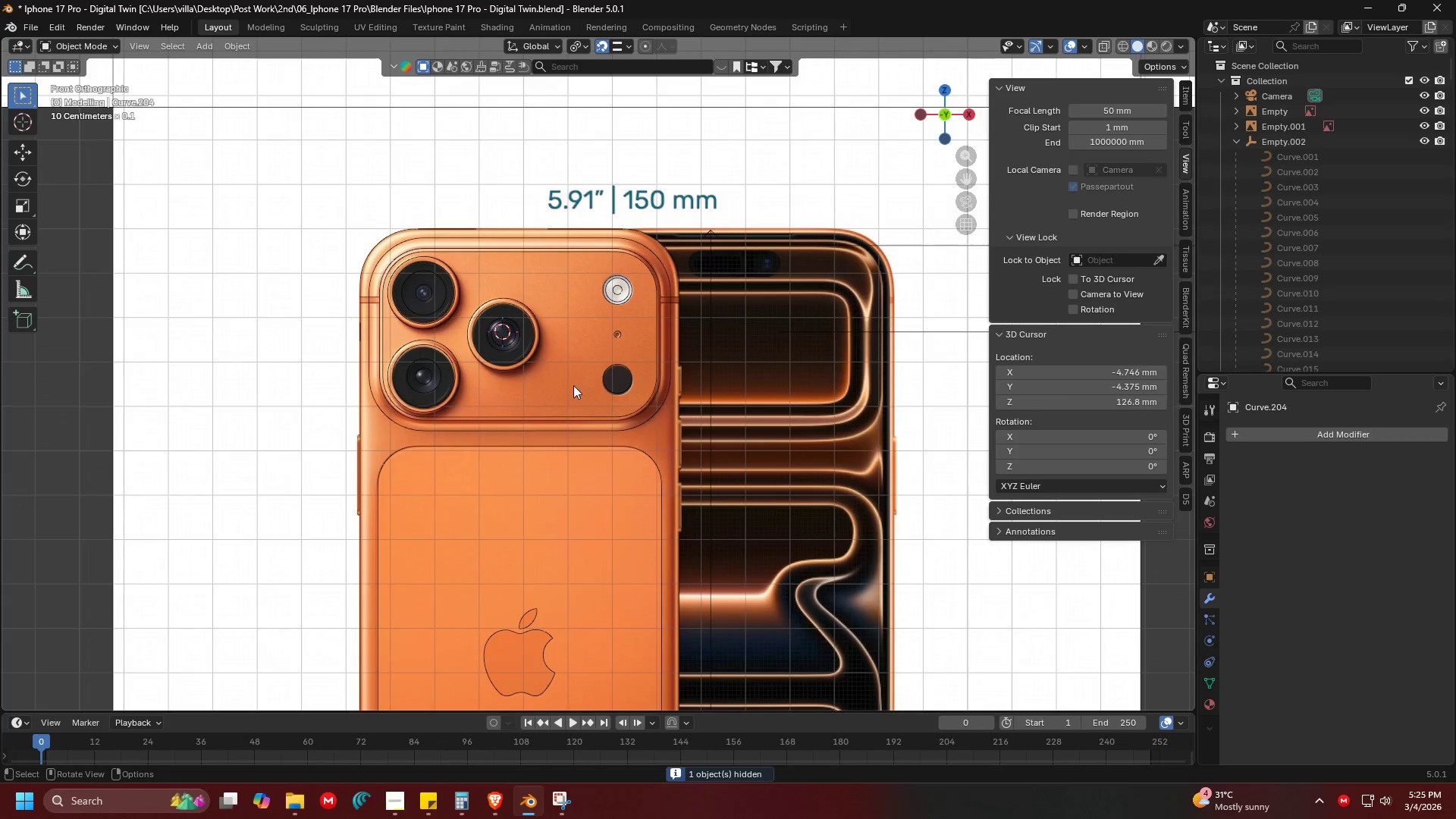 
key(Shift+ShiftLeft)
 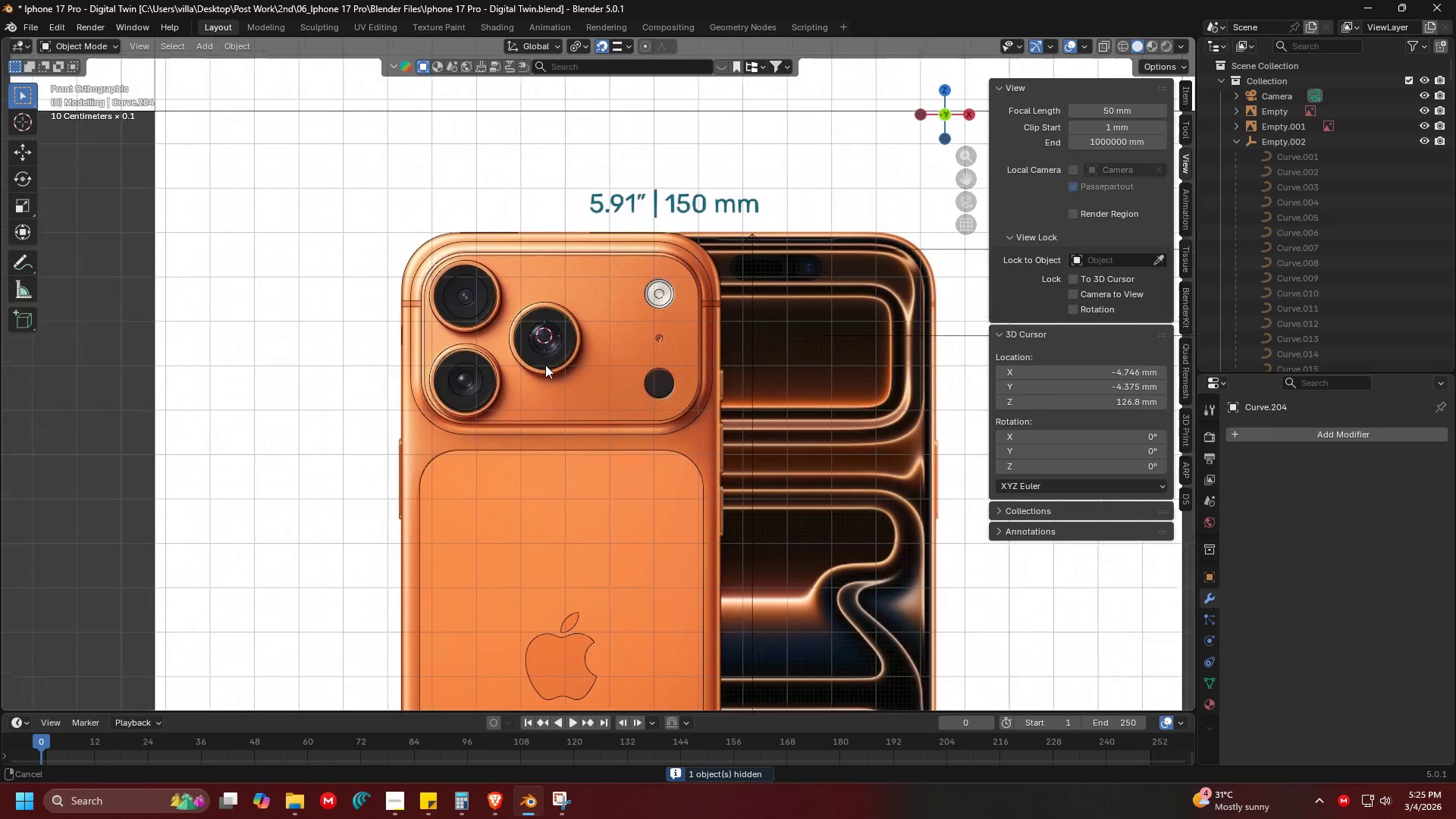 
scroll: coordinate [607, 378], scroll_direction: up, amount: 10.0
 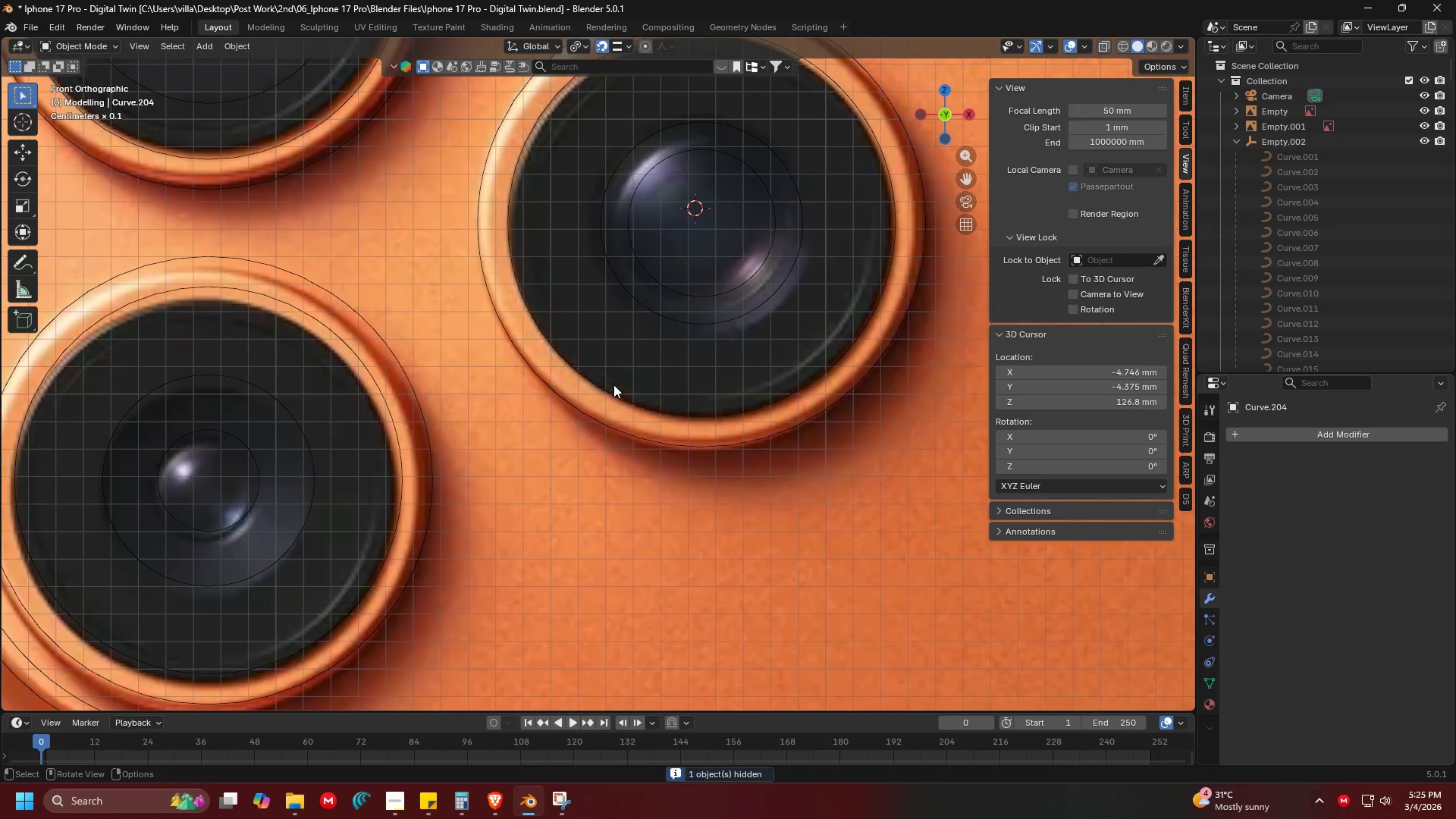 
key(Shift+ShiftLeft)
 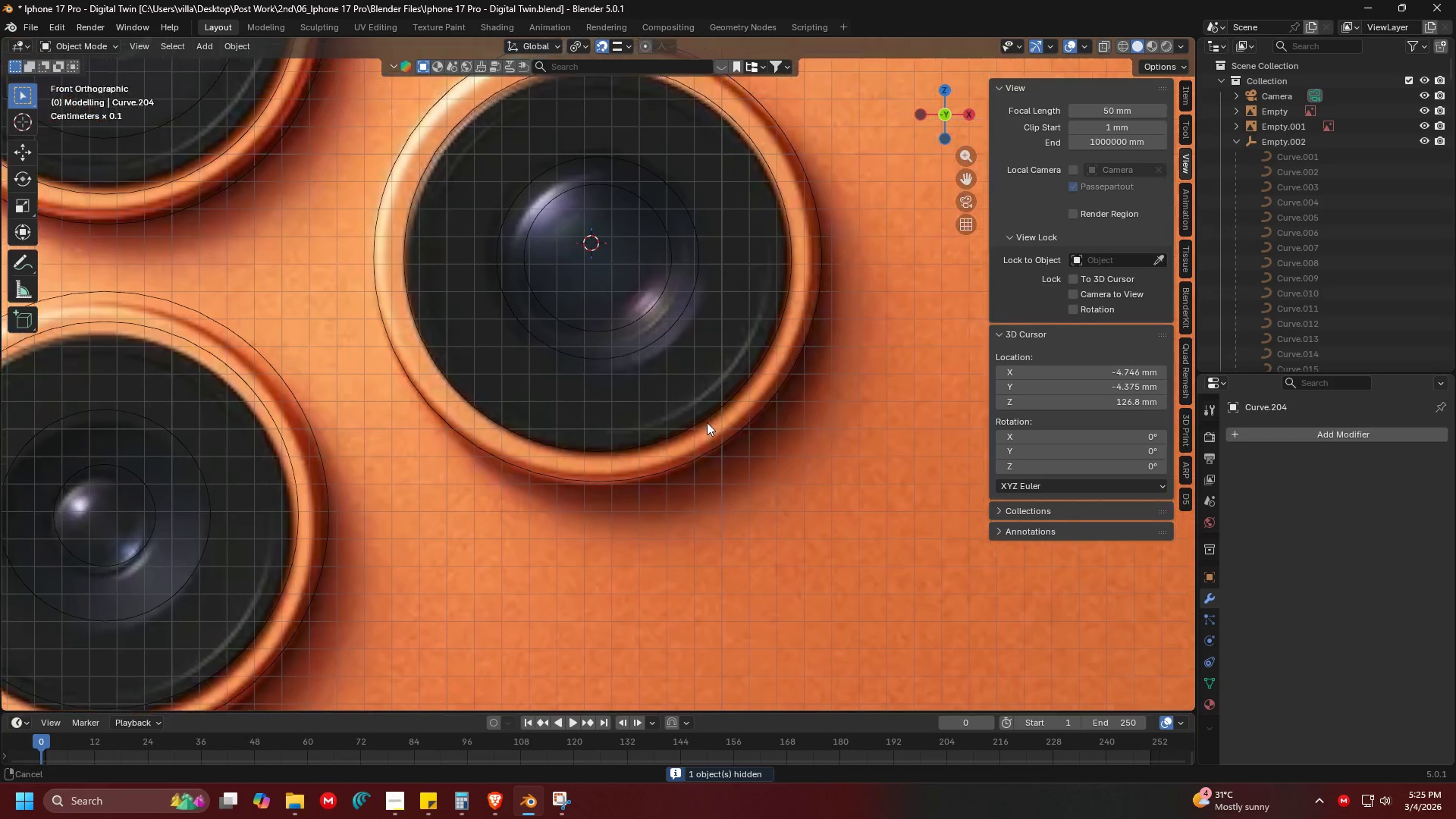 
left_click([698, 432])
 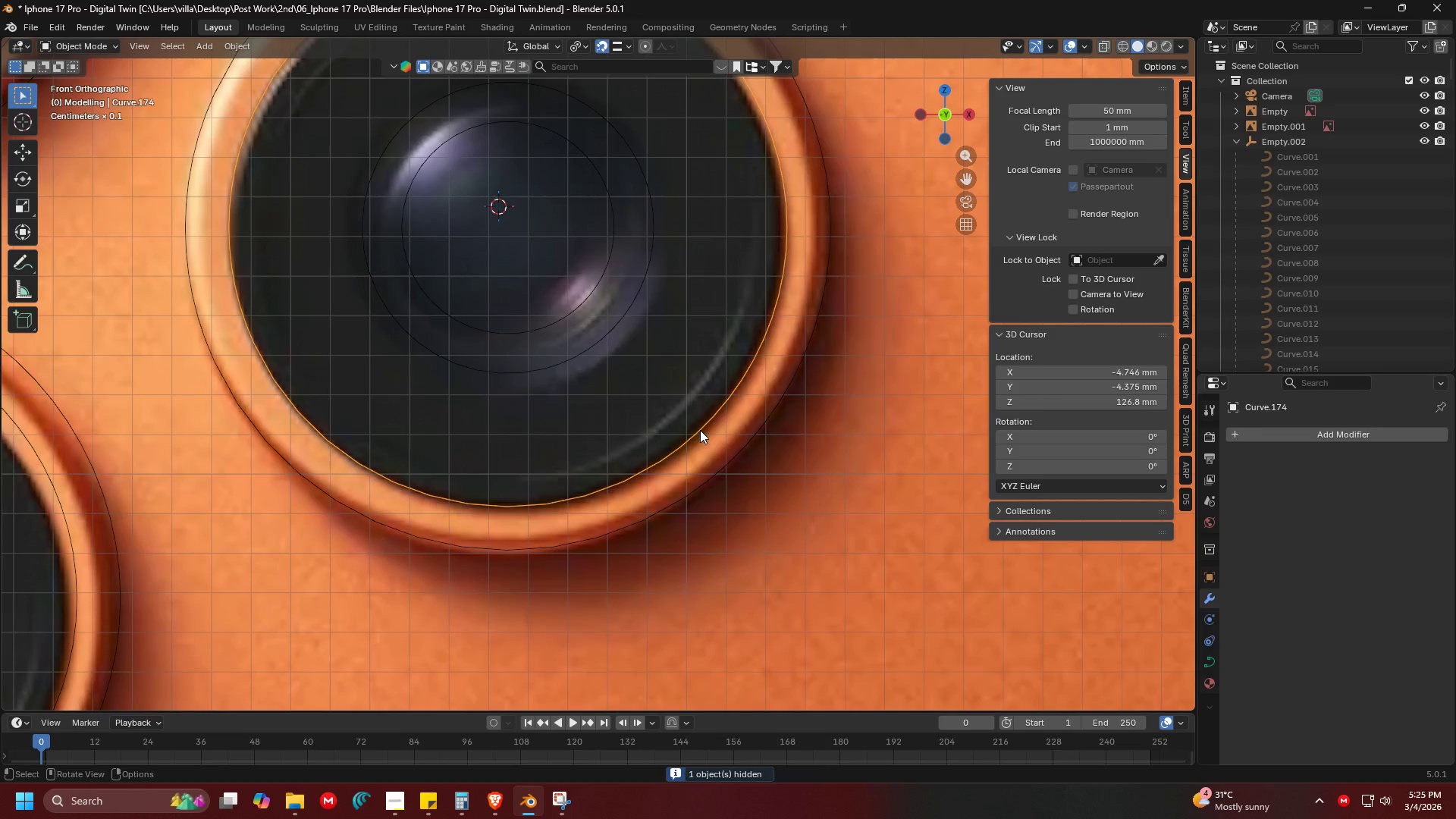 
scroll: coordinate [648, 435], scroll_direction: up, amount: 2.0
 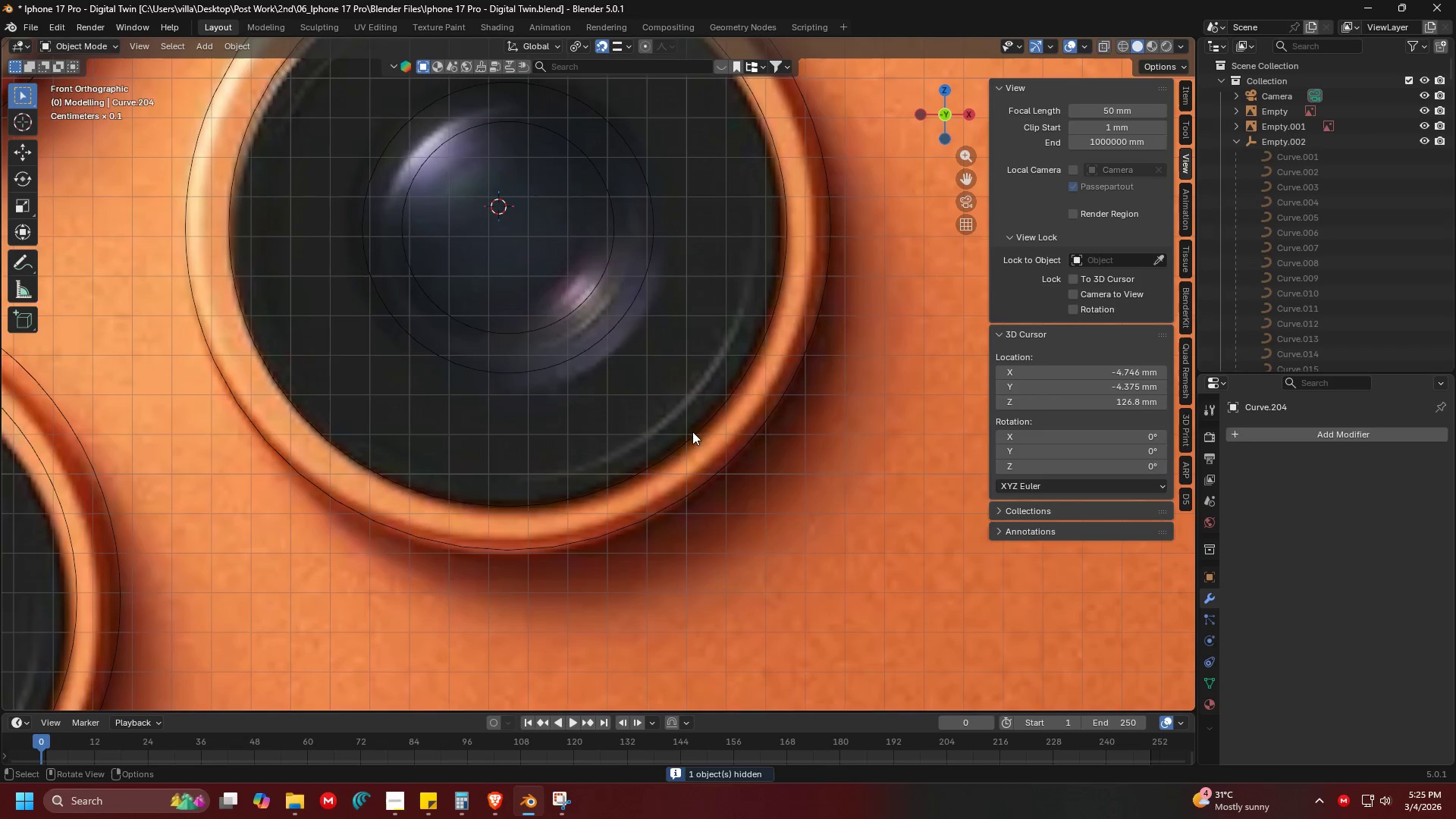 
key(Shift+ShiftLeft)
 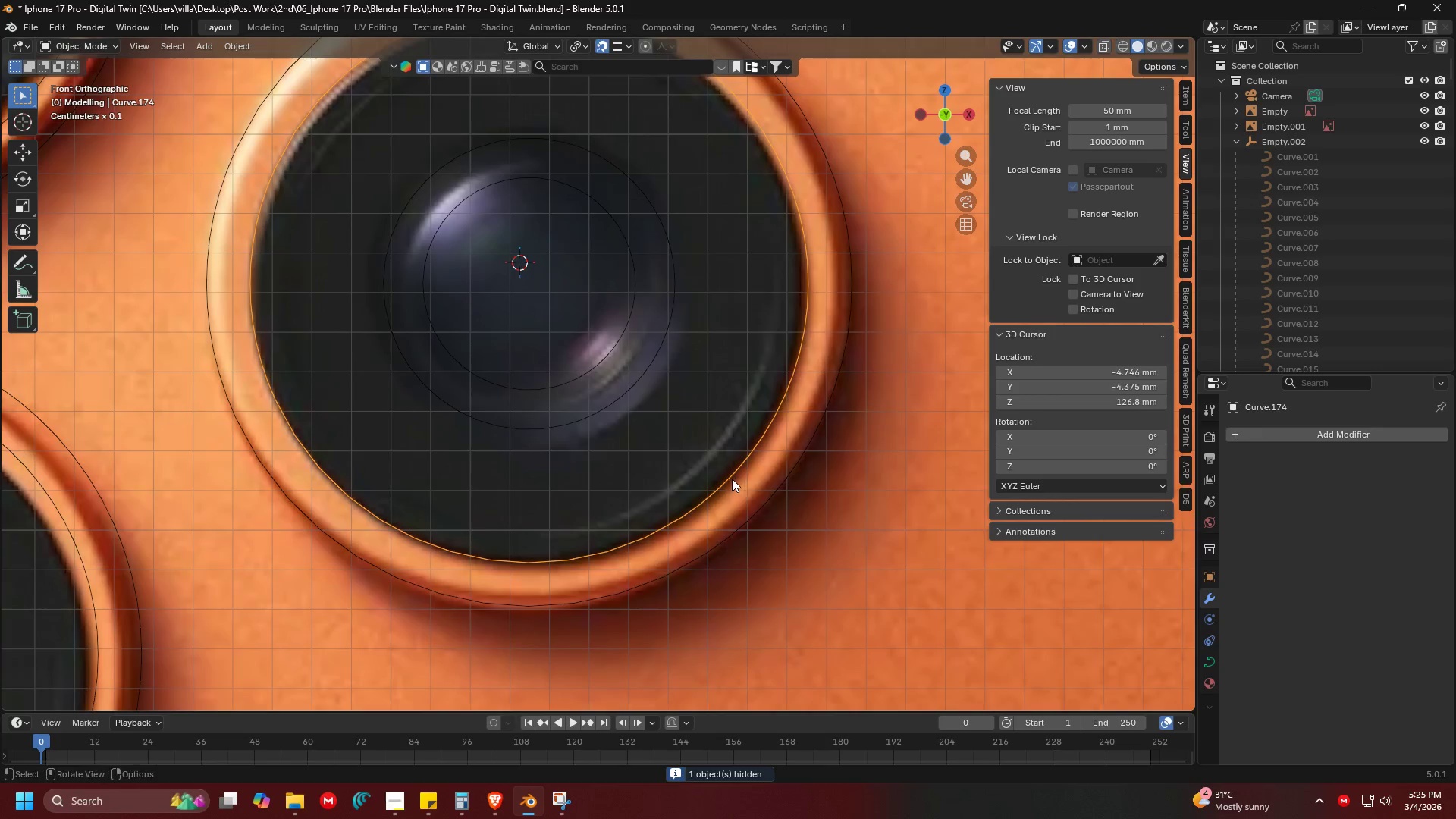 
hold_key(key=ShiftLeft, duration=1.5)
 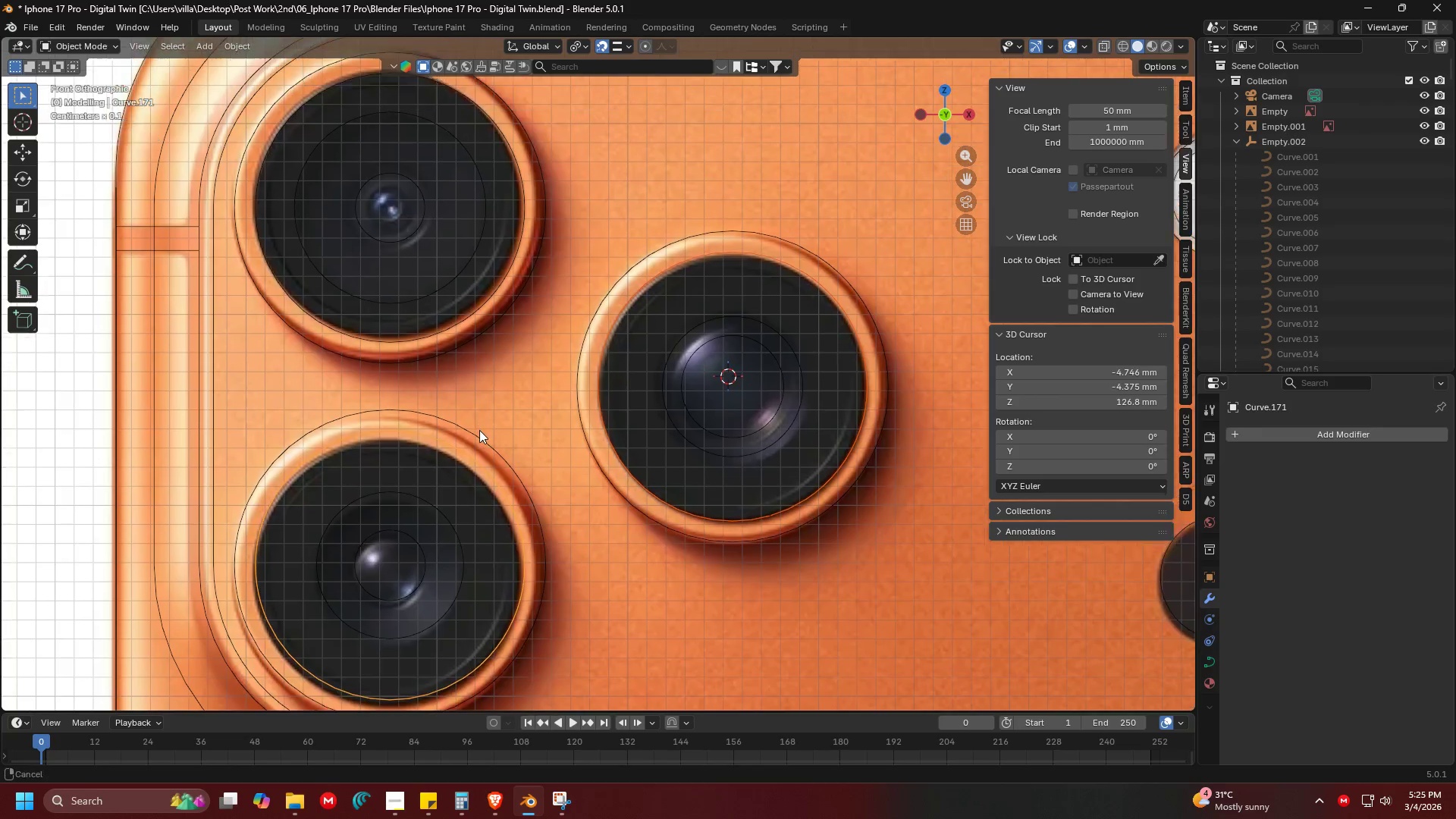 
scroll: coordinate [508, 476], scroll_direction: down, amount: 4.0
 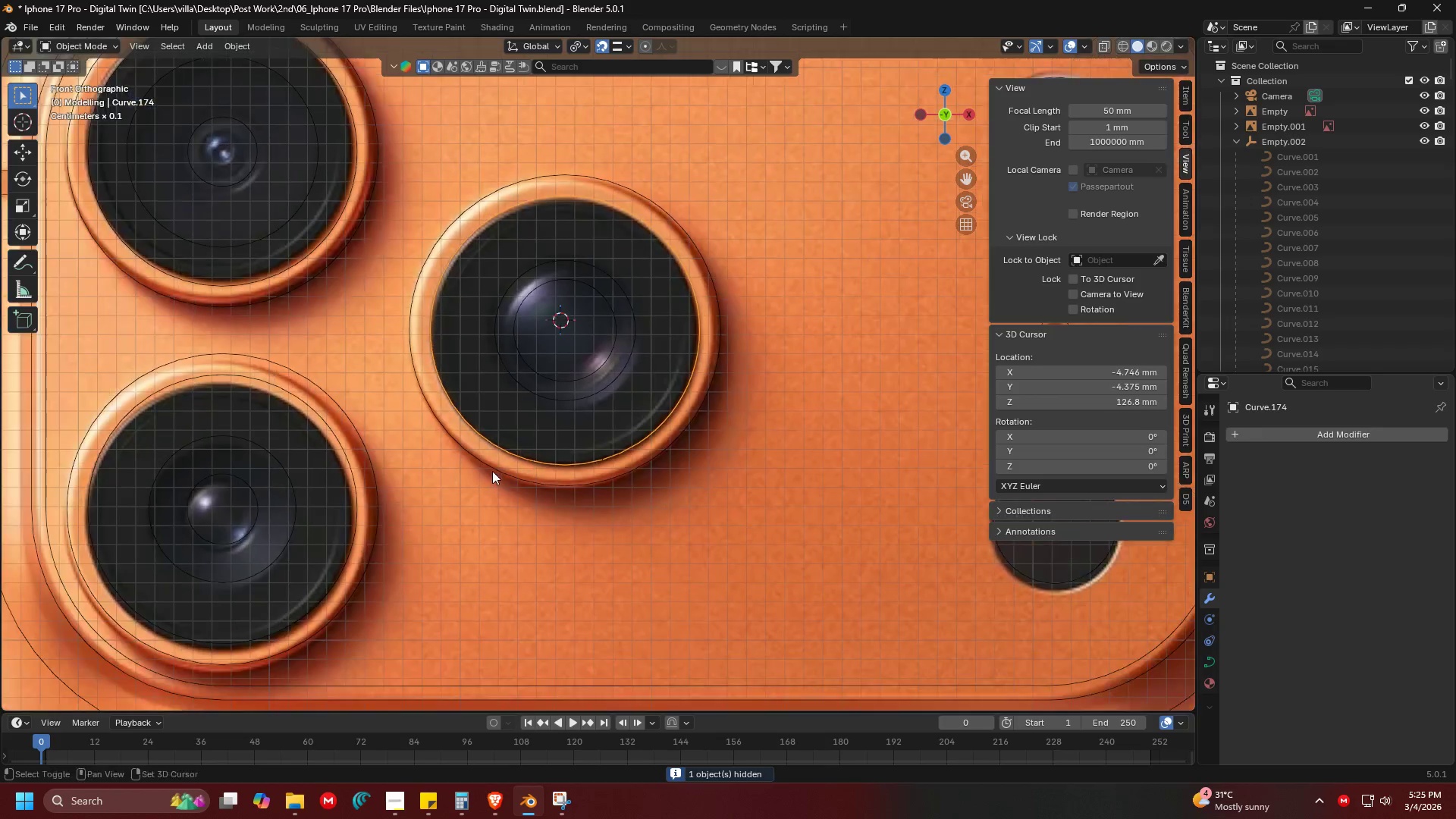 
left_click([482, 488])
 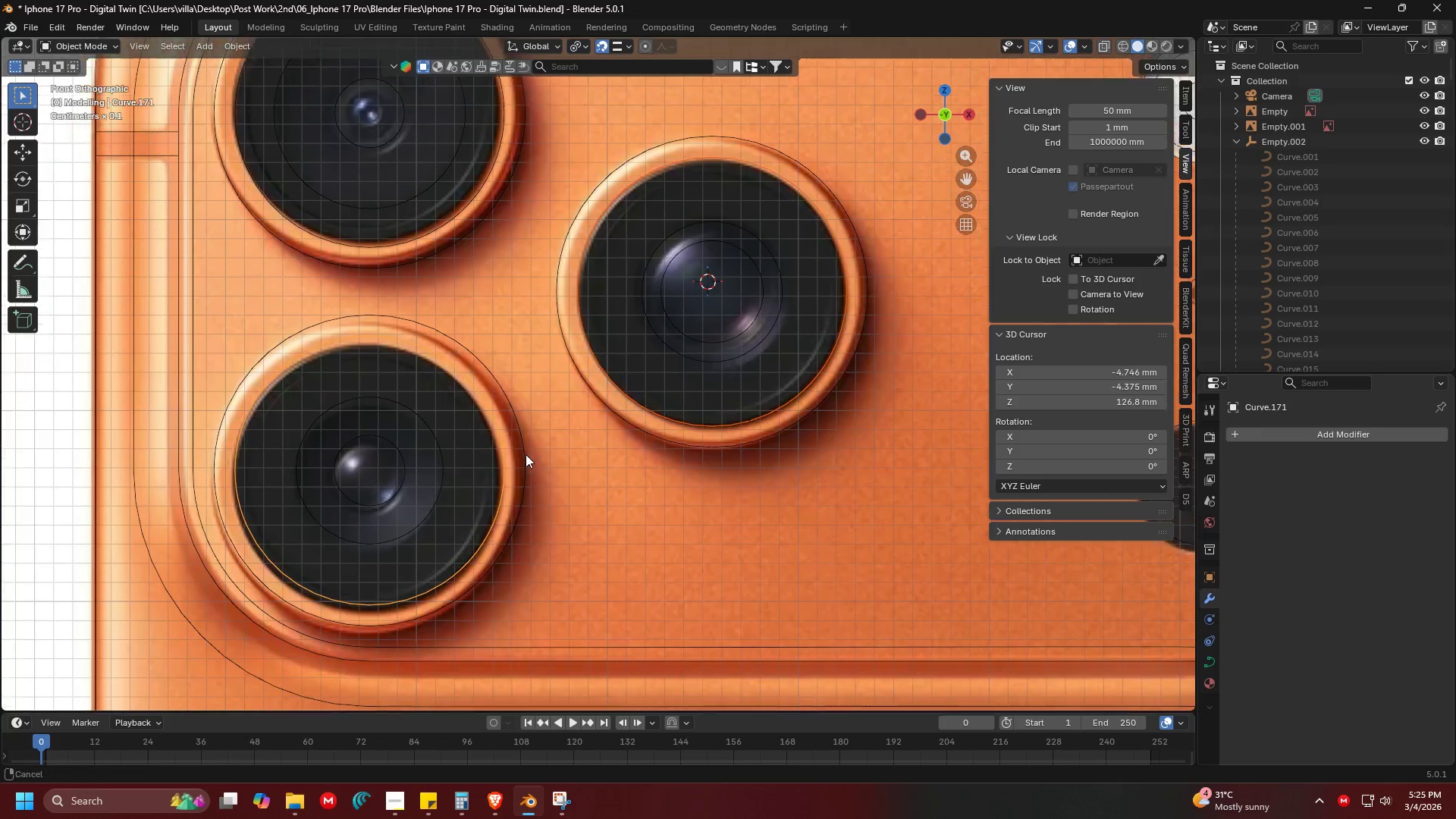 
key(Shift+ShiftLeft)
 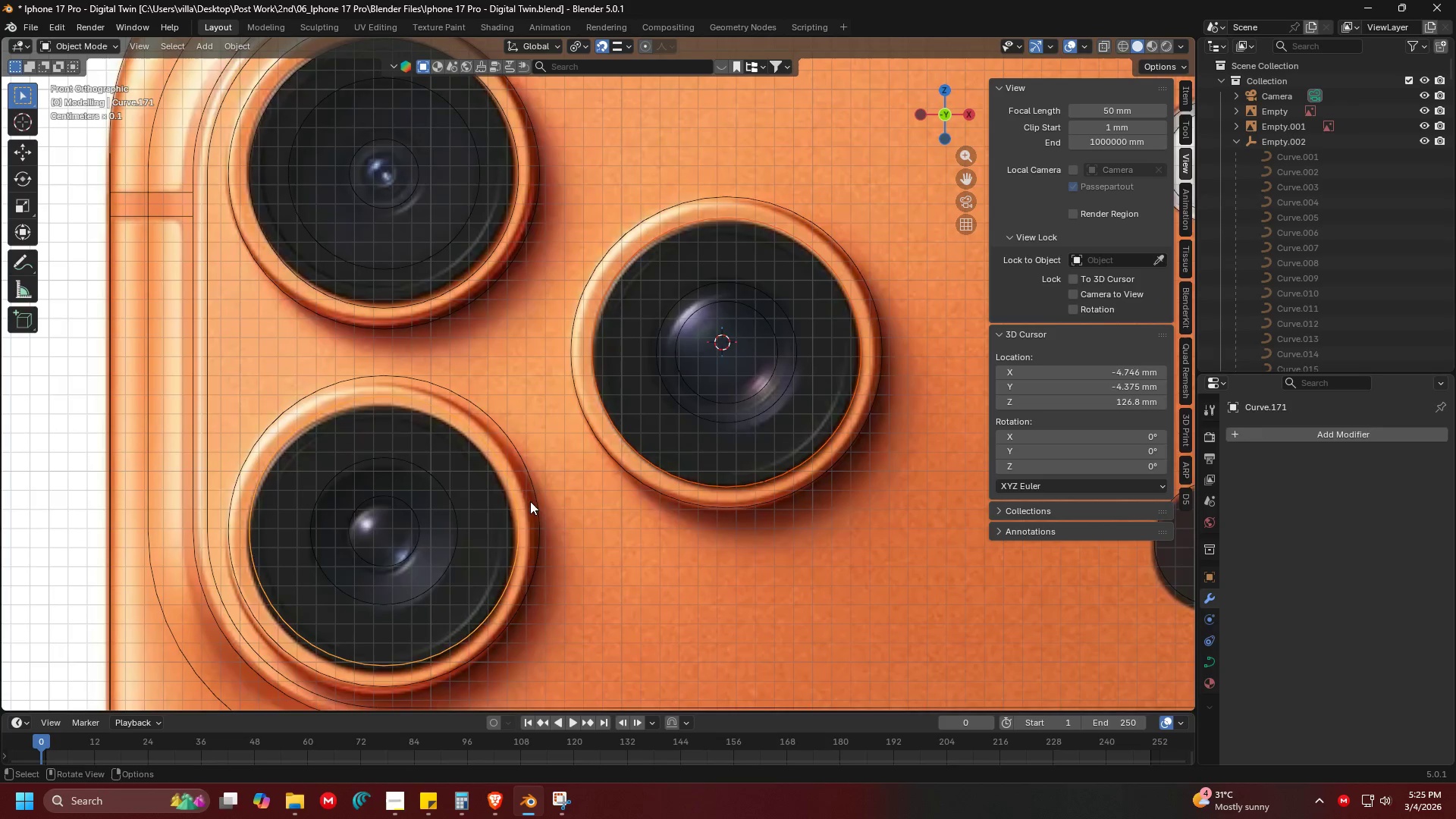 
hold_key(key=ShiftLeft, duration=1.5)
 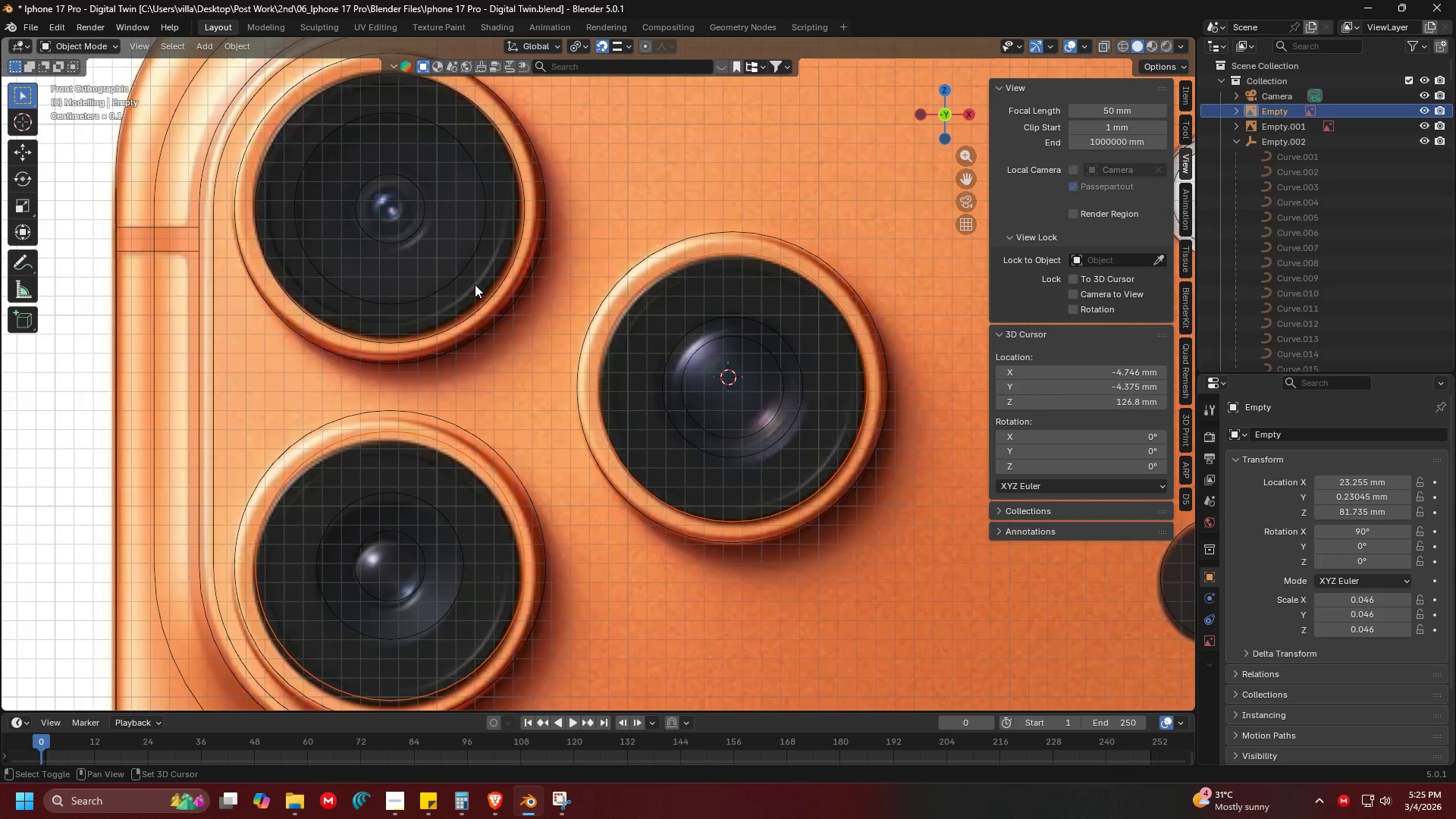 
hold_key(key=ShiftLeft, duration=0.88)
left_click([472, 284])
 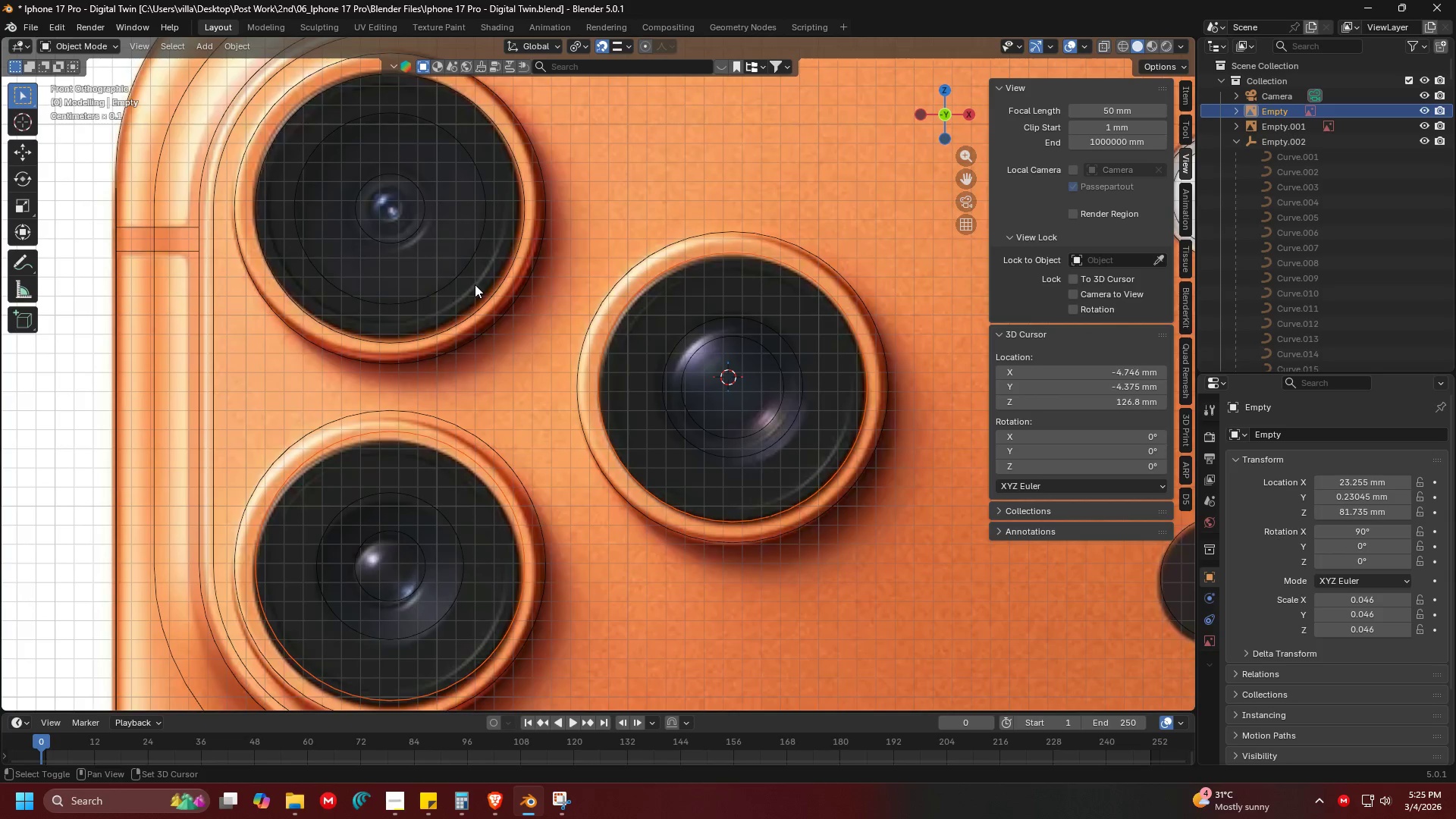 
left_click([475, 284])
 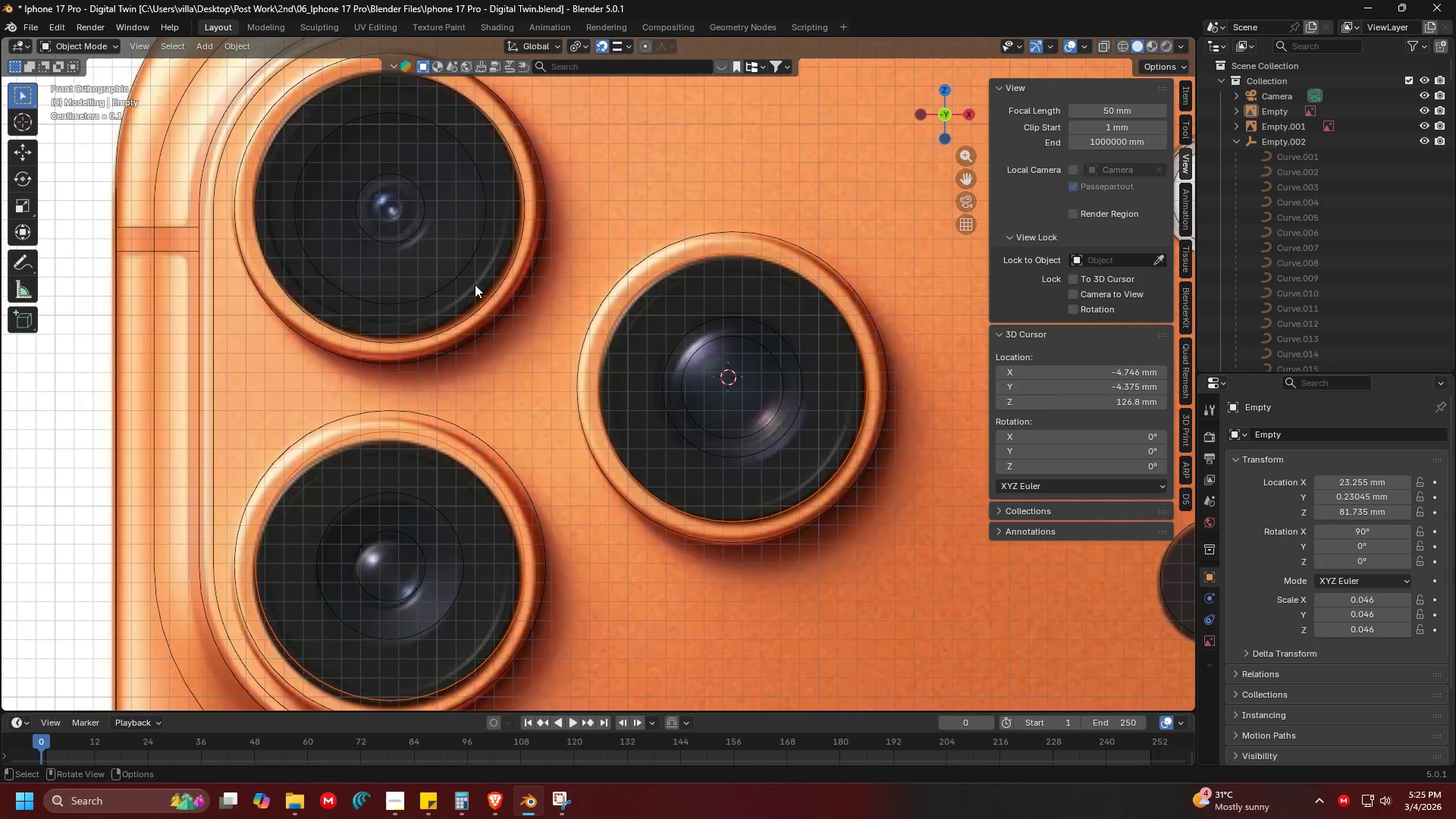 
wait(8.19)
 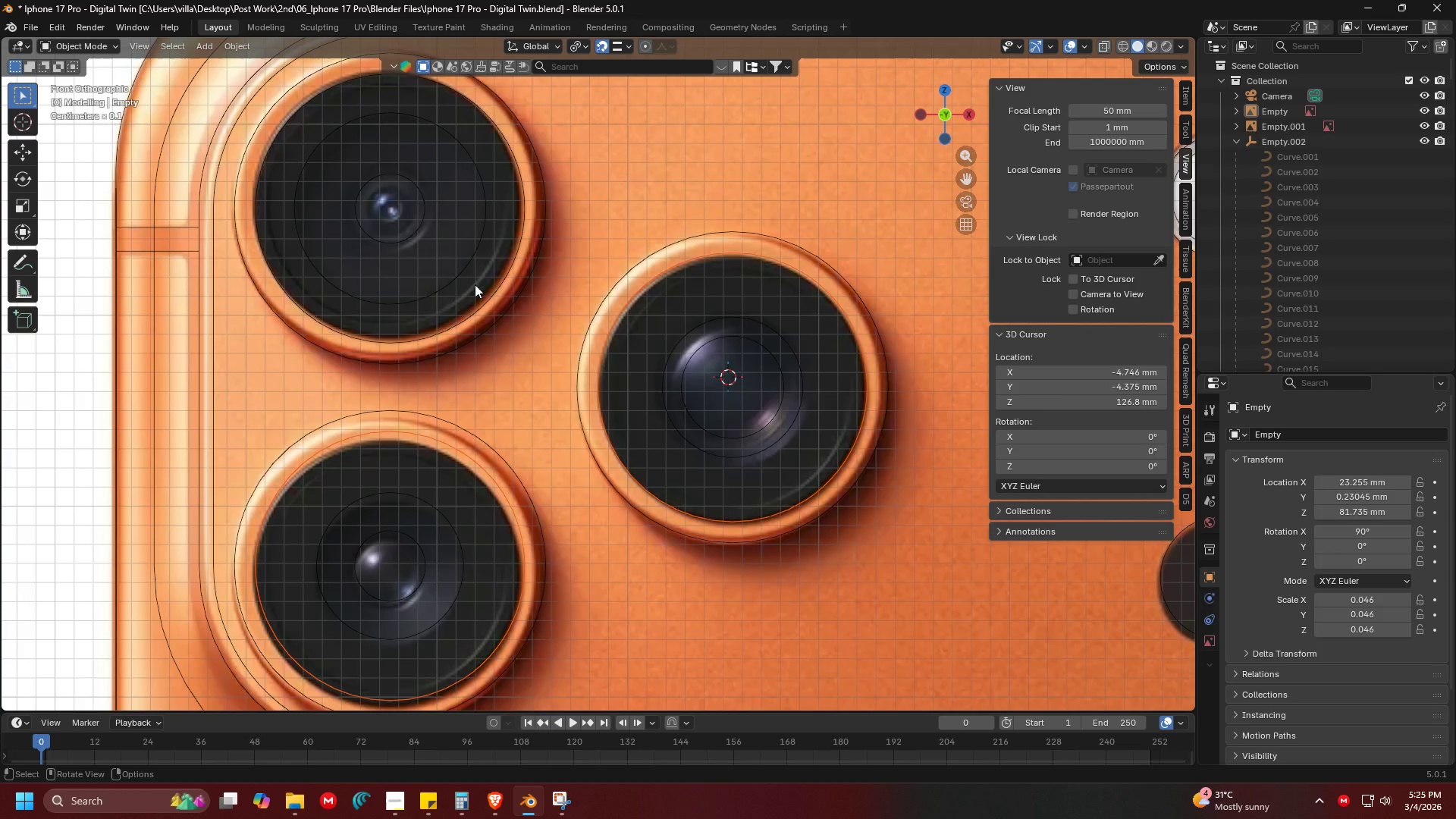 
scroll: coordinate [551, 362], scroll_direction: up, amount: 2.0
 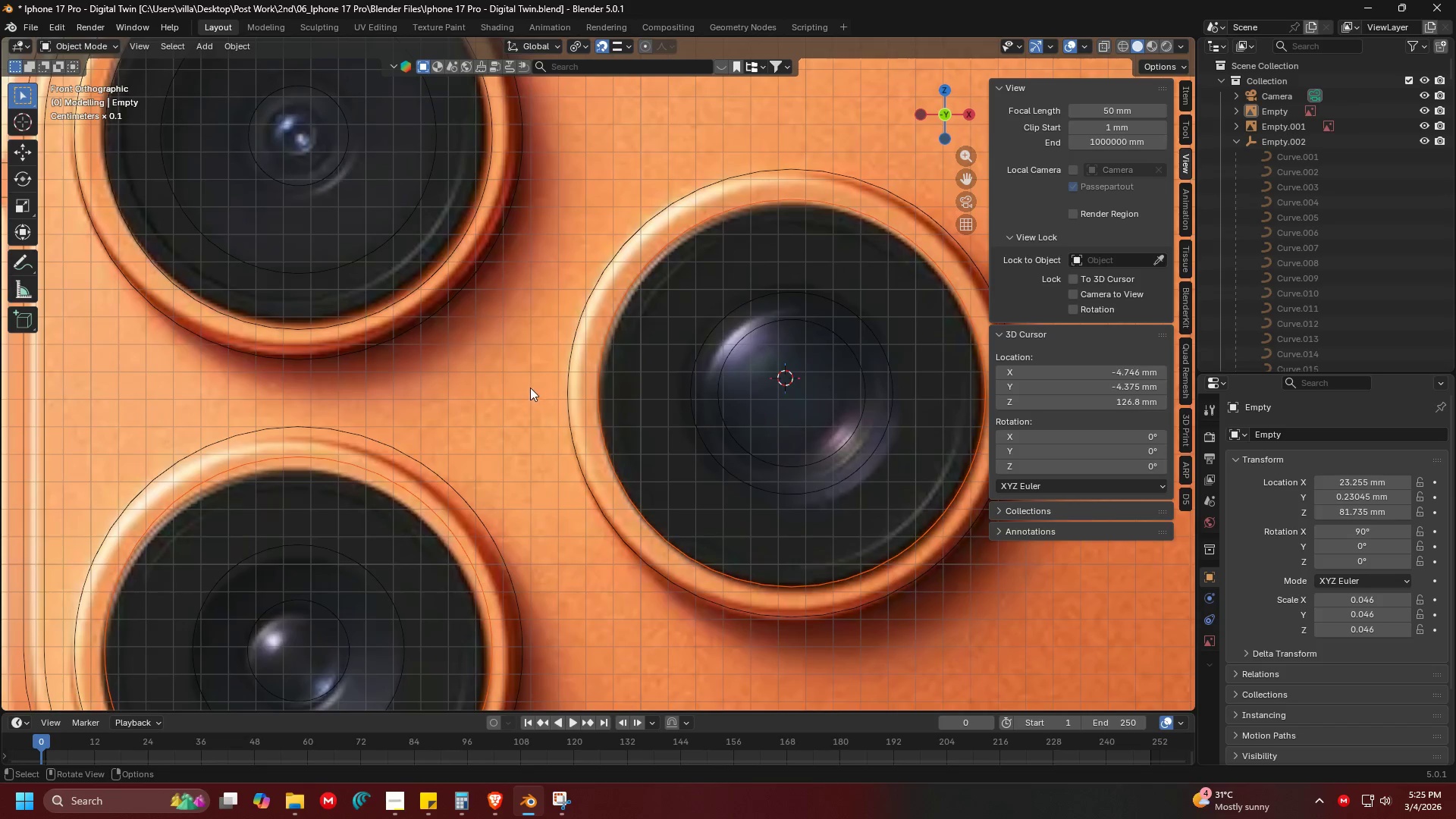 
hold_key(key=ShiftLeft, duration=0.48)
 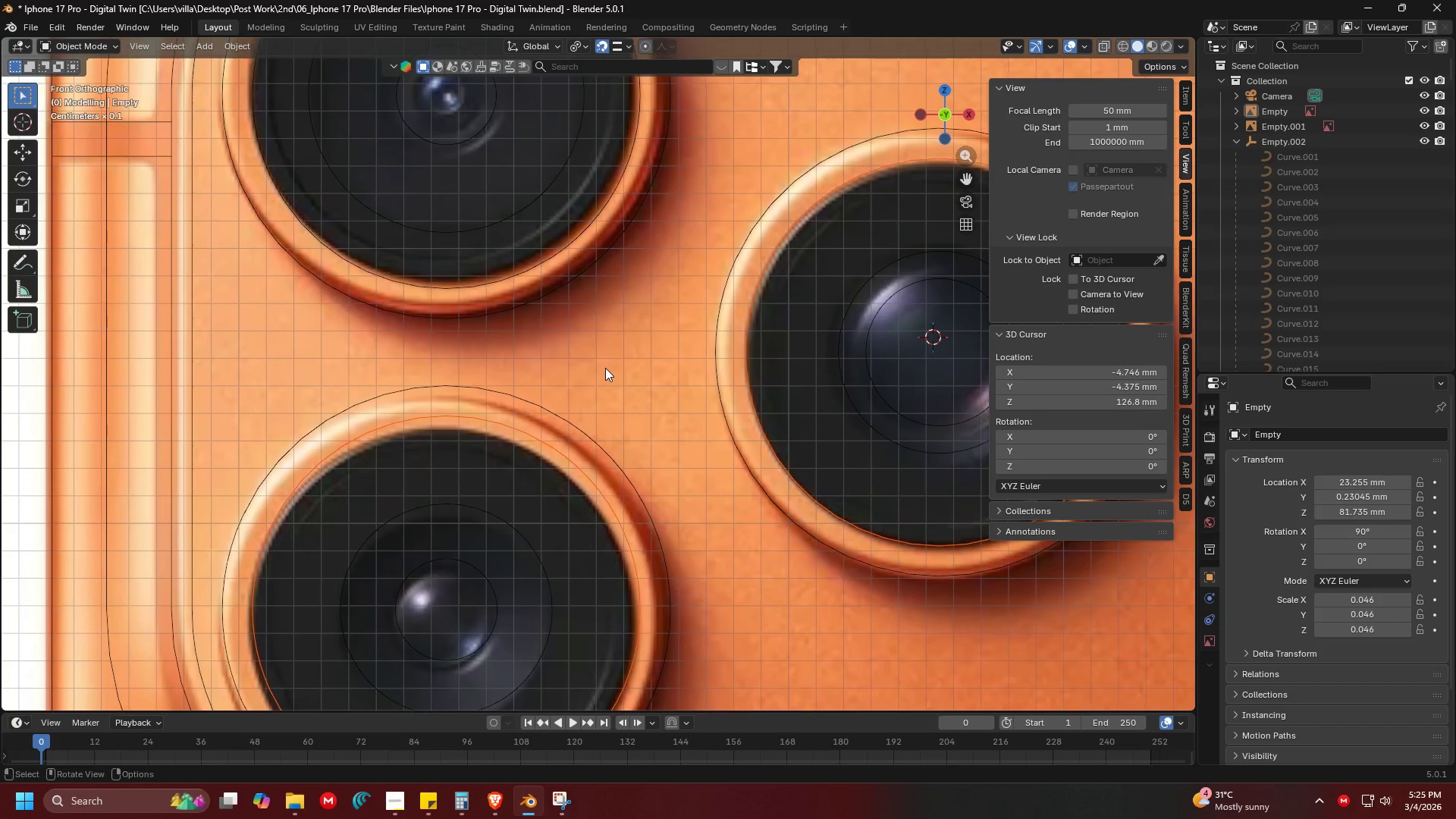 
hold_key(key=ShiftLeft, duration=0.33)
 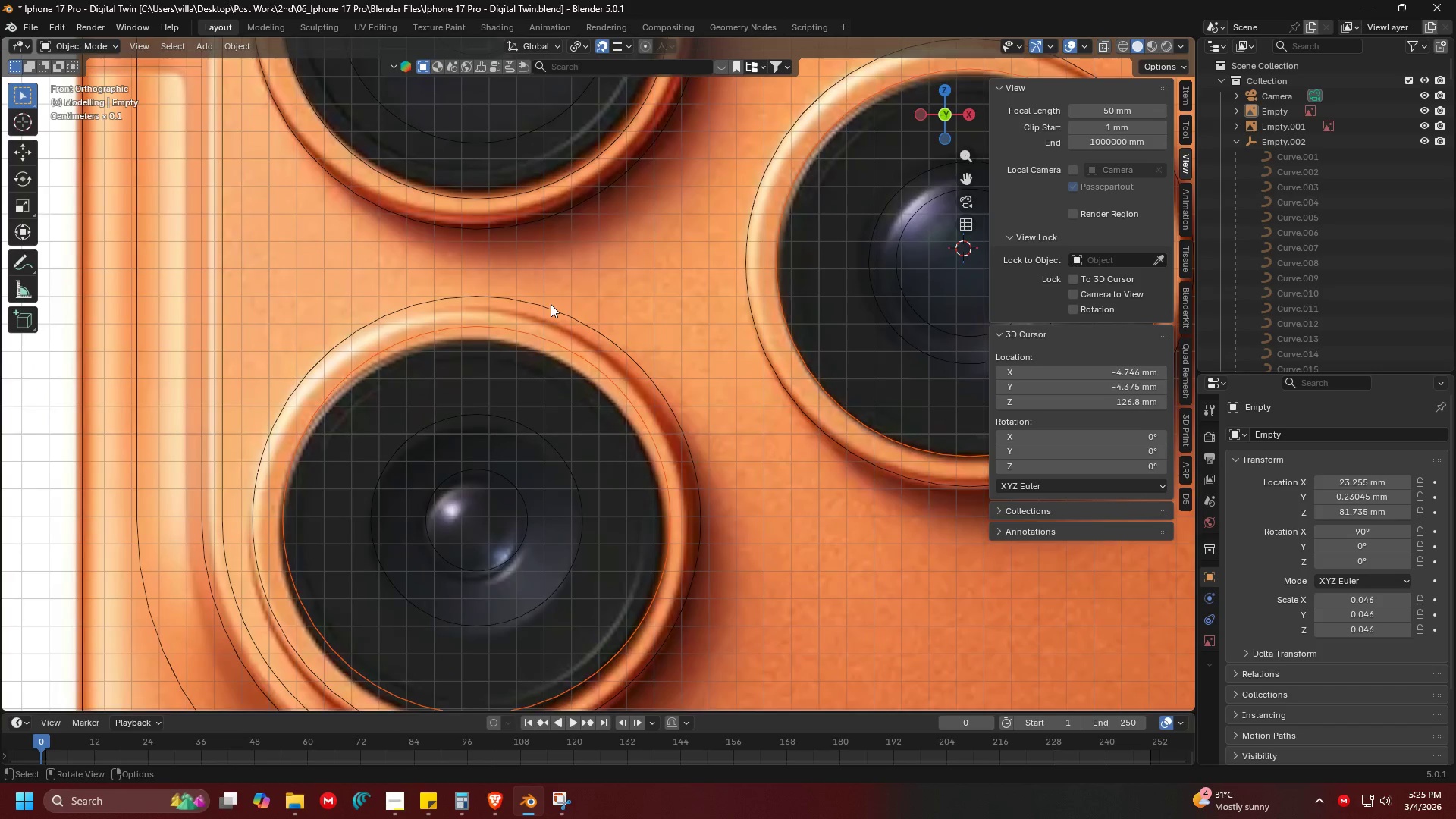 
hold_key(key=ShiftLeft, duration=1.5)
 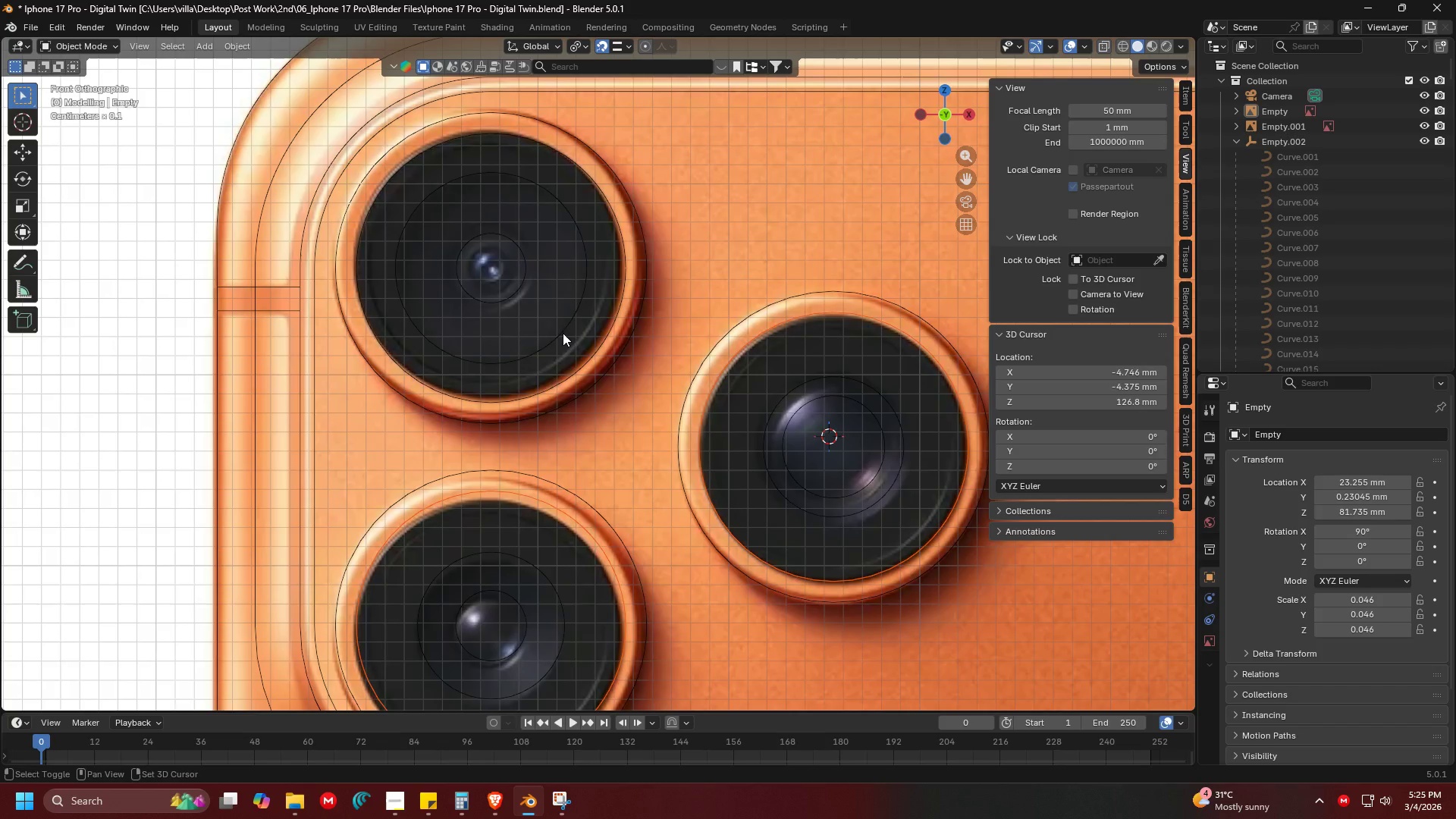 
scroll: coordinate [551, 304], scroll_direction: down, amount: 2.0
 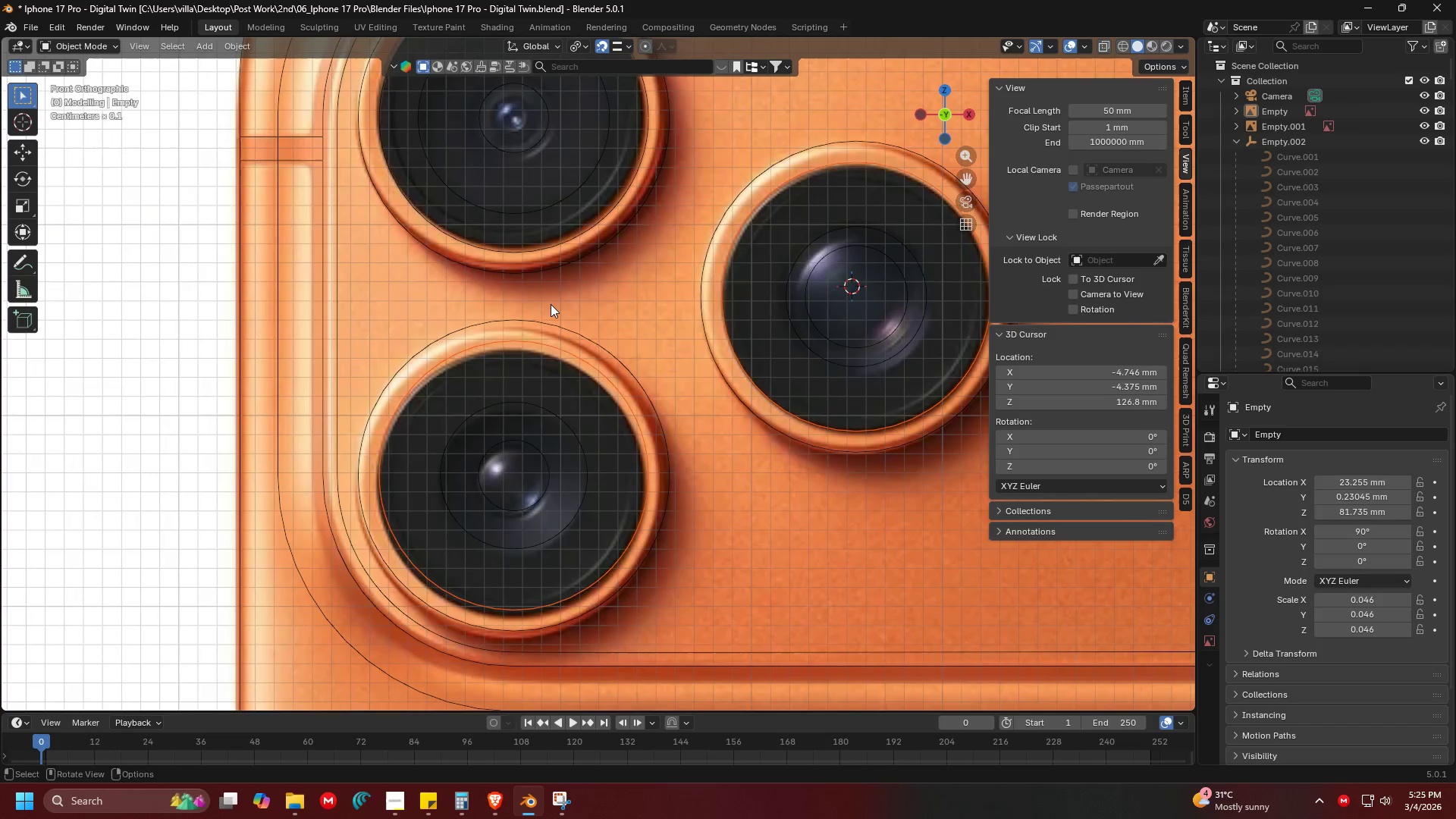 
hold_key(key=ShiftLeft, duration=1.45)
 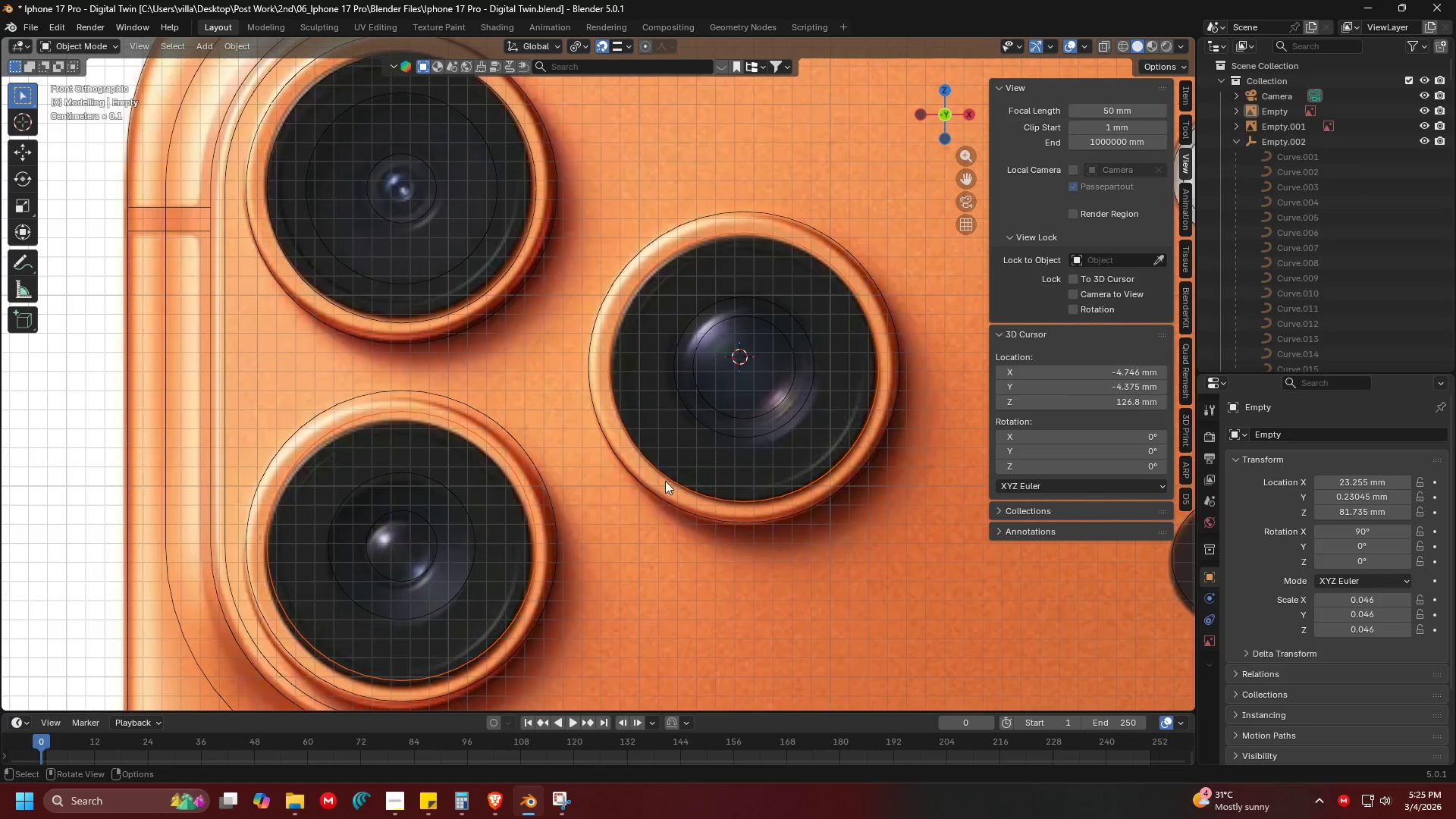 
left_click([664, 477])
 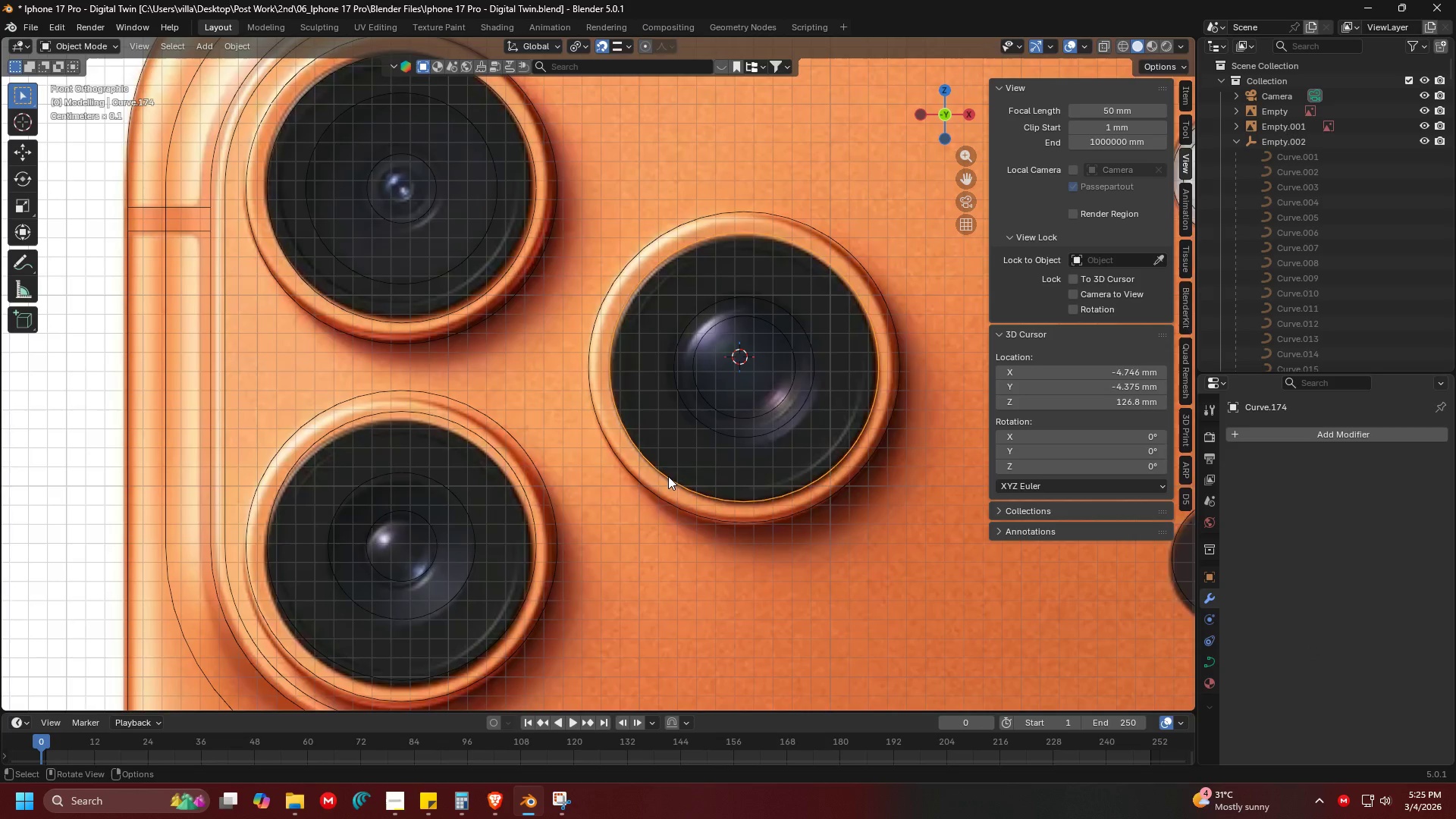 
key(Tab)
 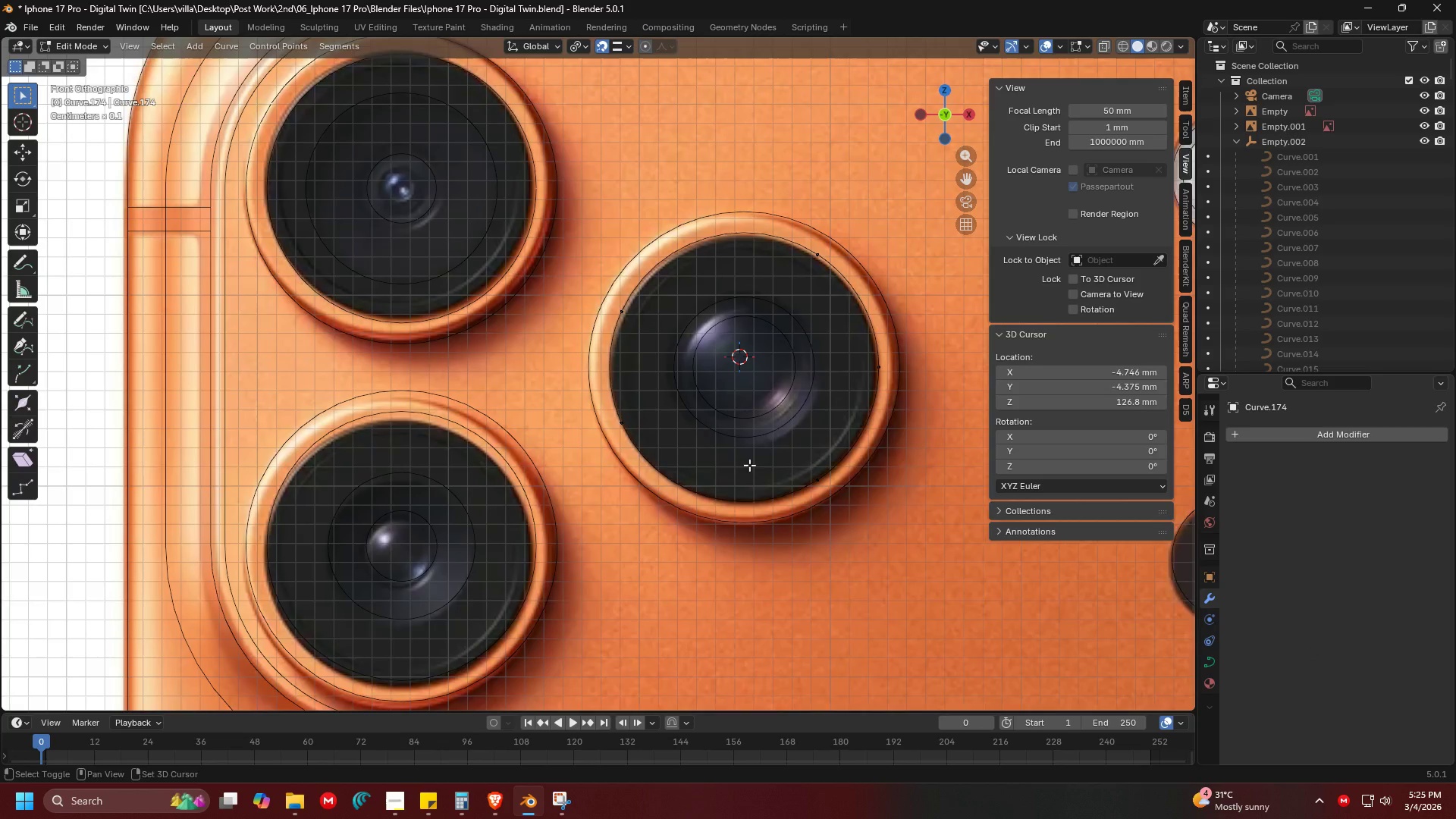 
key(Shift+ShiftLeft)
 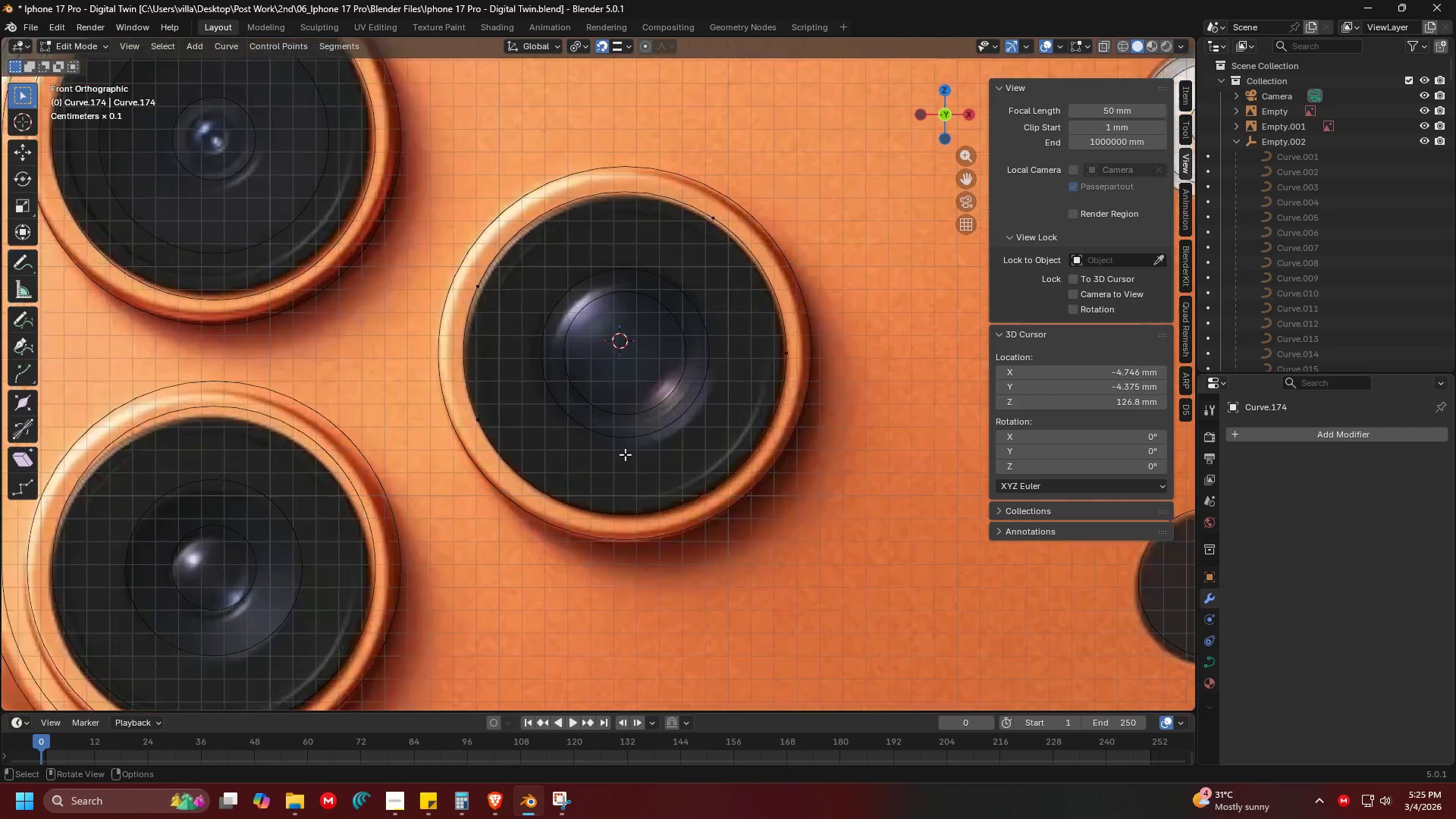 
key(A)
 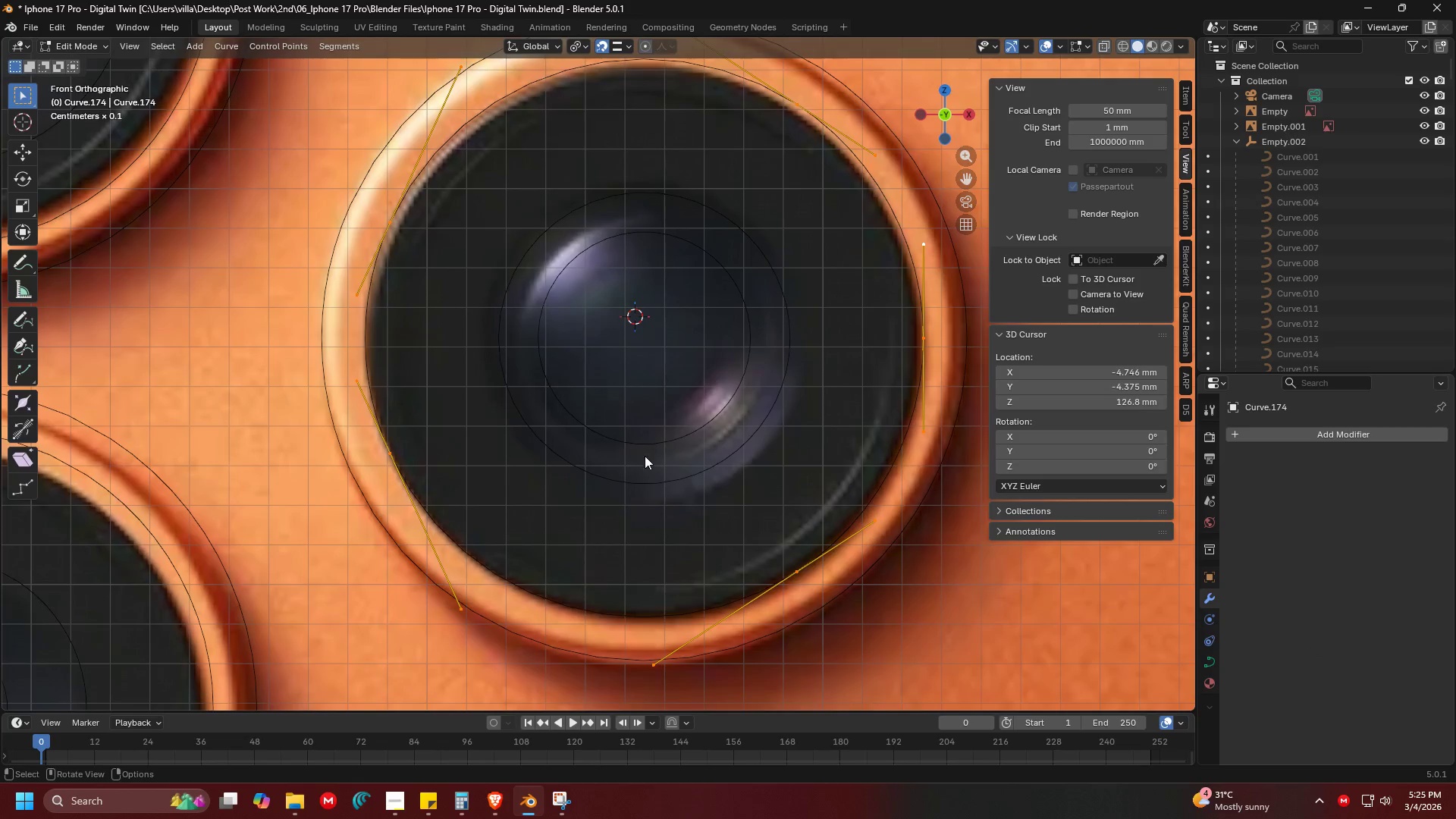 
scroll: coordinate [624, 454], scroll_direction: up, amount: 4.0
 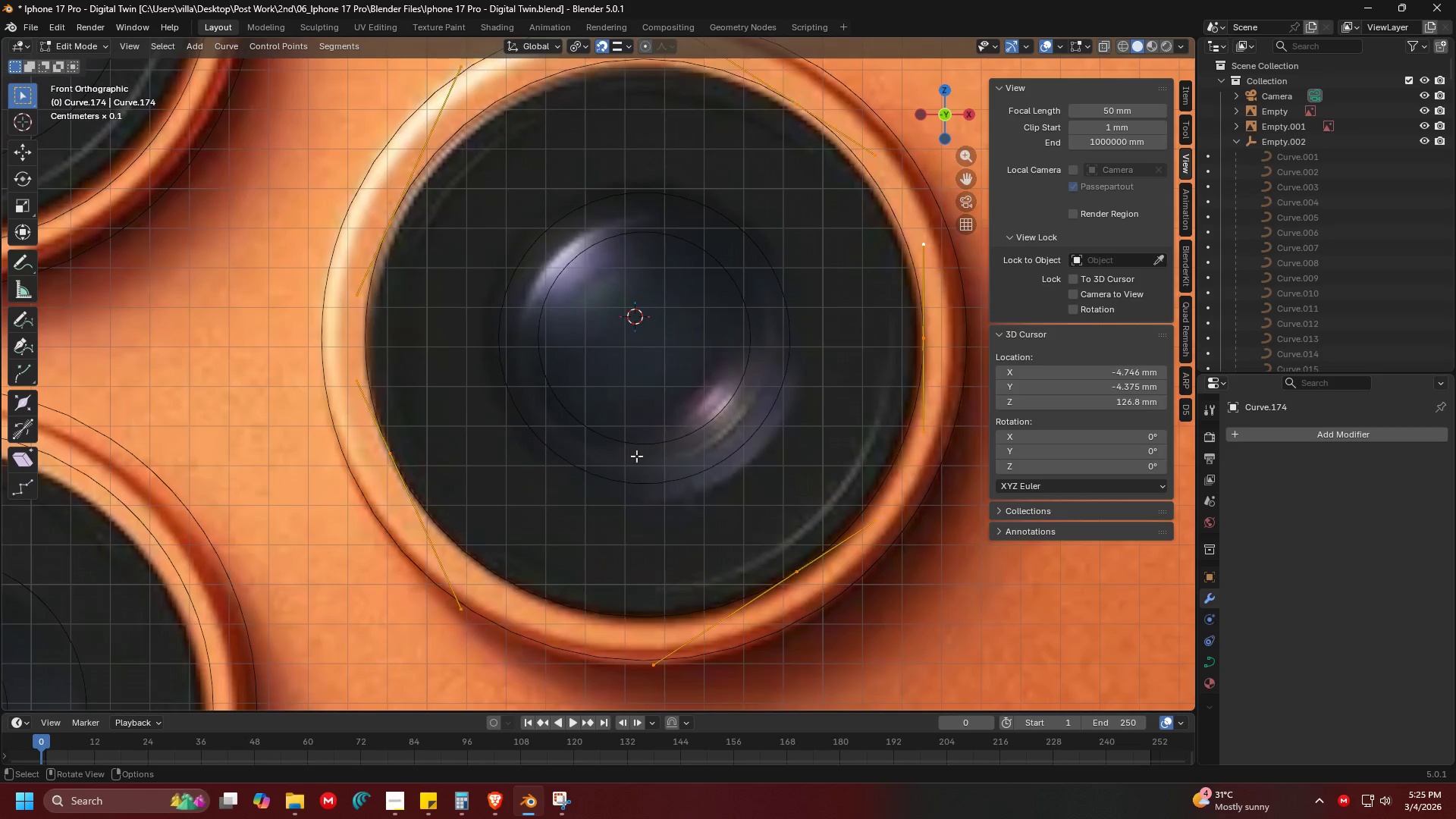 
key(Tab)
 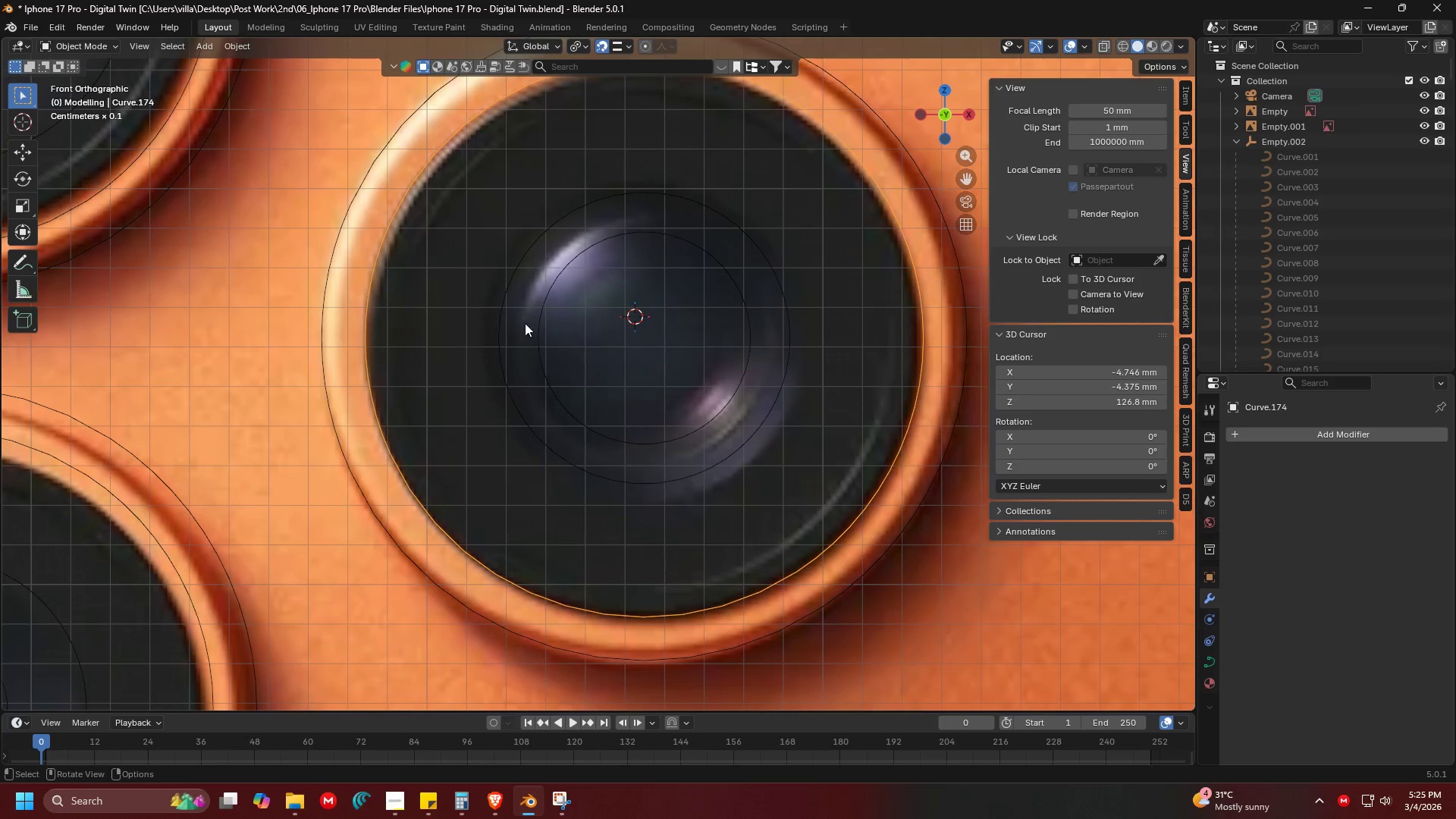 
hold_key(key=ShiftLeft, duration=0.7)
 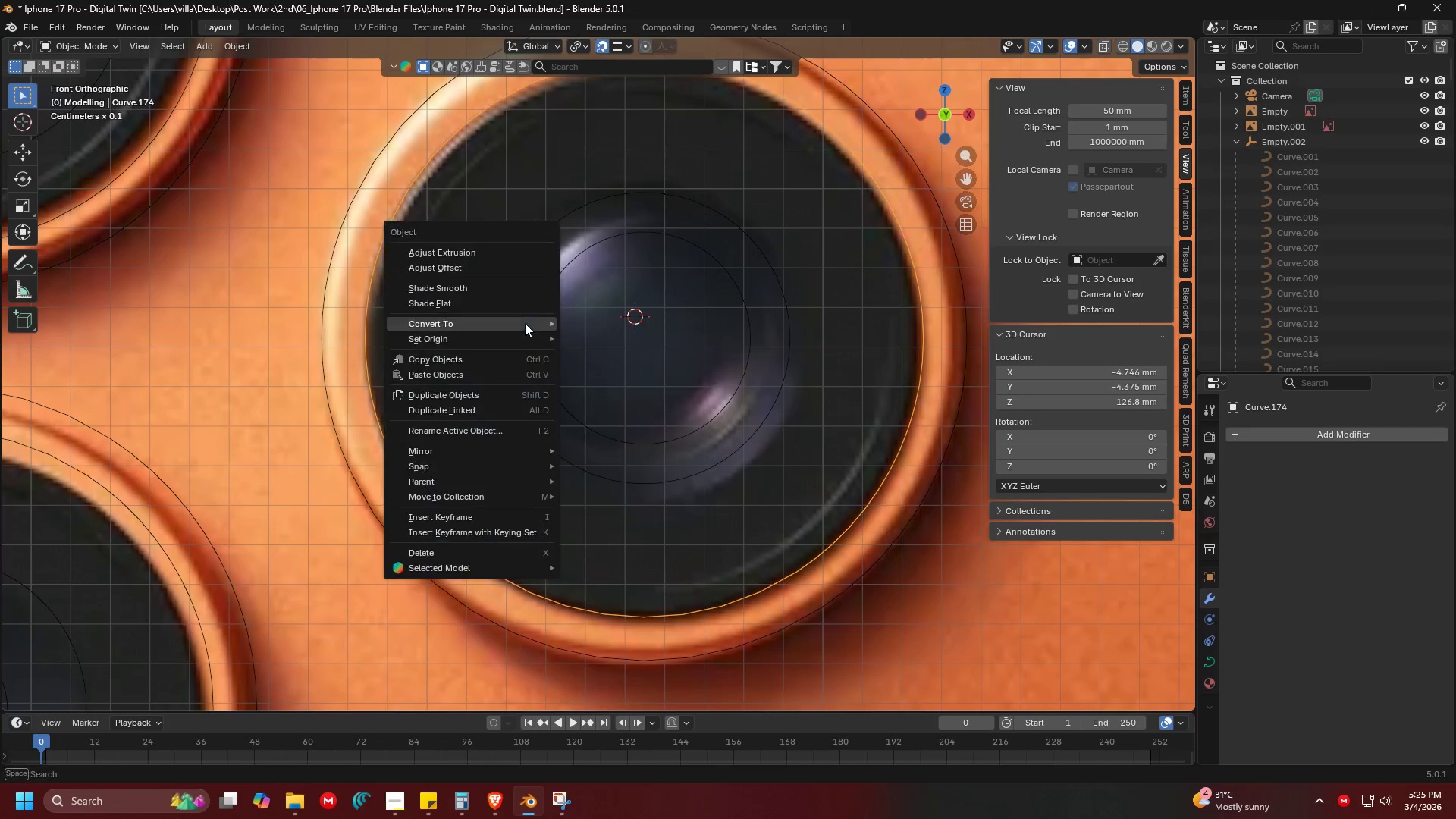 
right_click([525, 323])
 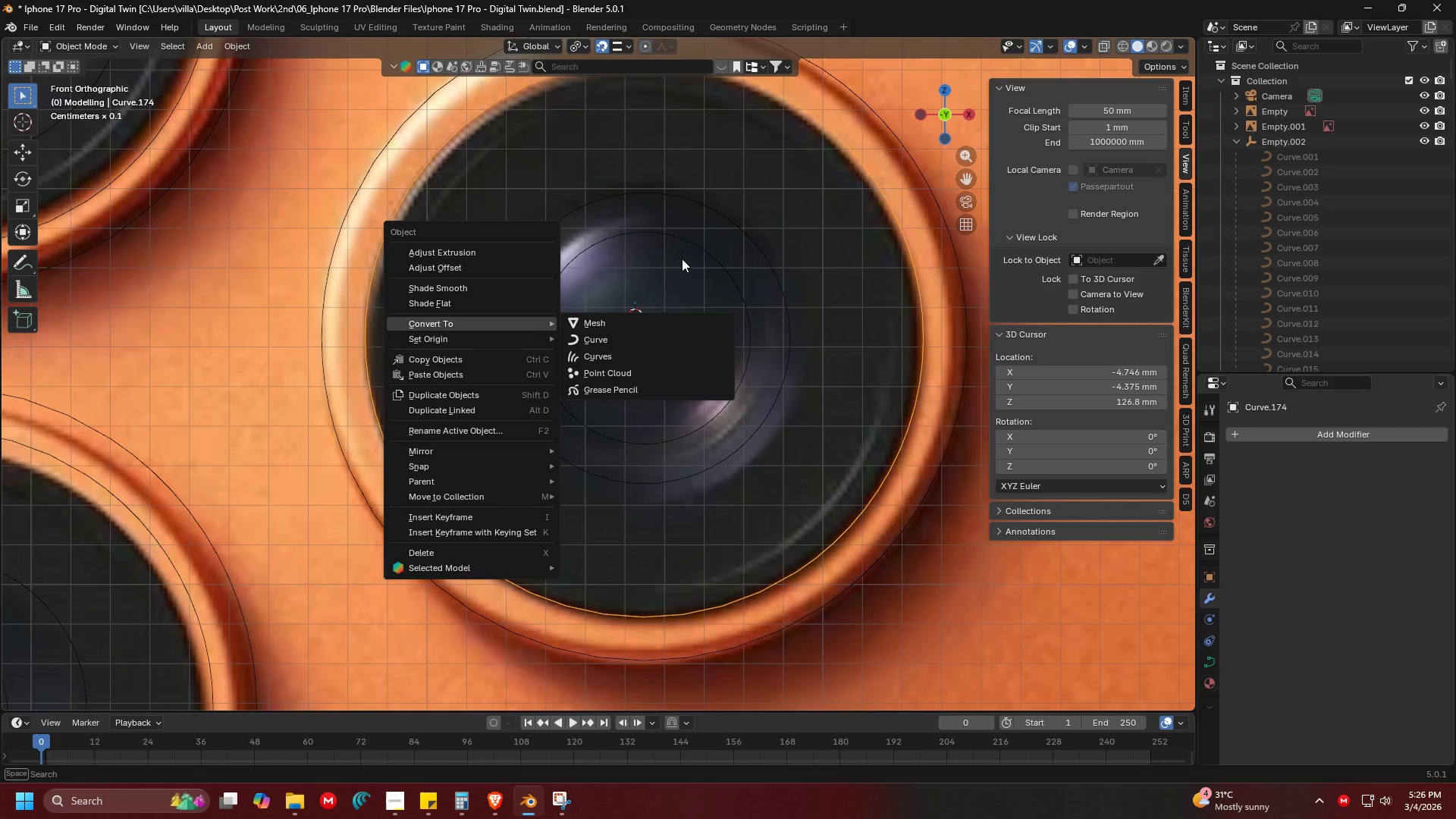 
left_click([682, 259])
 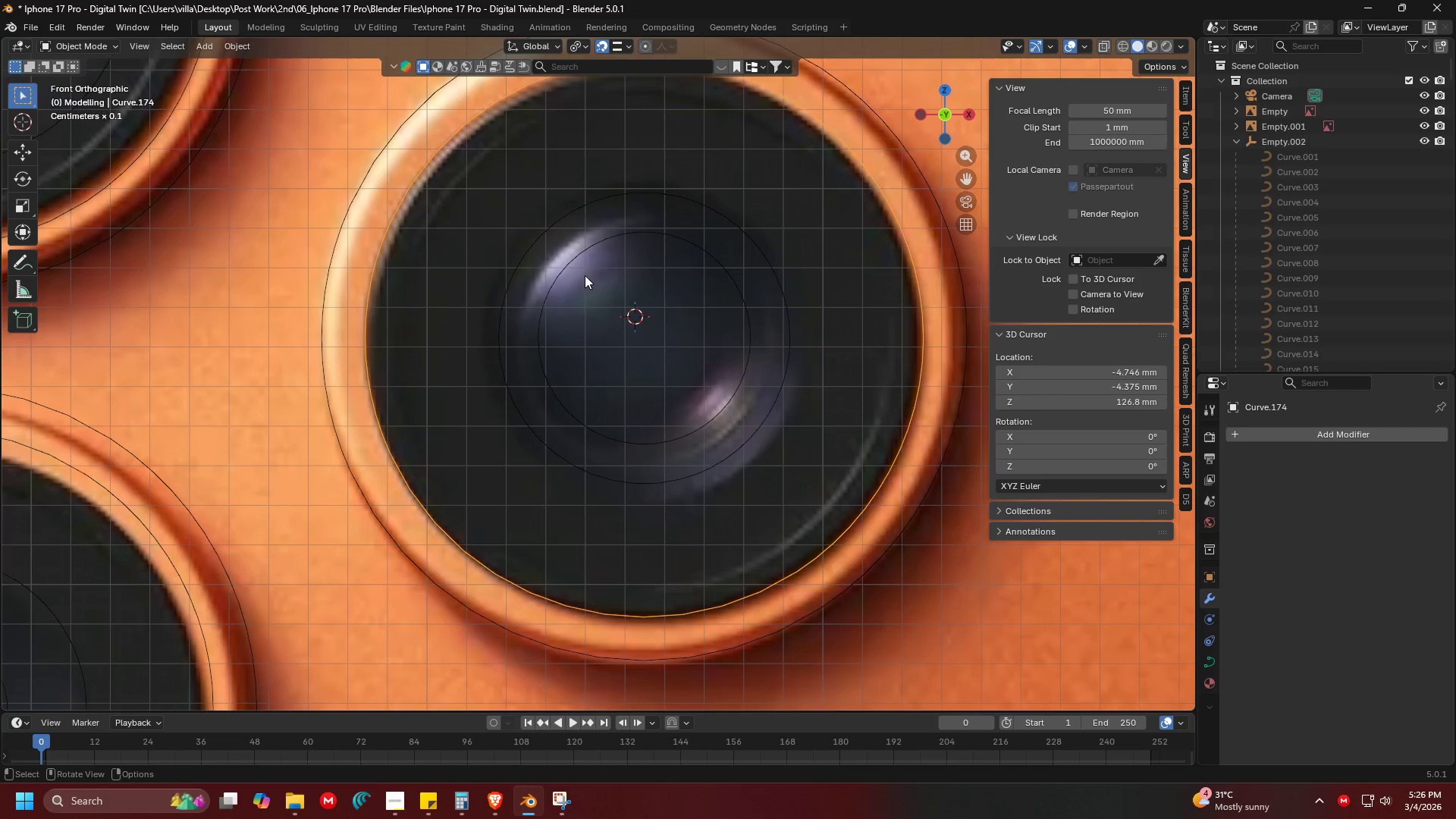 
key(Shift+D)
 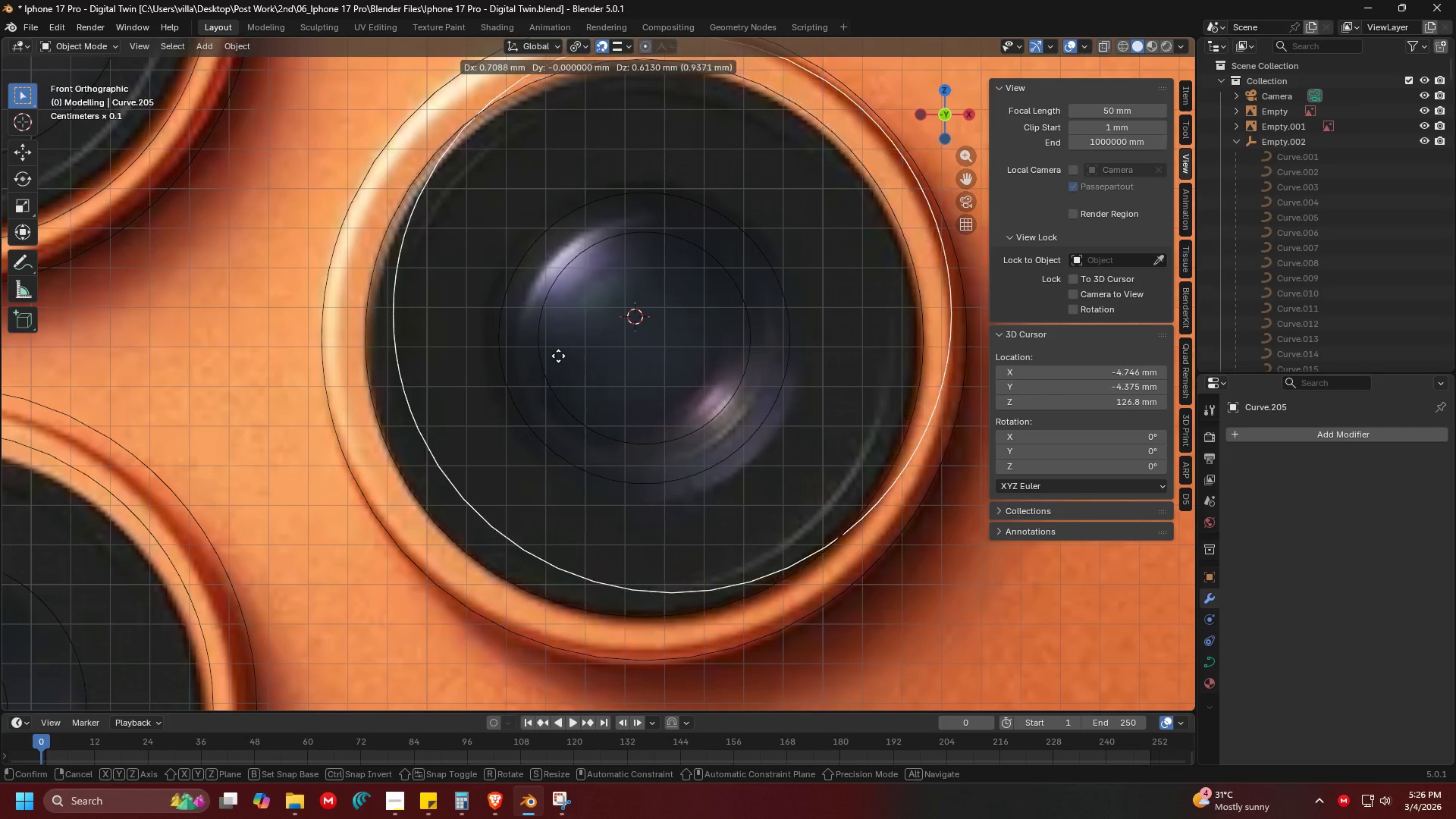 
right_click([559, 356])
 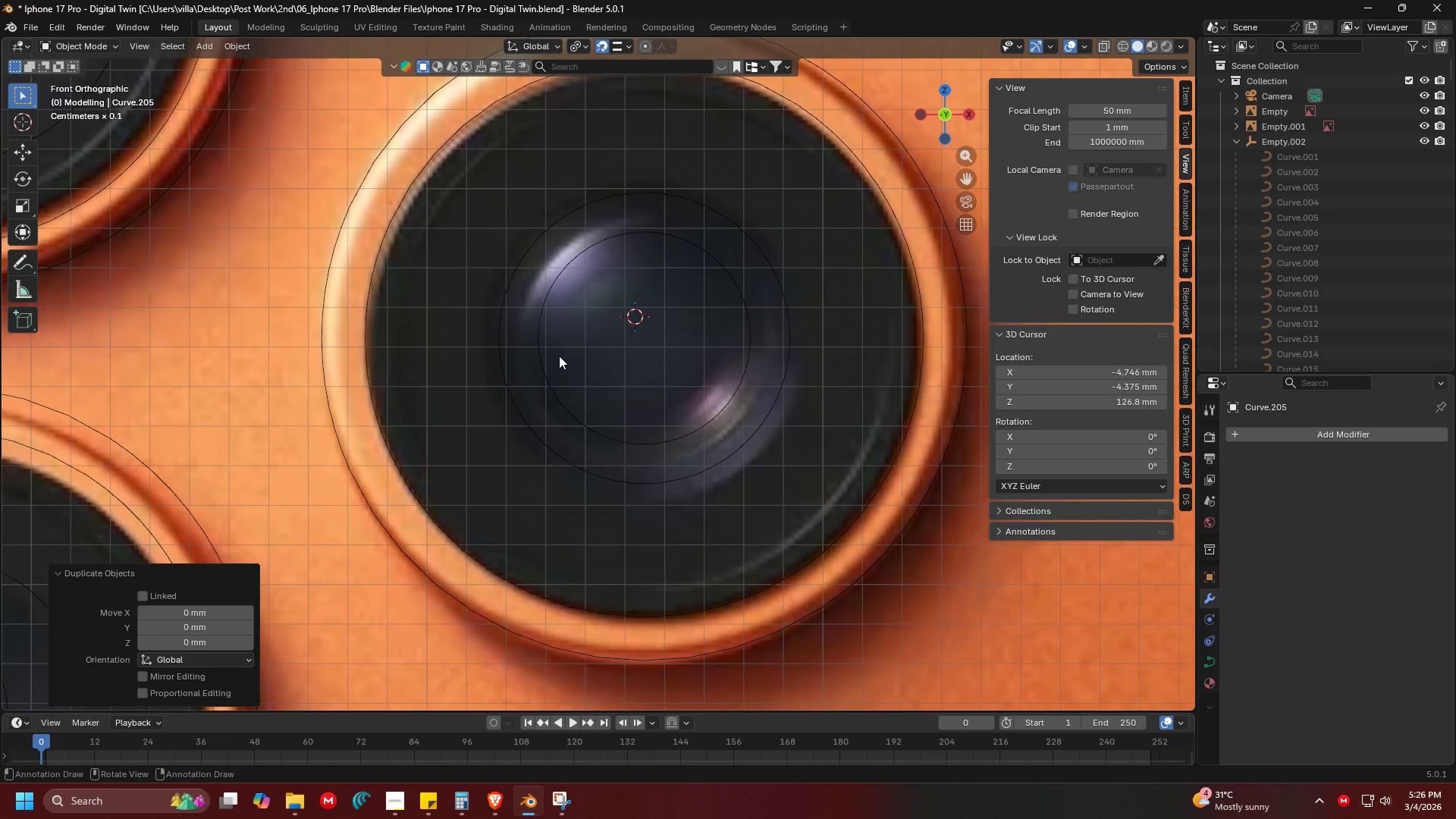 
right_click([559, 356])
 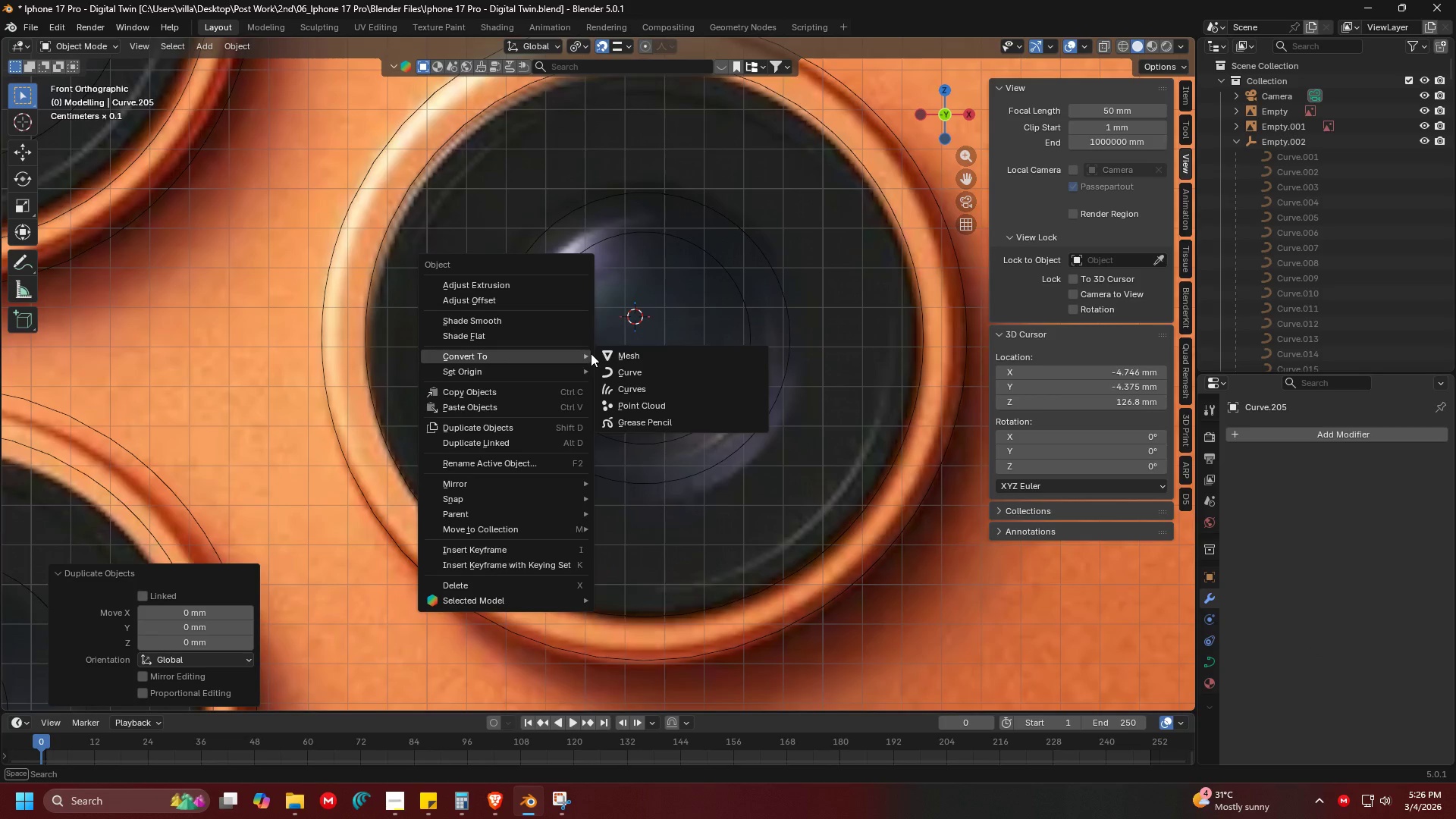 
left_click([614, 353])
 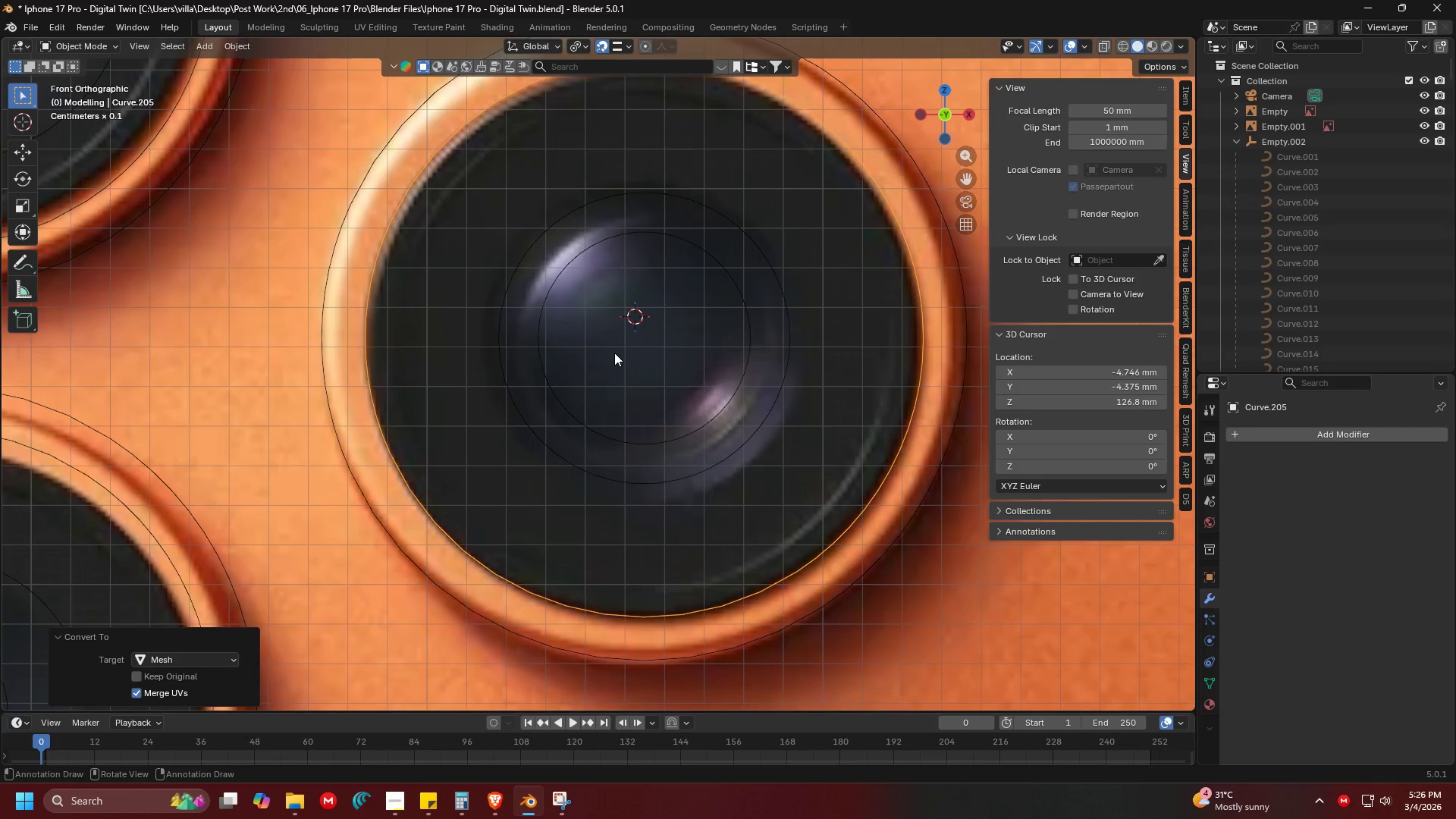 
key(Tab)
 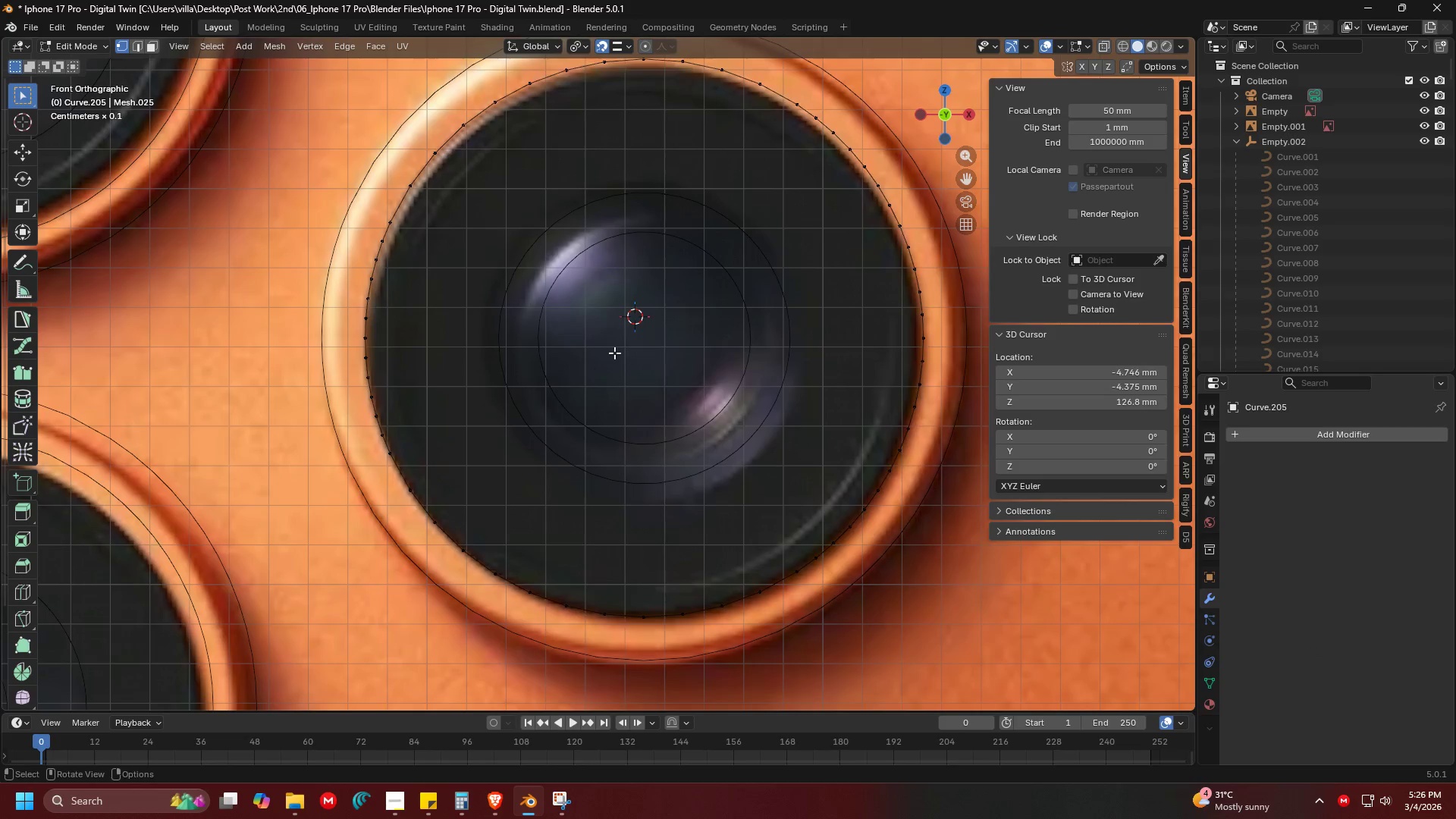 
key(A)
 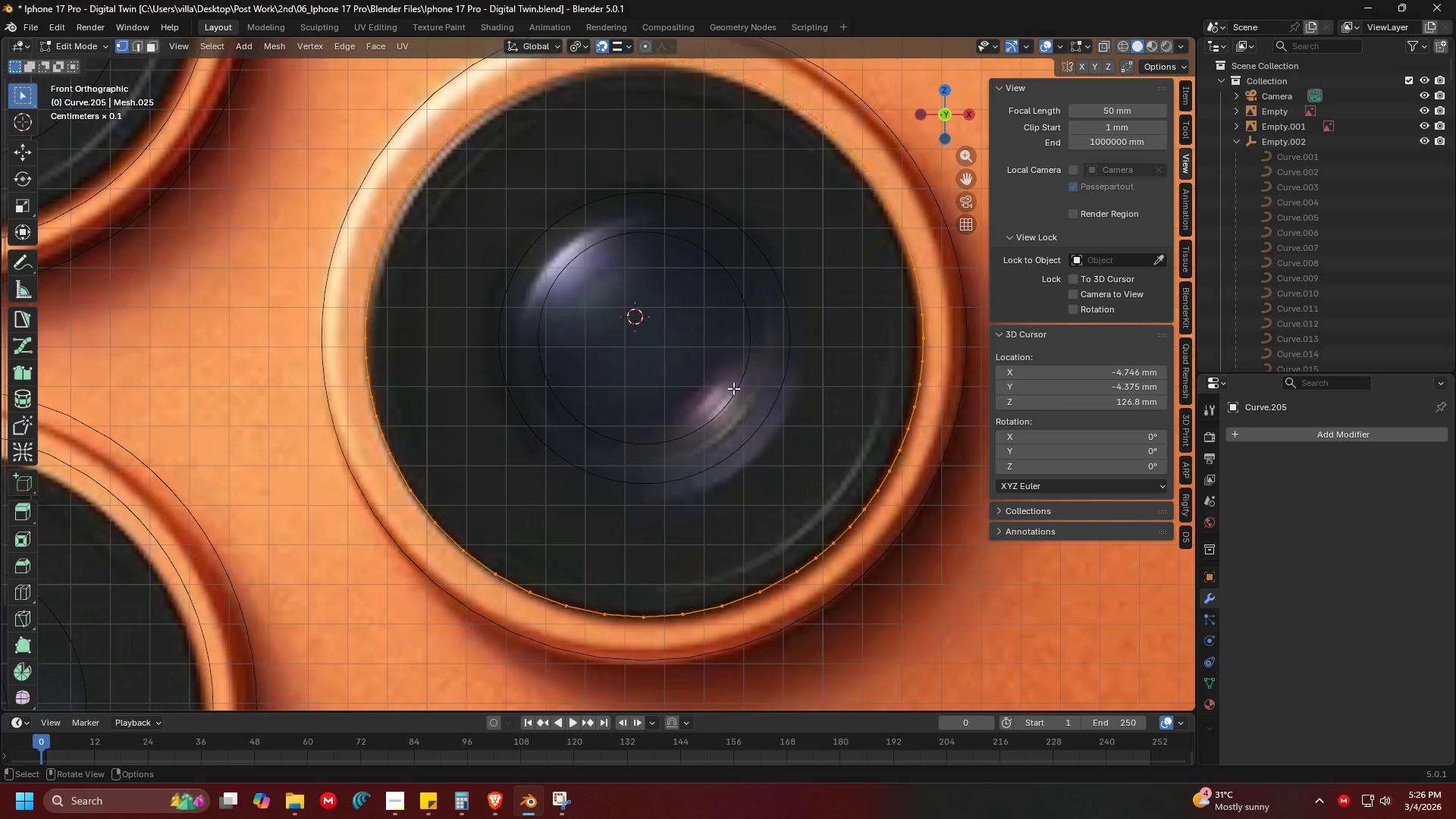 
key(Shift+ShiftLeft)
 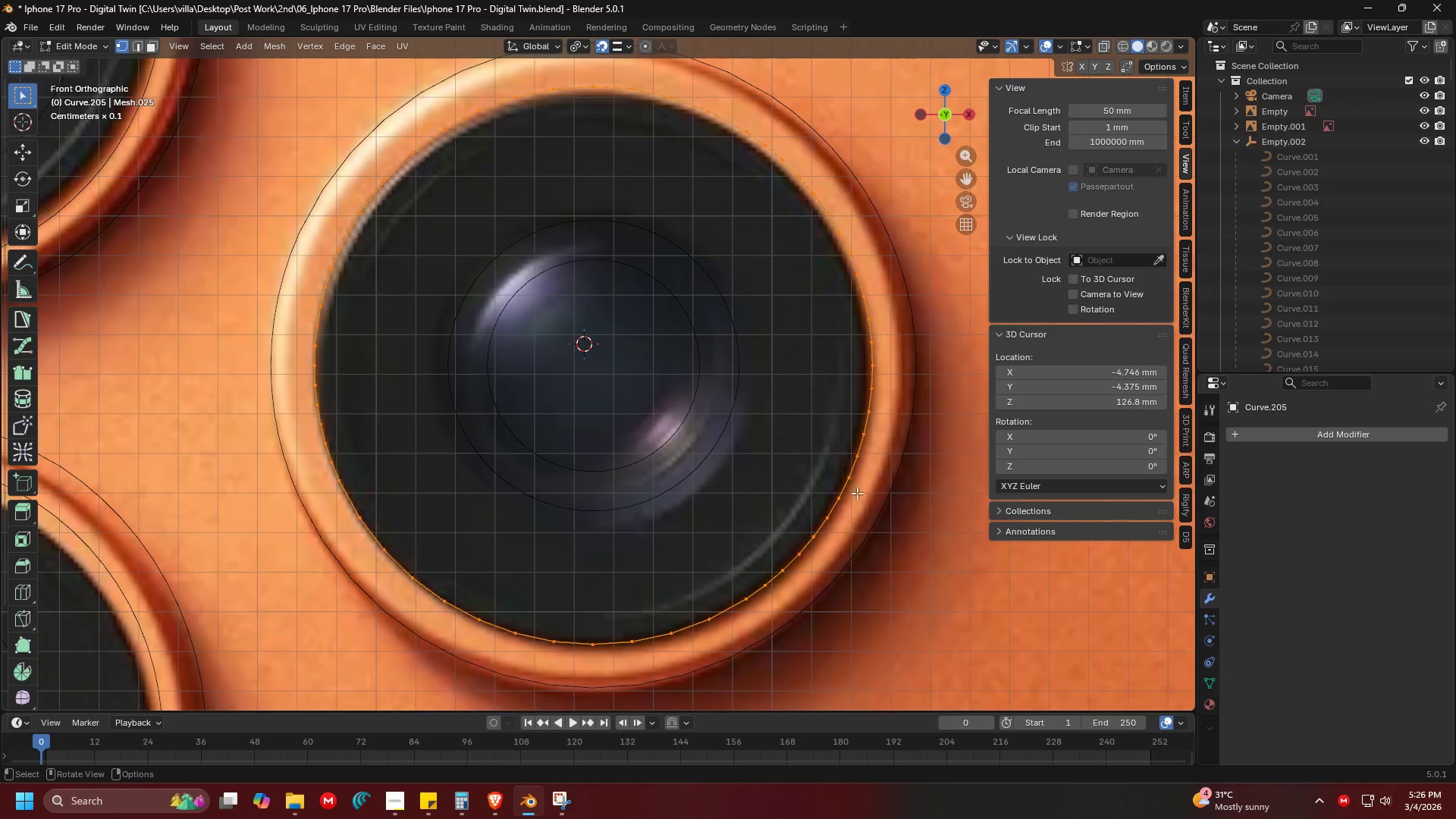 
key(F)
 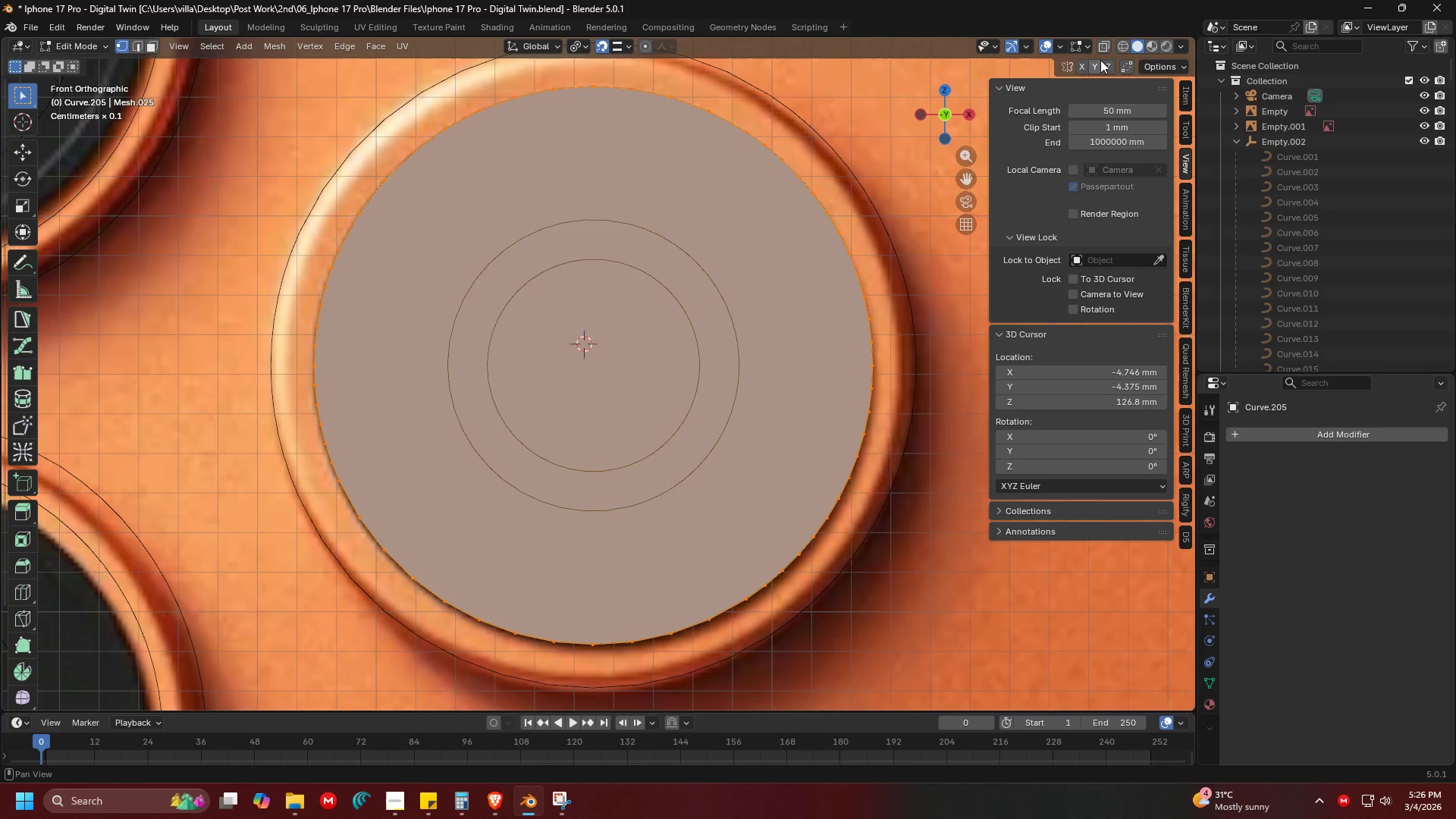 
left_click([1100, 48])
 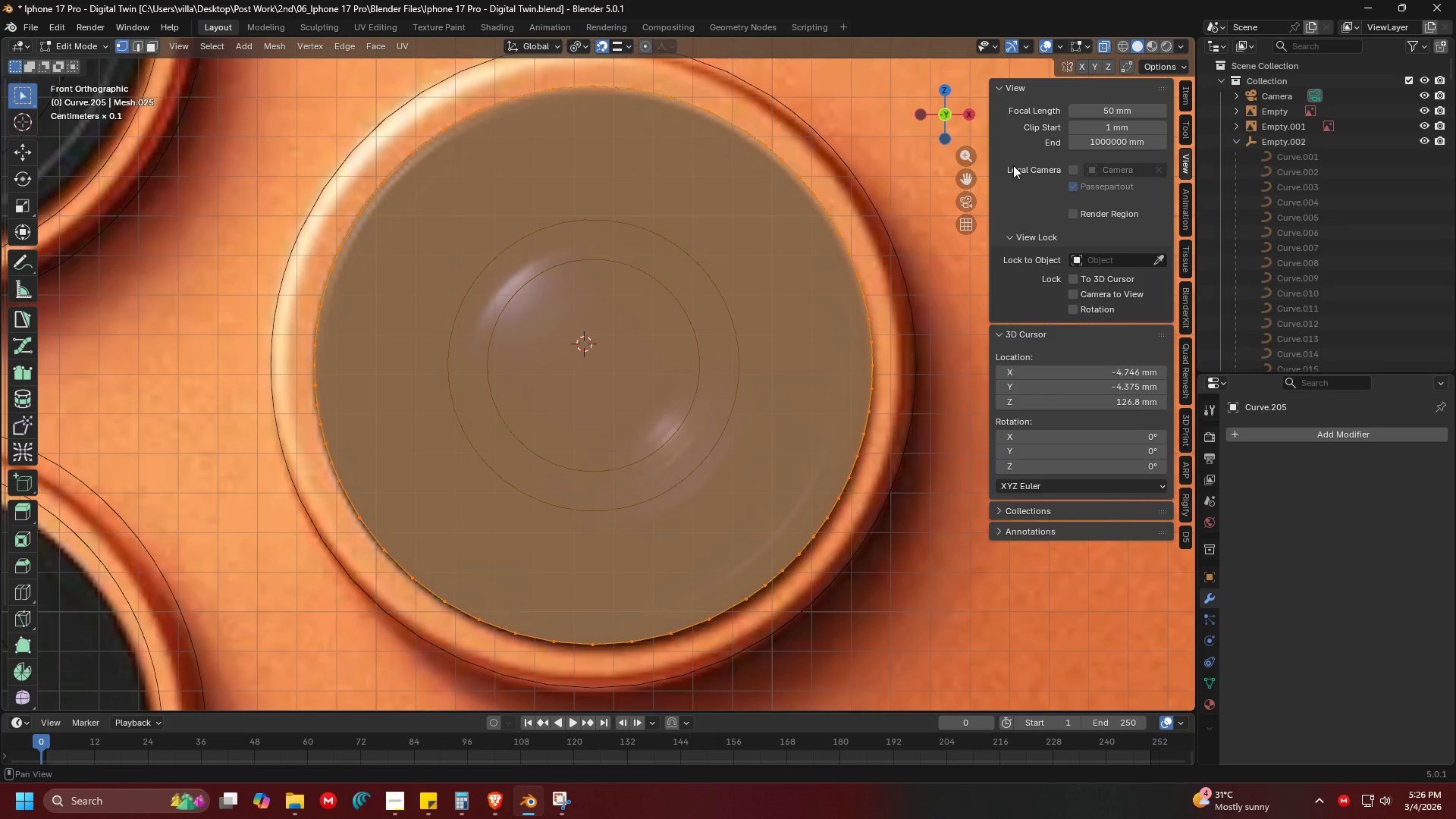 
key(Shift+ShiftLeft)
 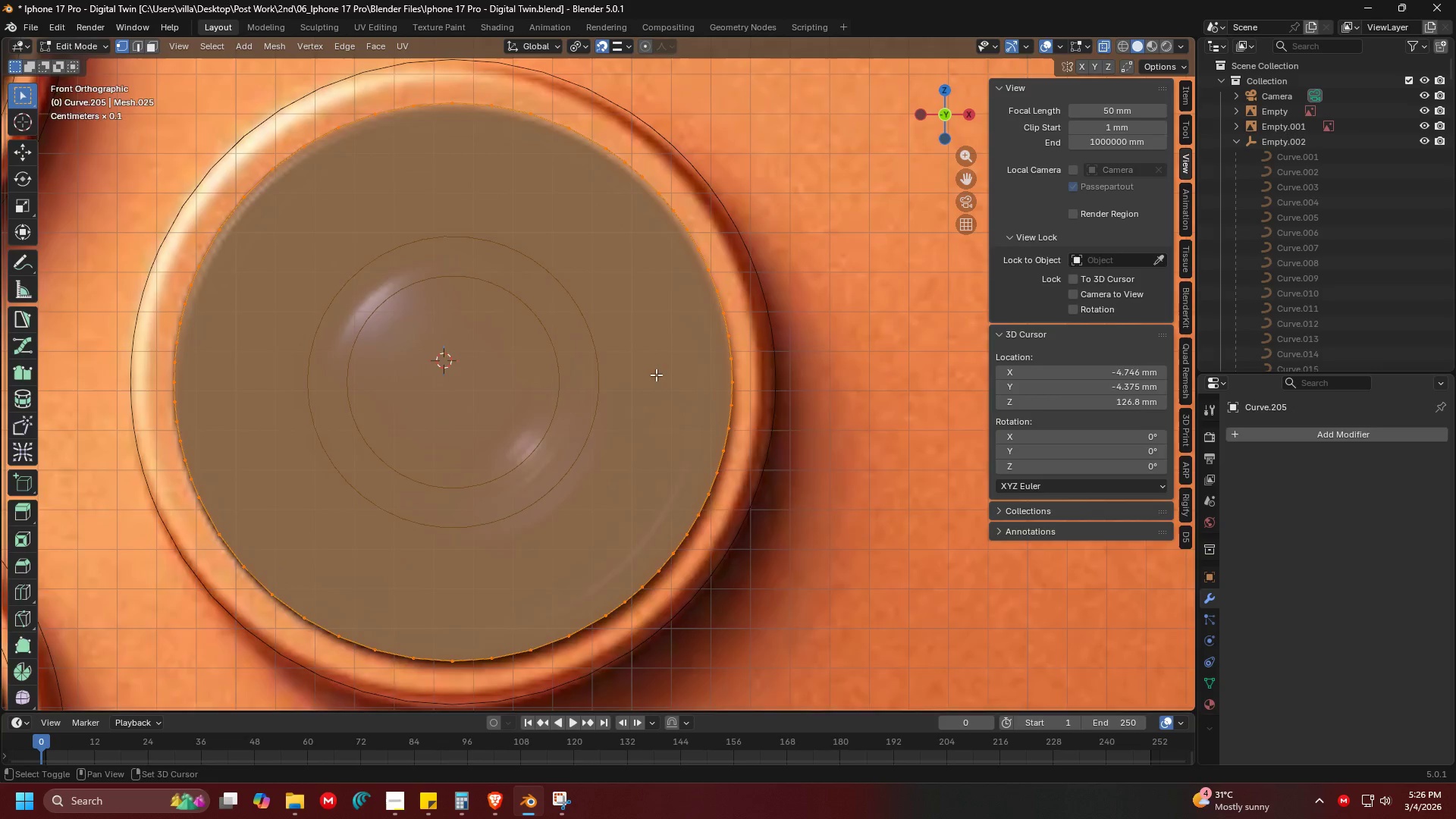 
key(Shift+ShiftLeft)
 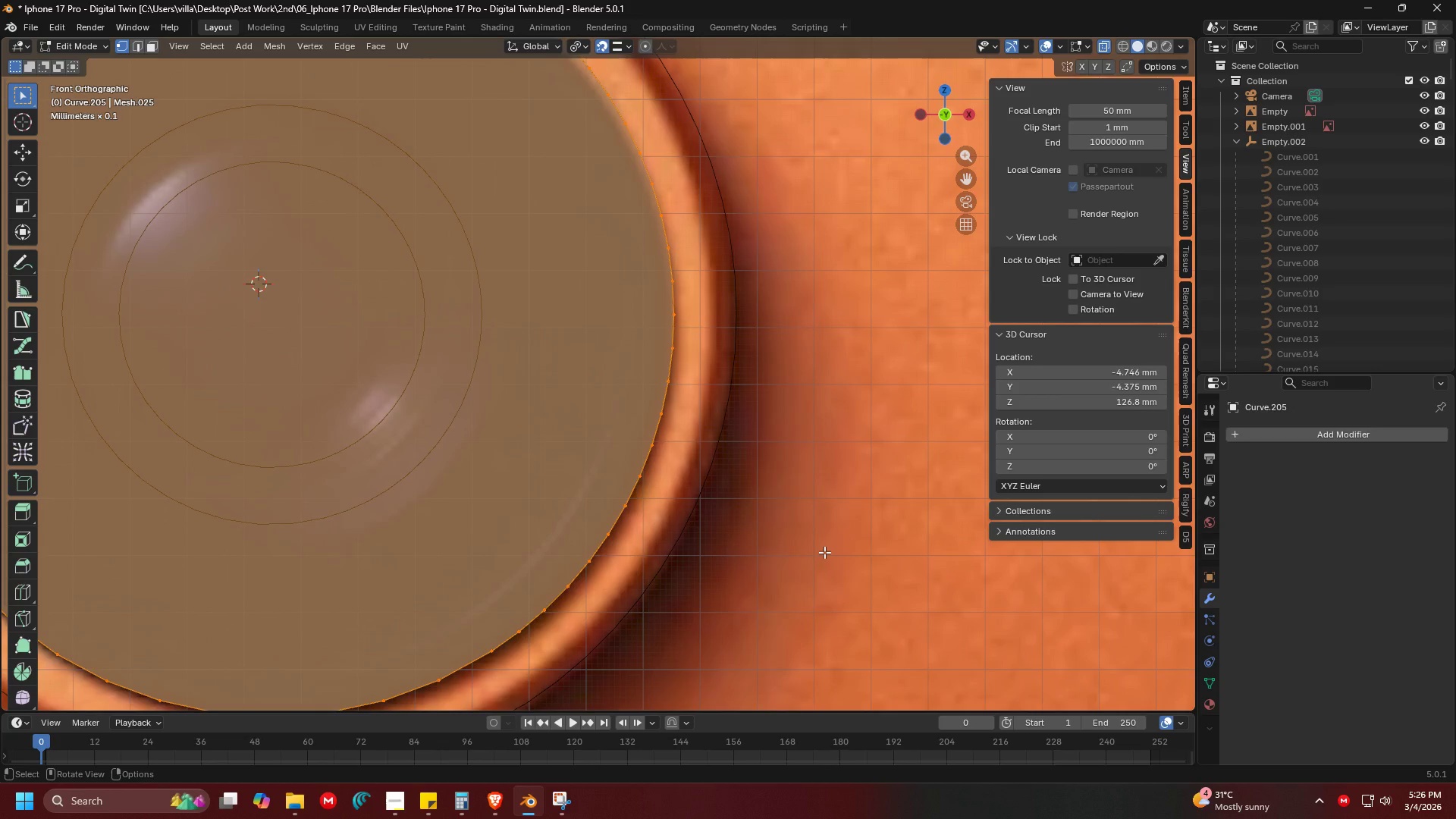 
scroll: coordinate [746, 447], scroll_direction: up, amount: 3.0
 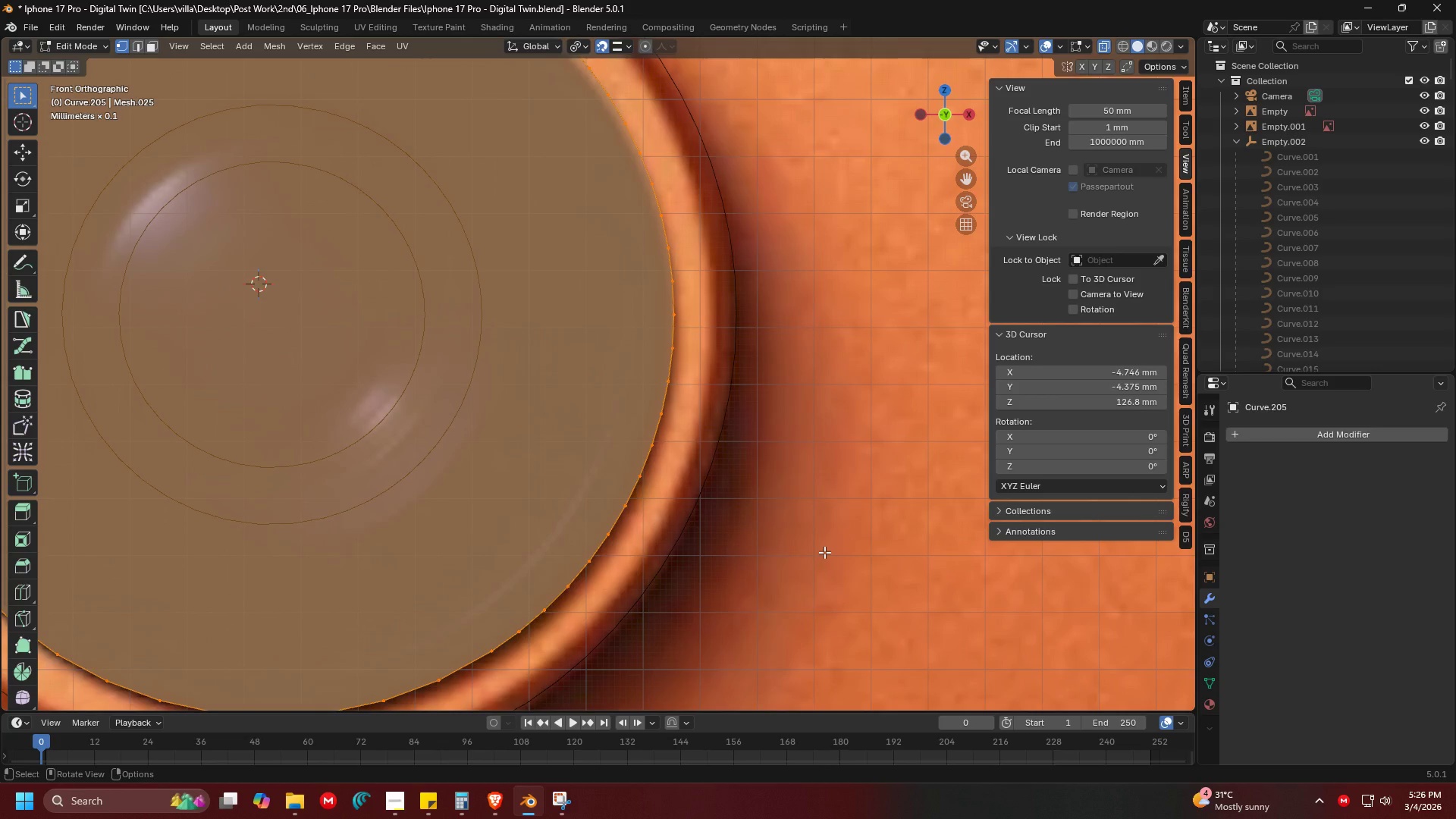 
key(Tab)
 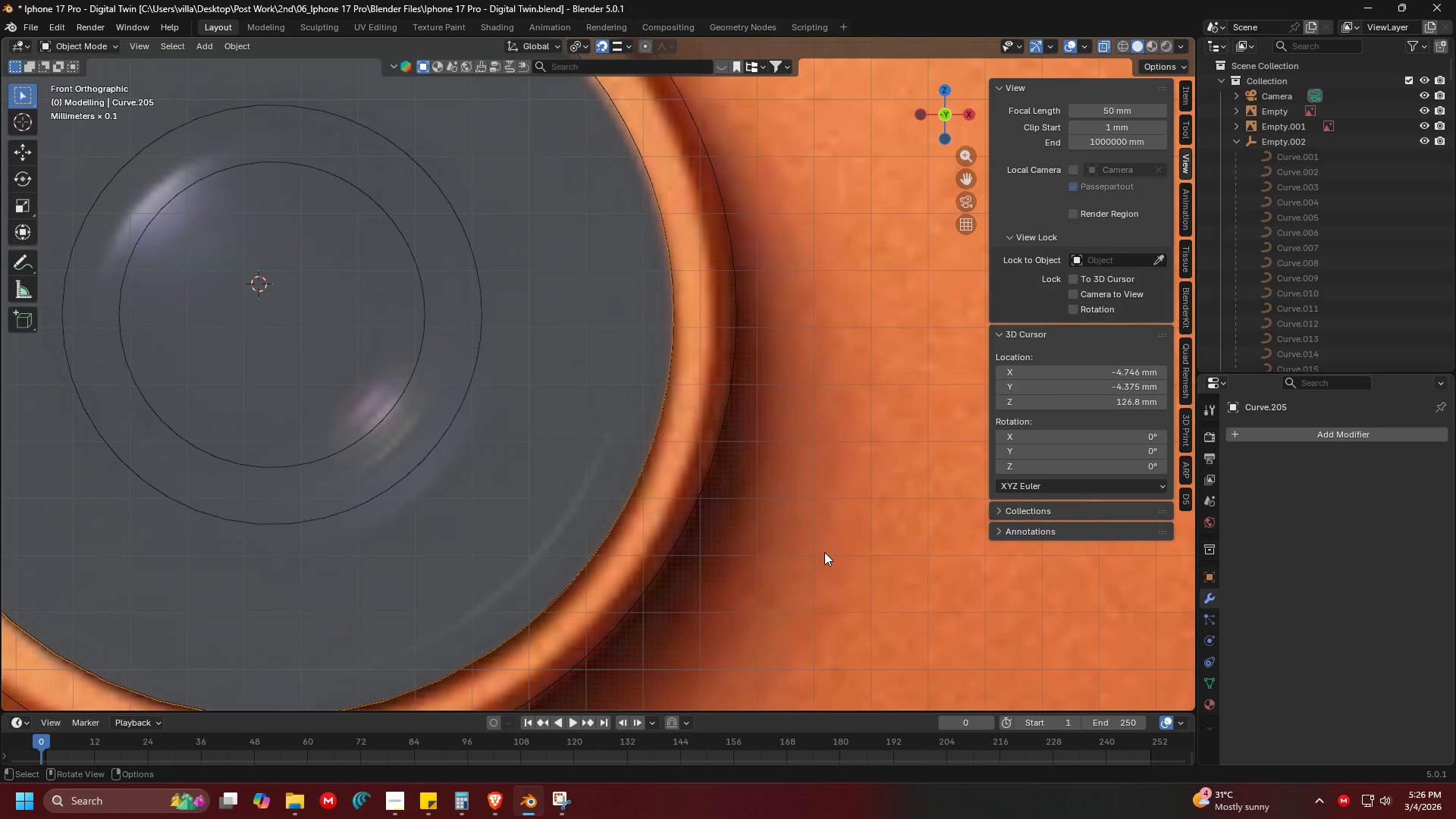 
key(Control+ControlLeft)
 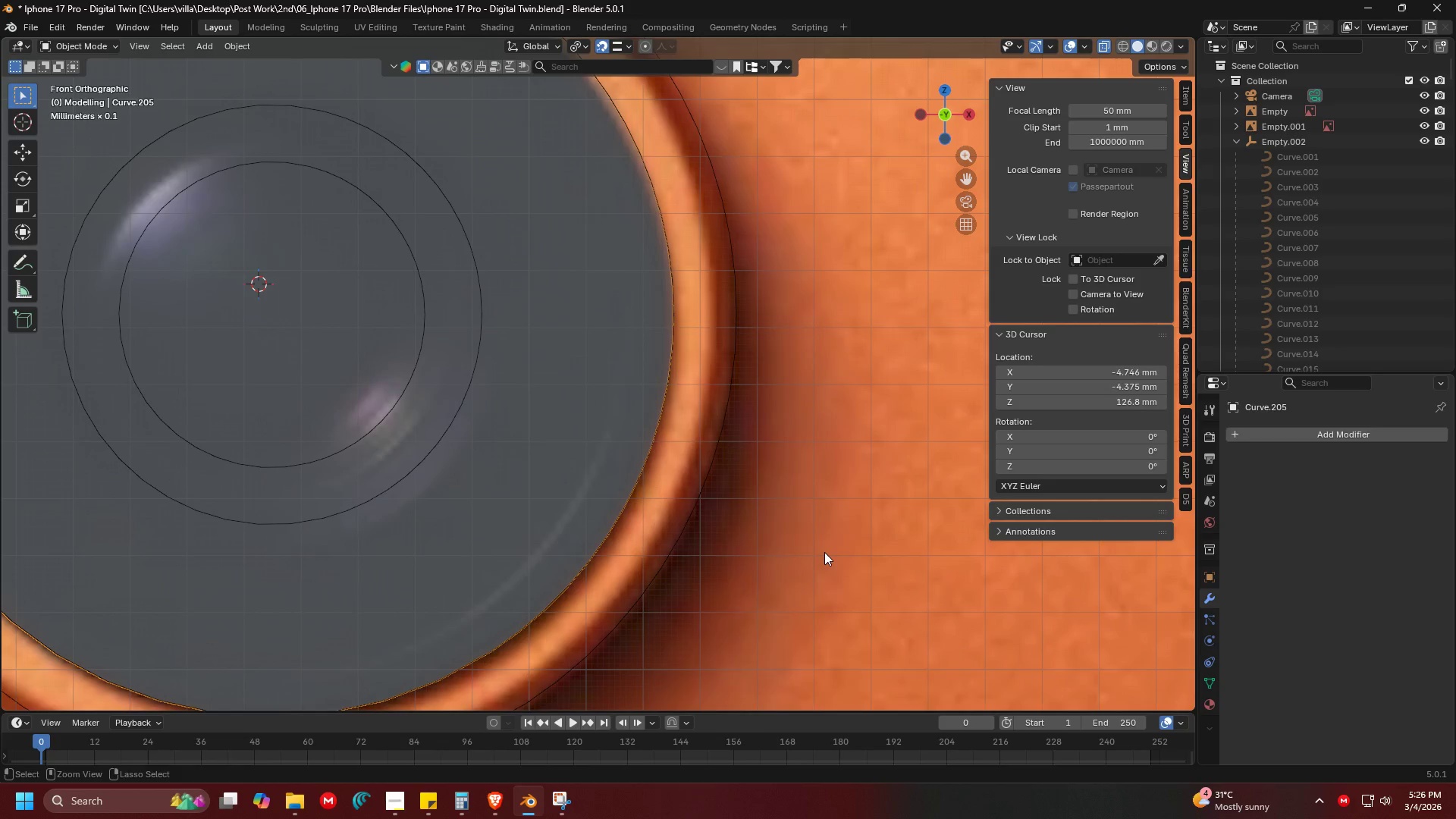 
key(Control+A)
 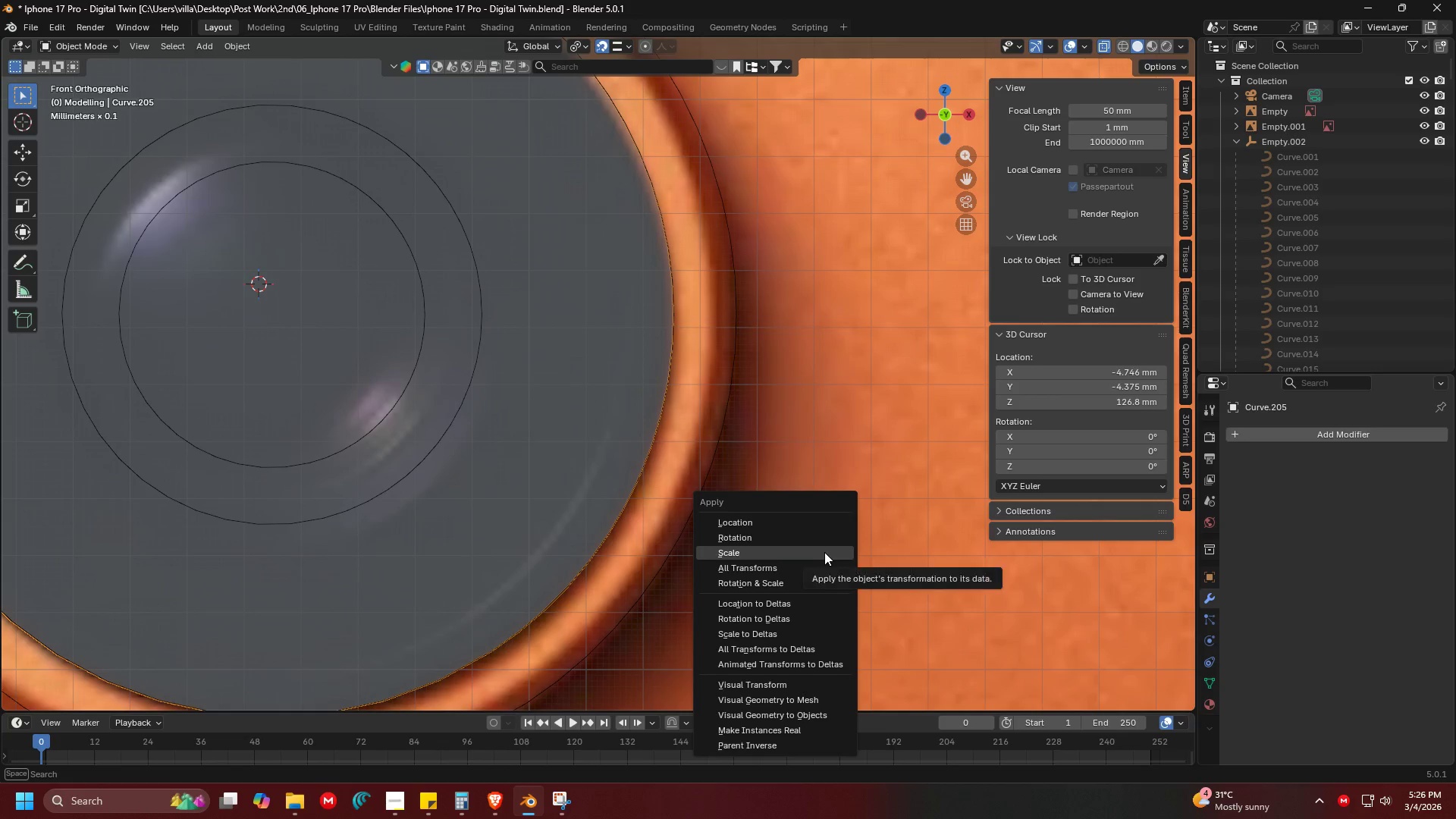 
left_click([824, 552])
 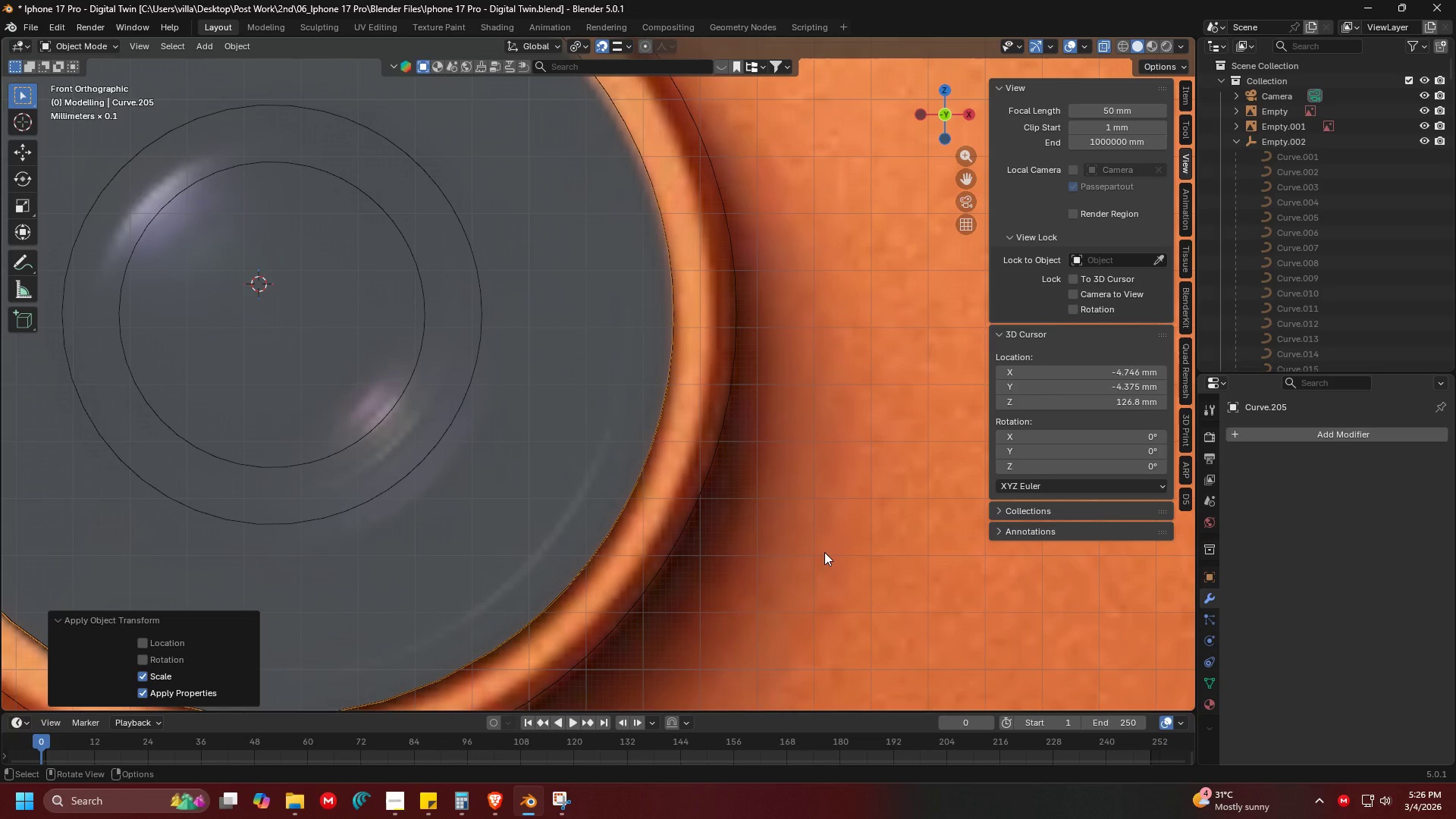 
key(Tab)
type(ai)
 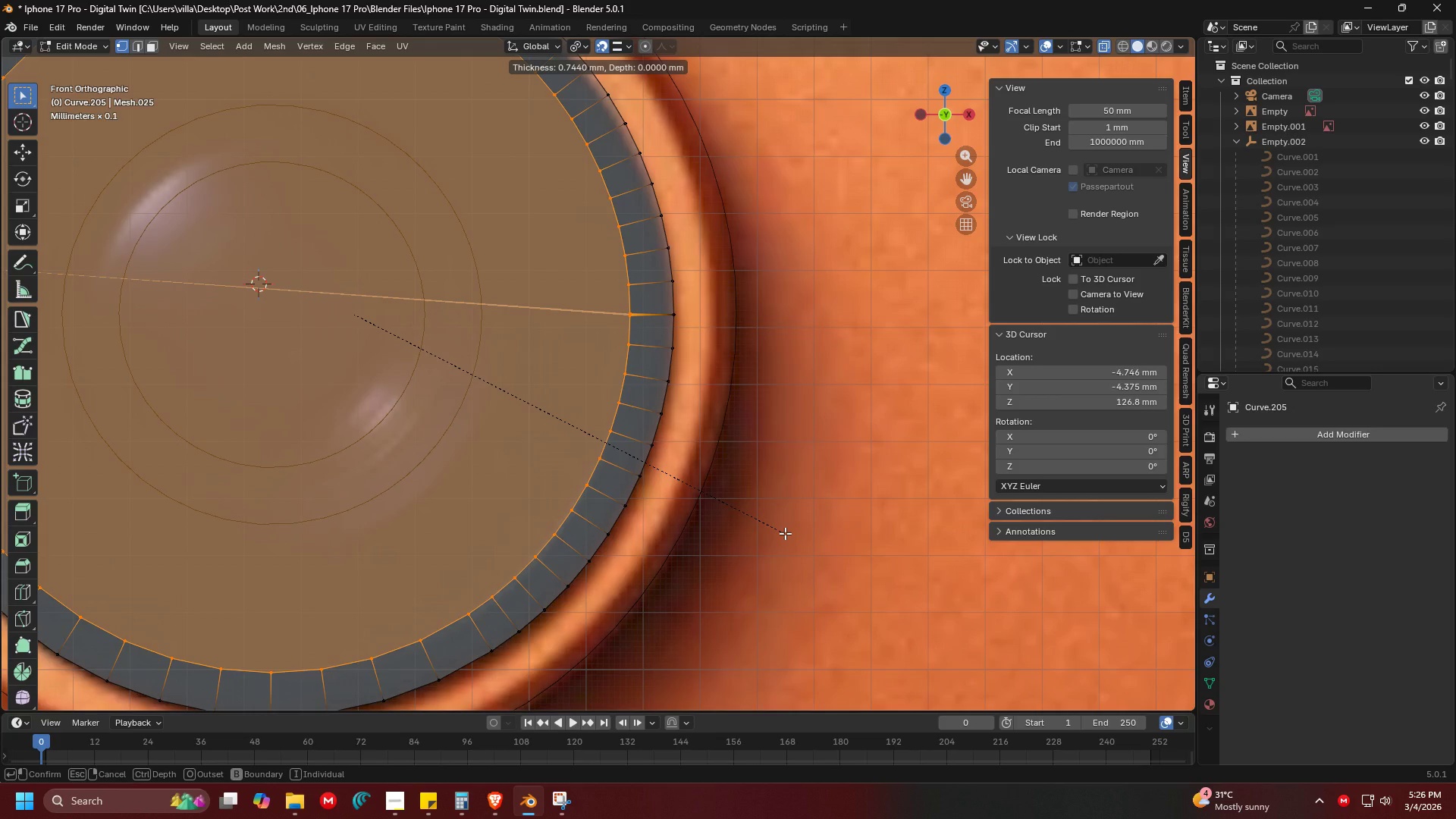 
key(Escape)
 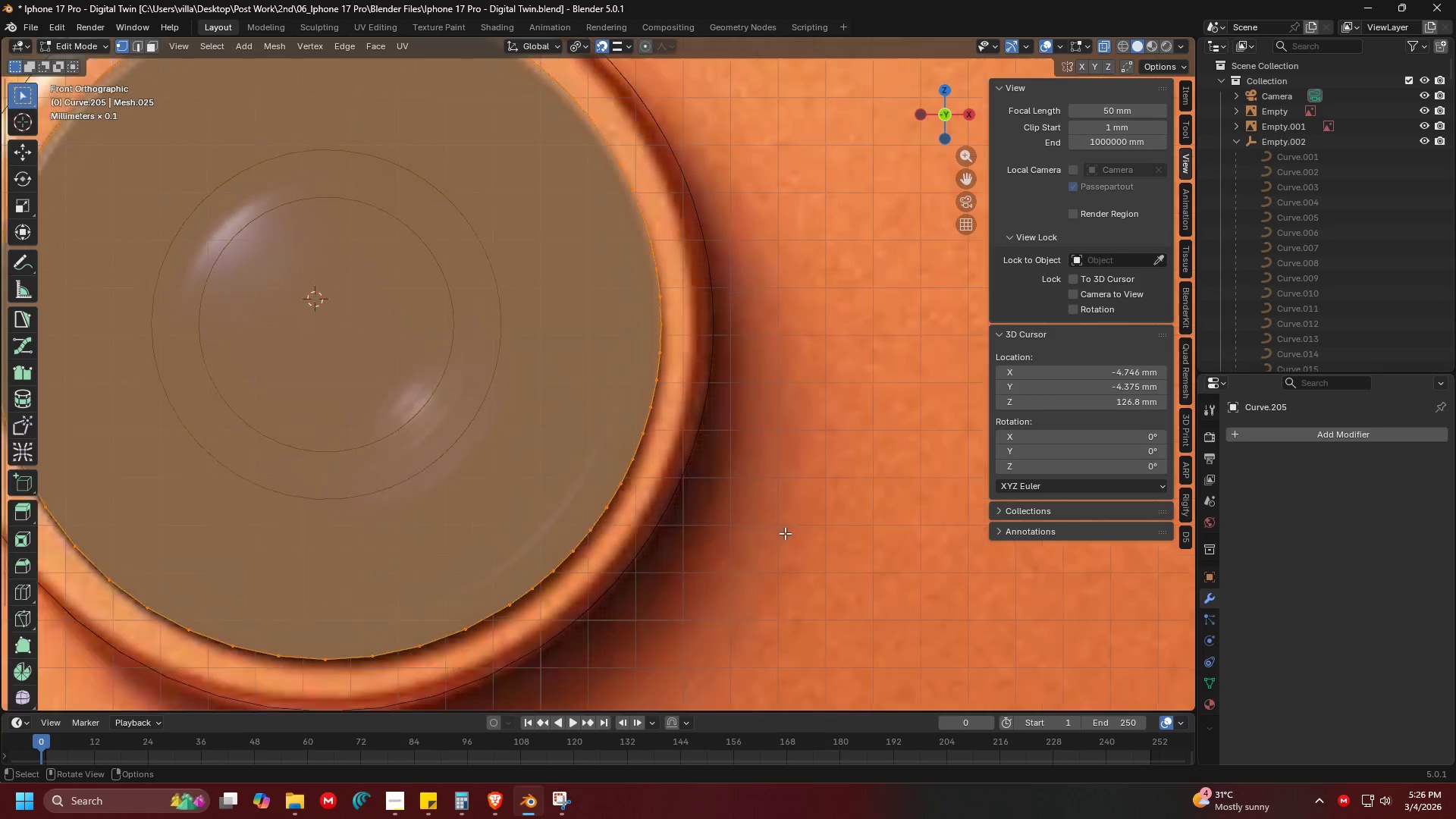 
key(Shift+ShiftLeft)
 